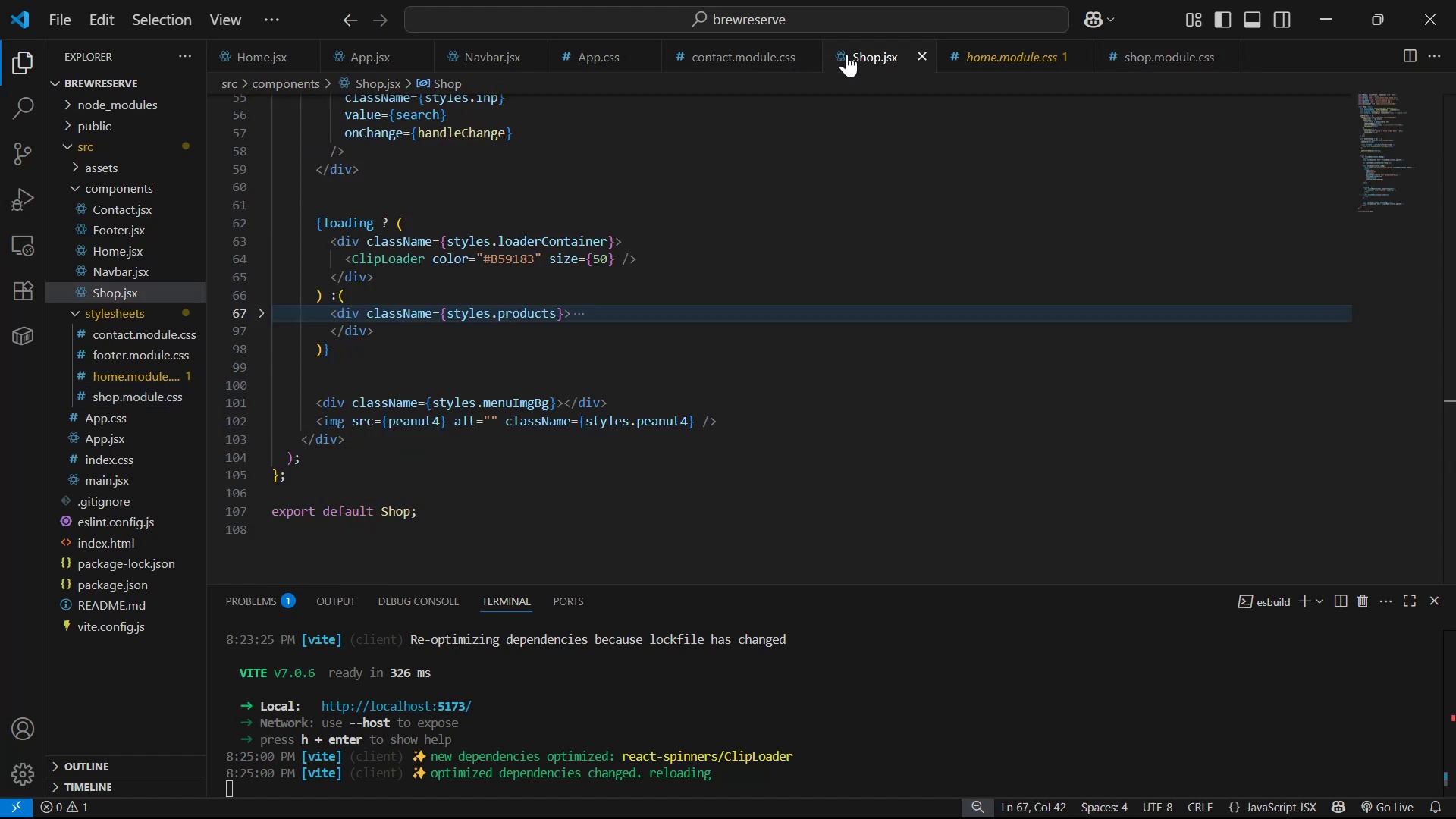 
scroll: coordinate [763, 244], scroll_direction: none, amount: 0.0
 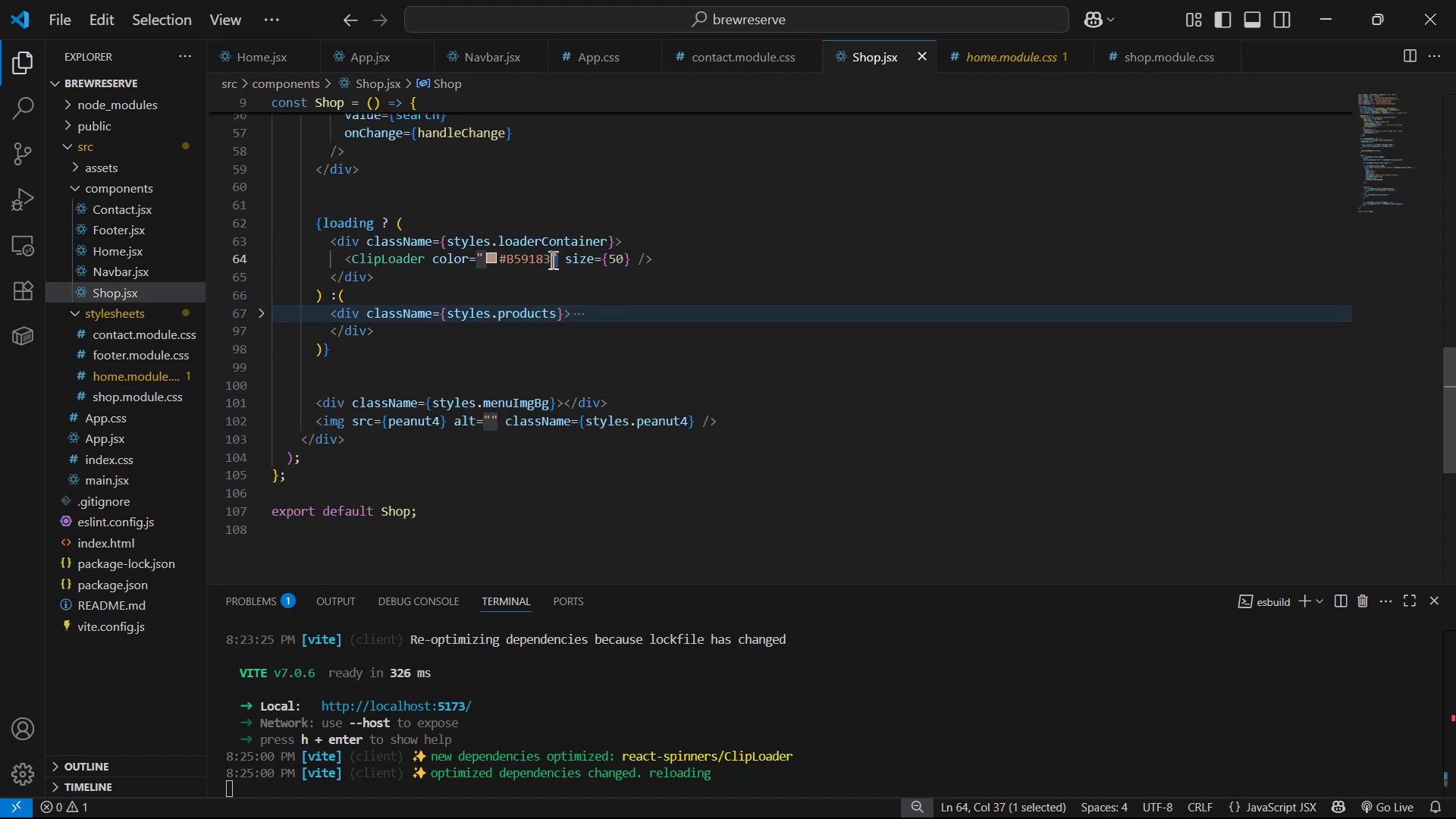 
left_click([570, 280])
 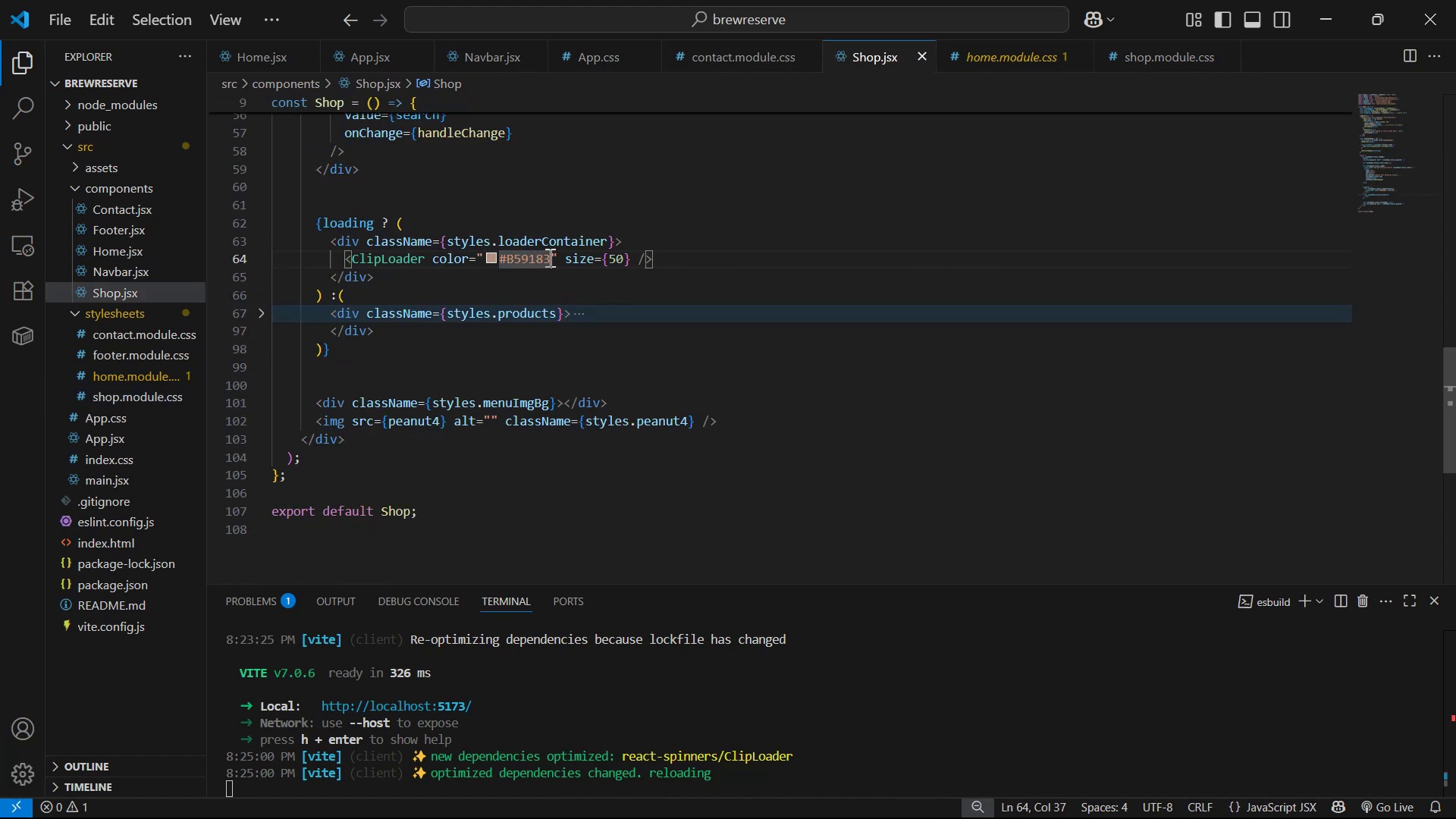 
key(Control+V)
 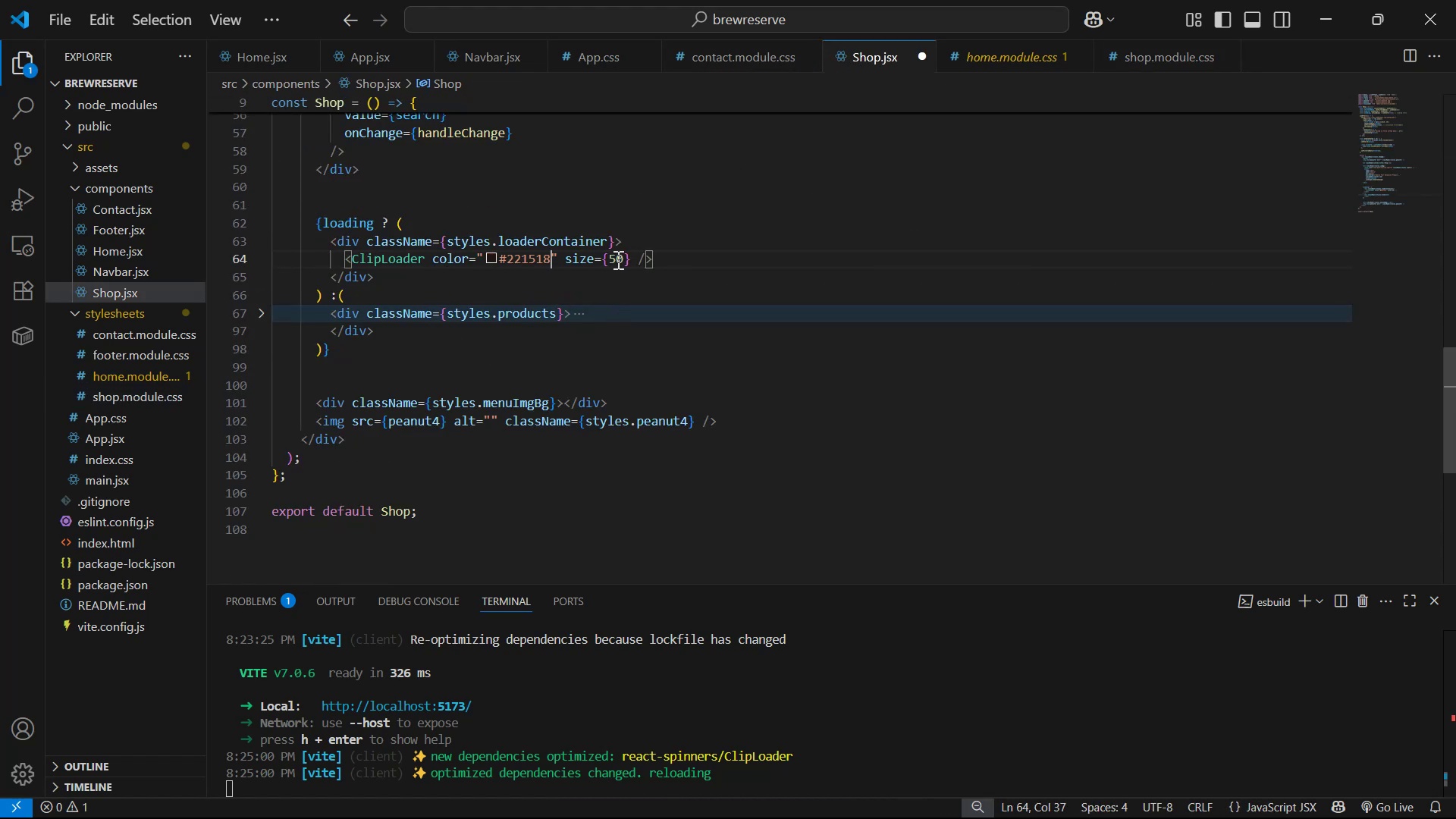 
key(1)
 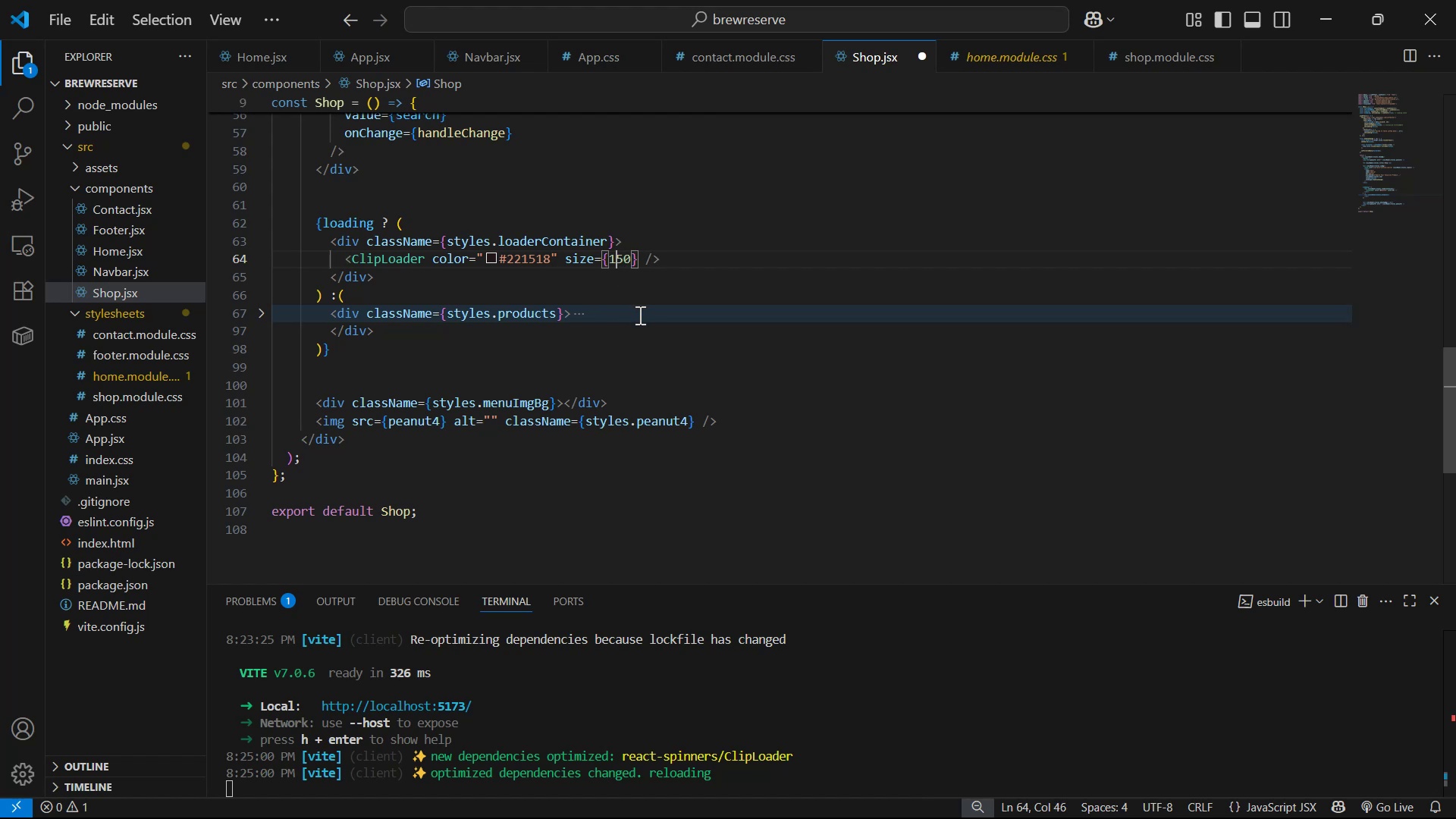 
key(Control+S)
 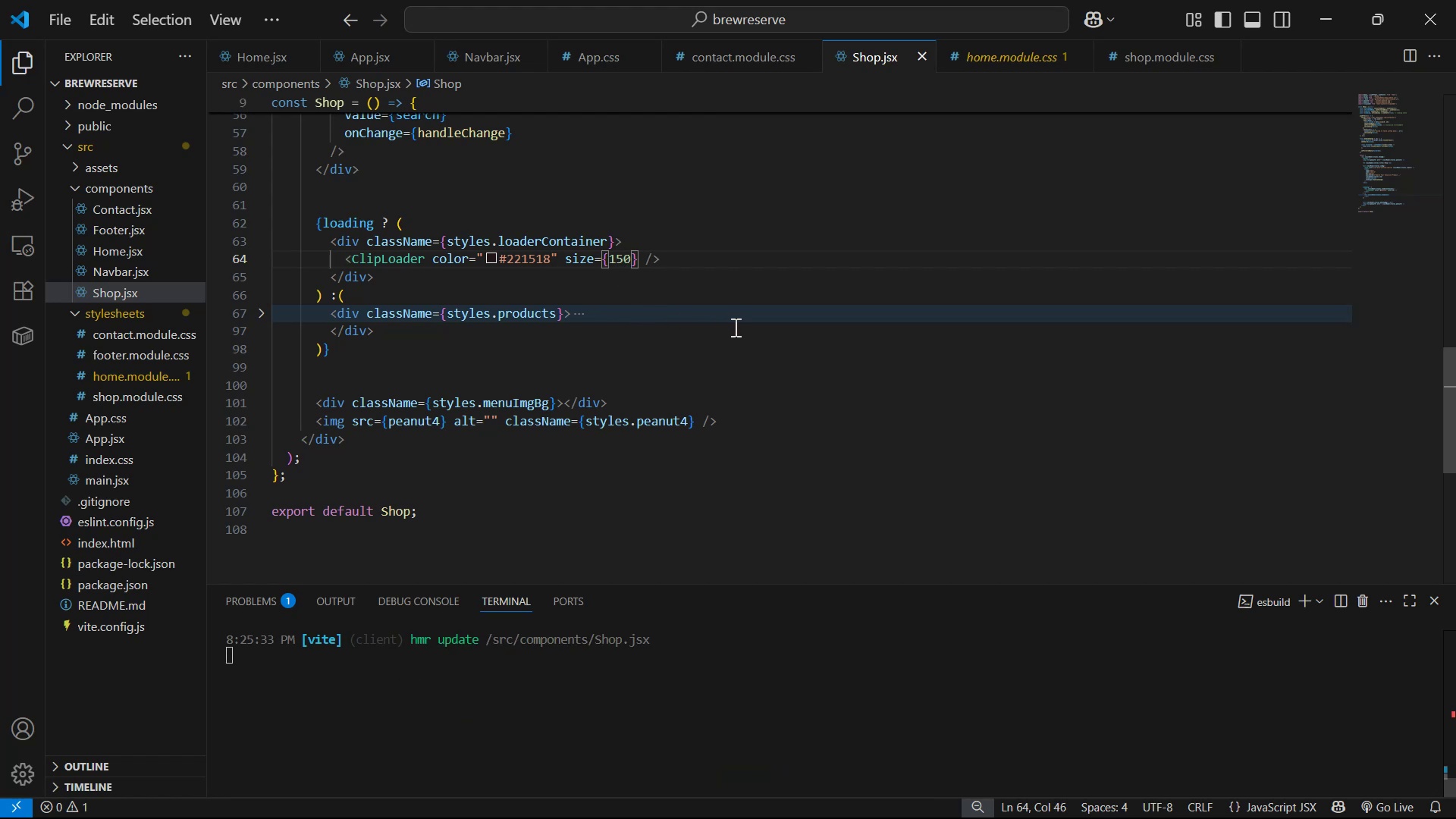 
key(Alt+AltLeft)
 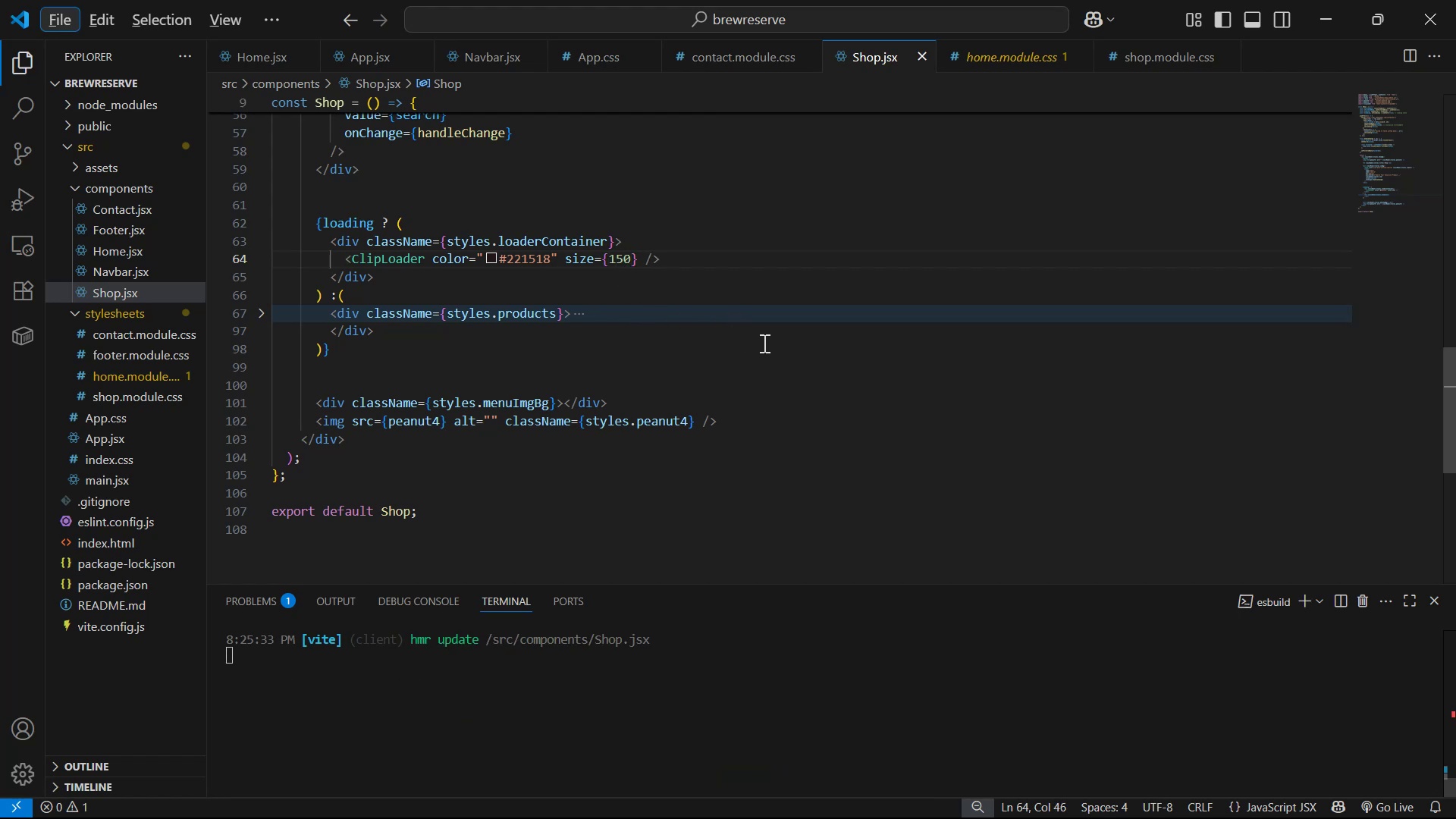 
hold_key(key=AltLeft, duration=1.53)
 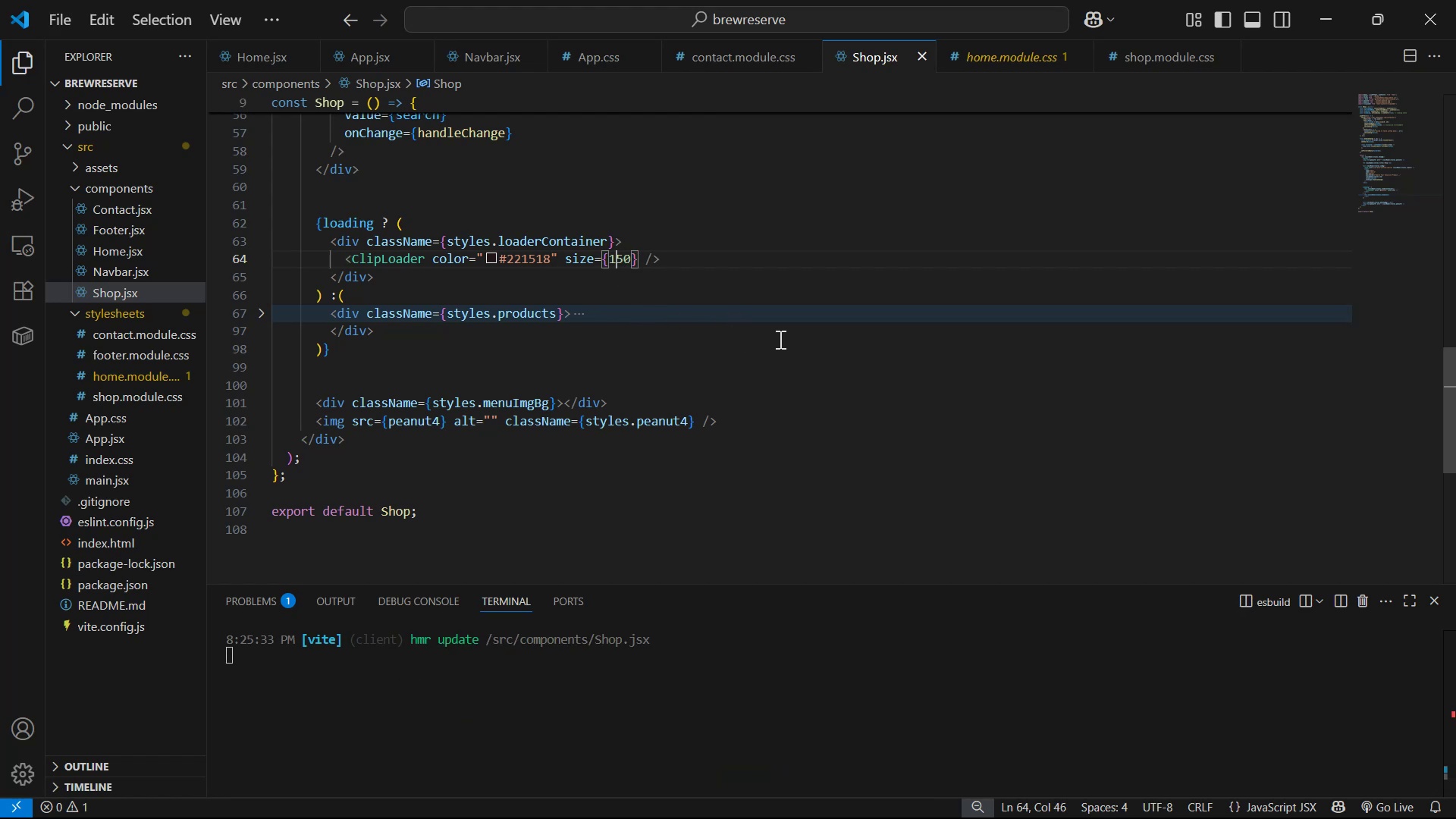 
key(Alt+AltLeft)
 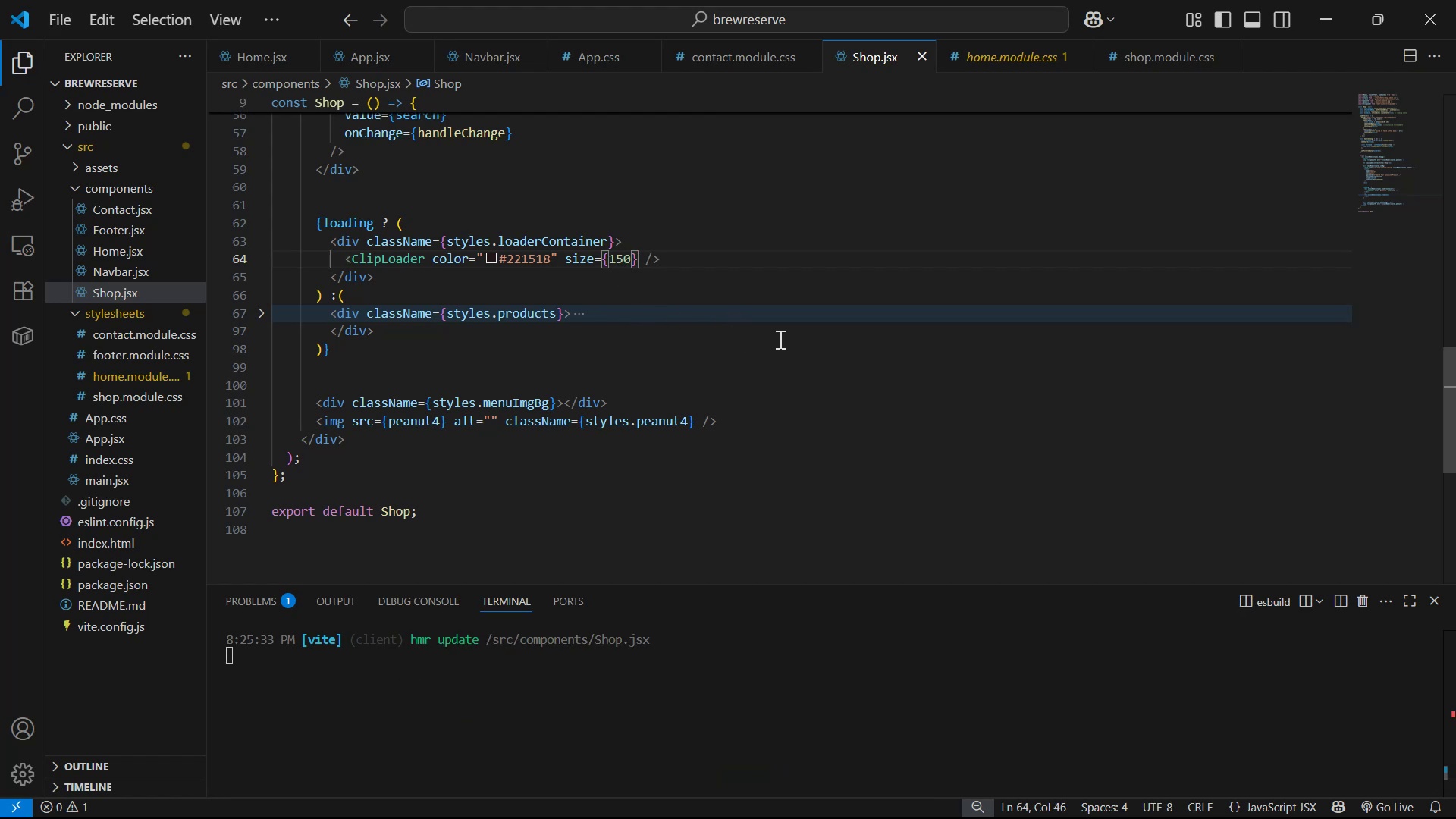 
key(Alt+AltLeft)
 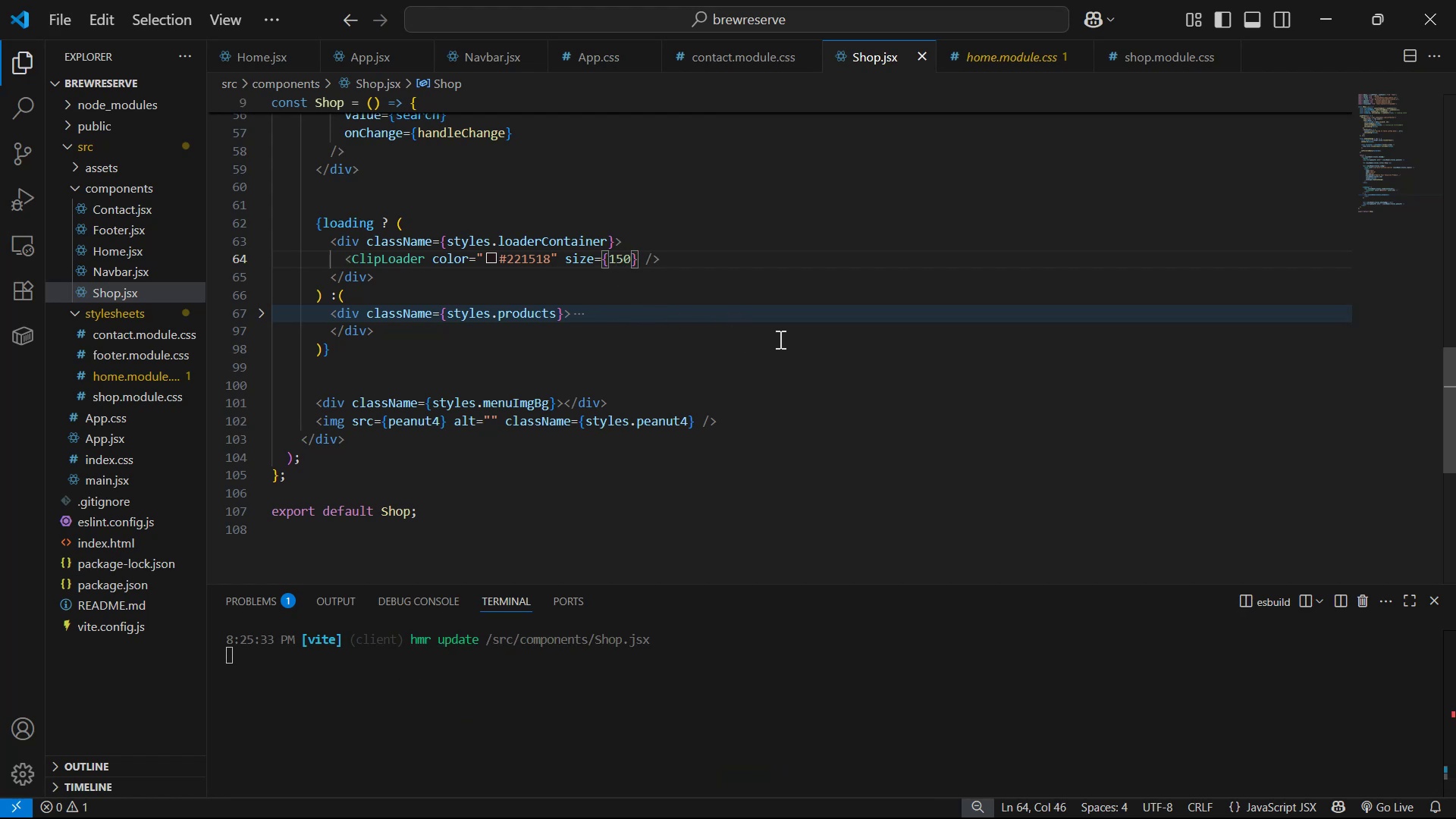 
key(Alt+AltLeft)
 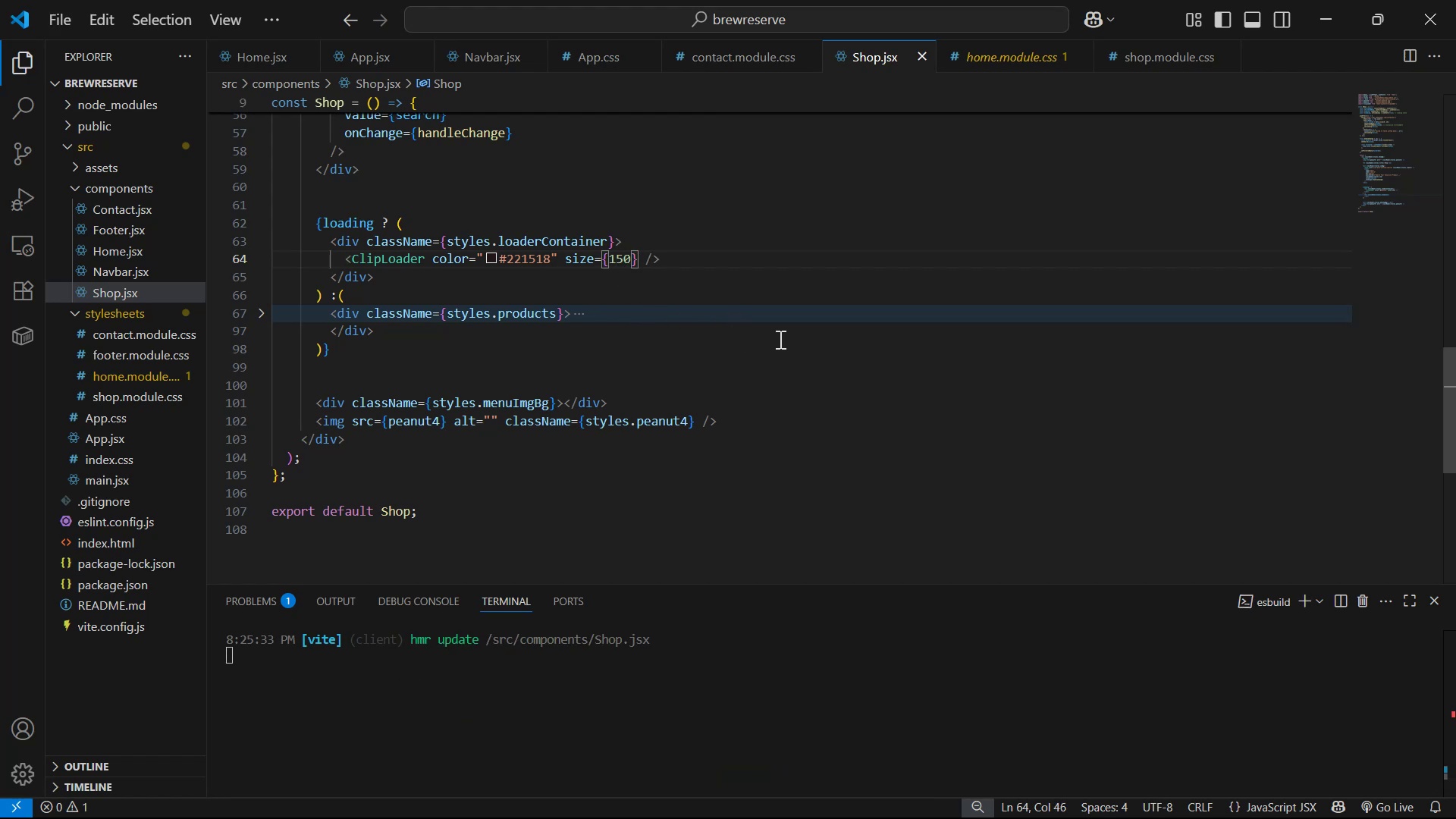 
key(Alt+Tab)
 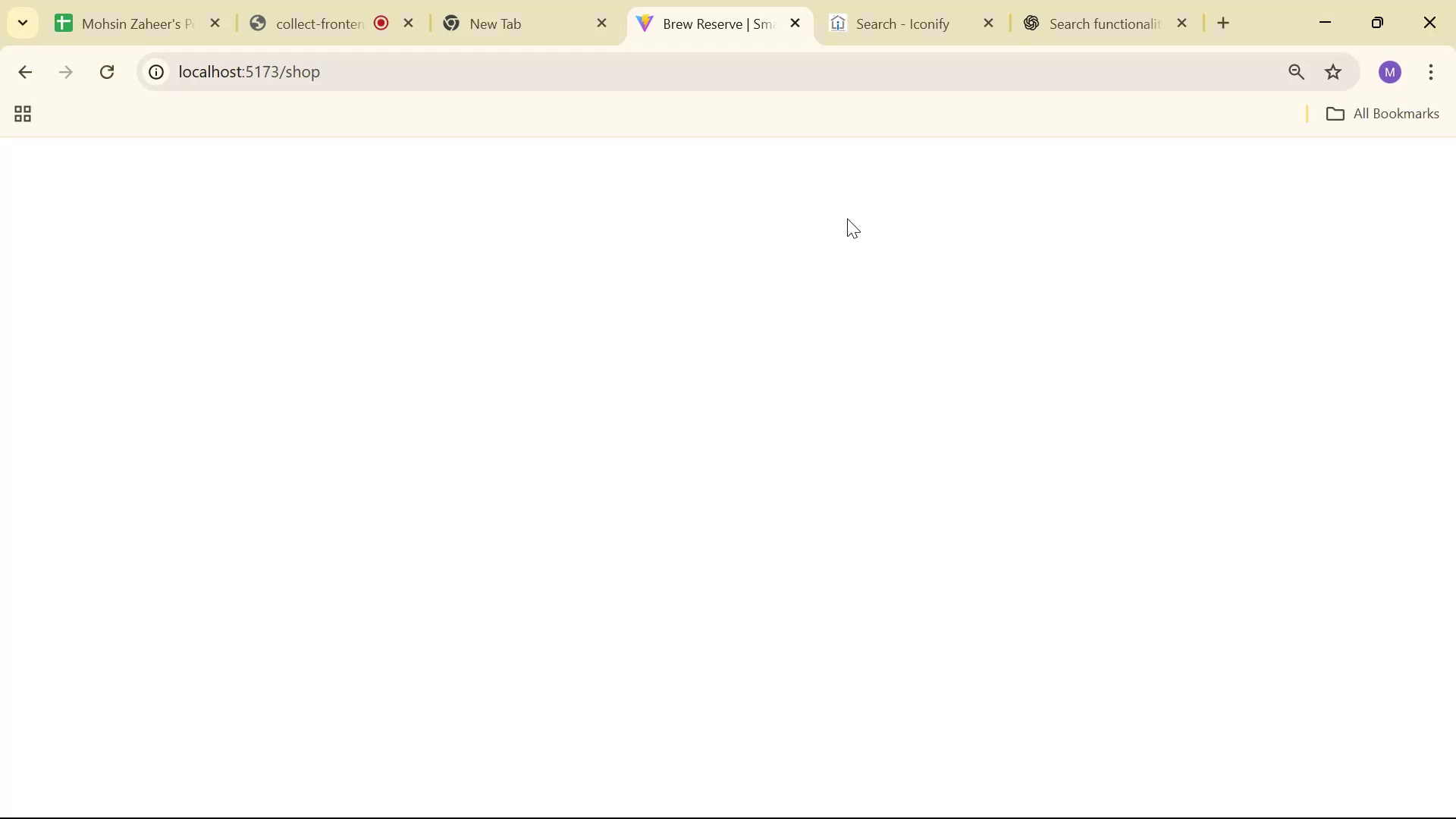 
left_click([1107, 13])
 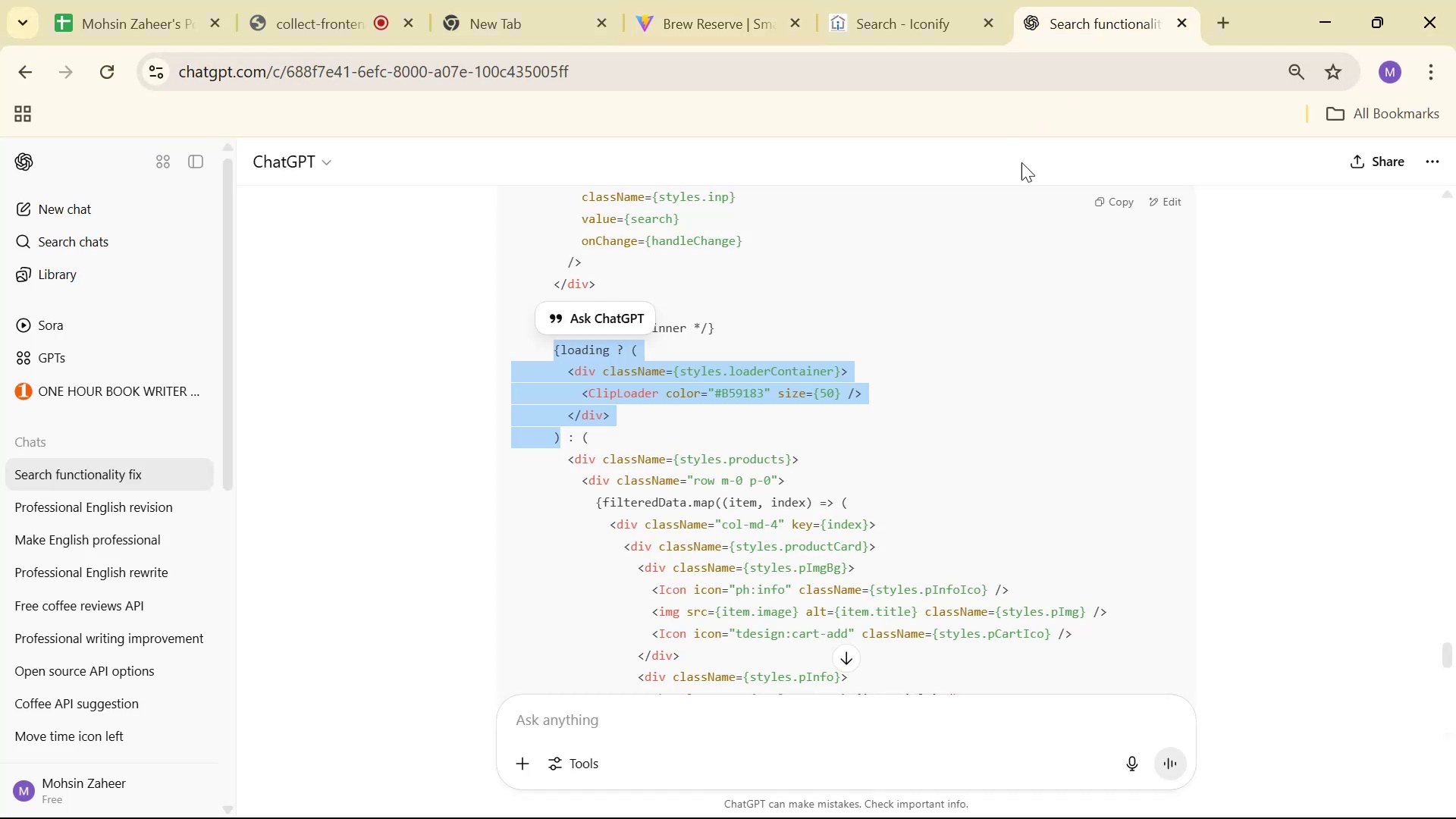 
scroll: coordinate [1062, 359], scroll_direction: down, amount: 10.0
 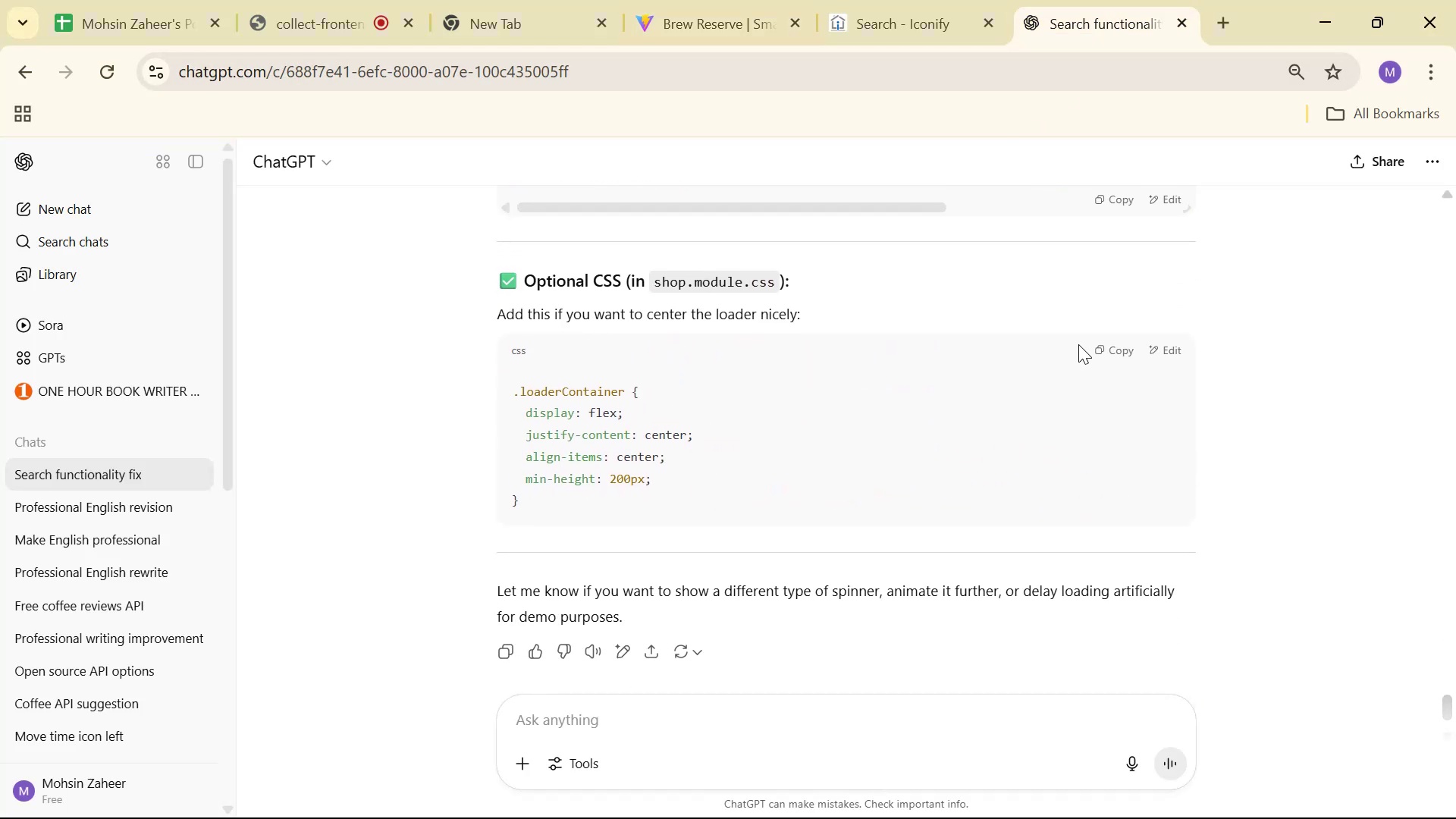 
double_click([1104, 345])
 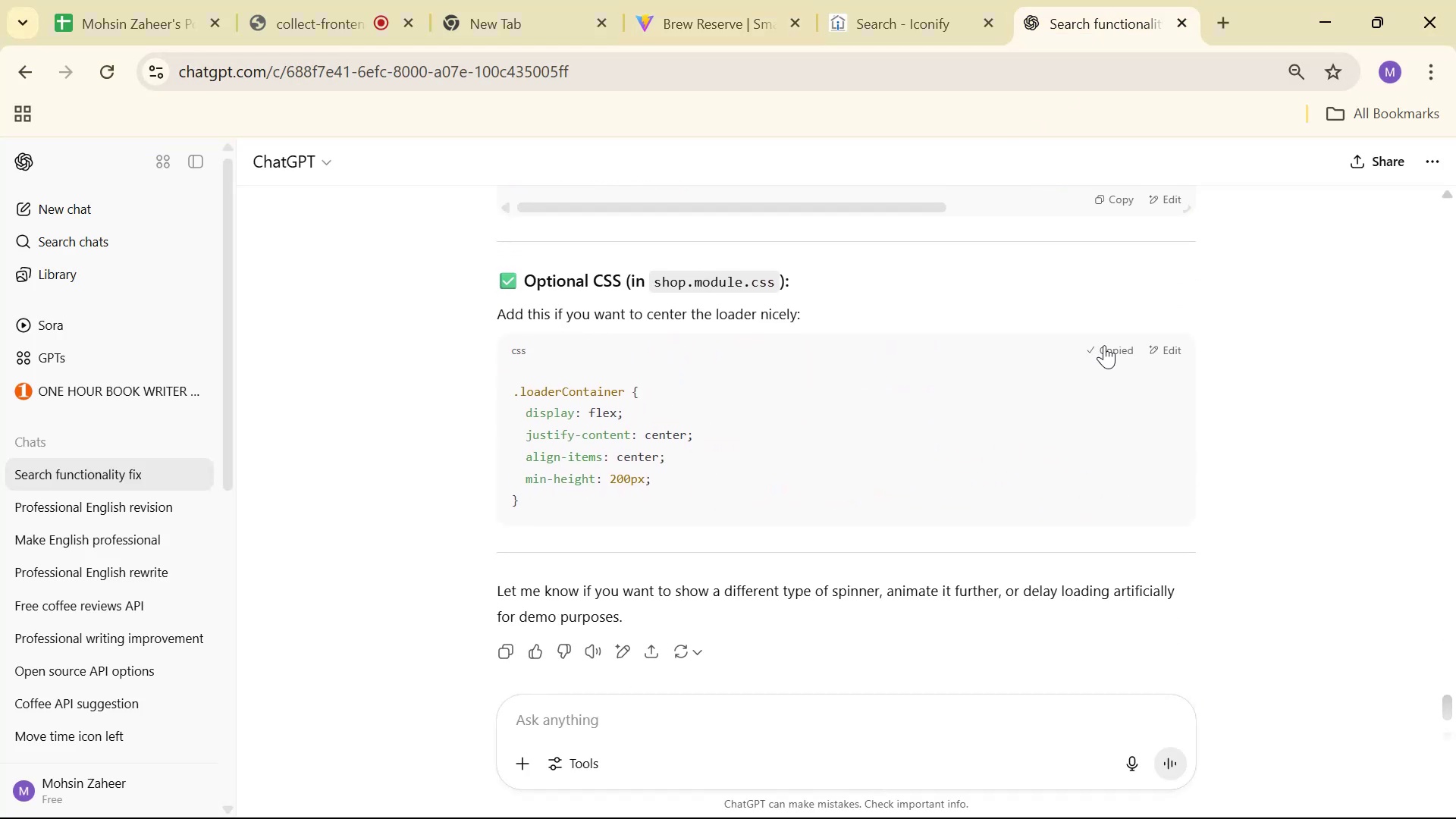 
key(Alt+Tab)
 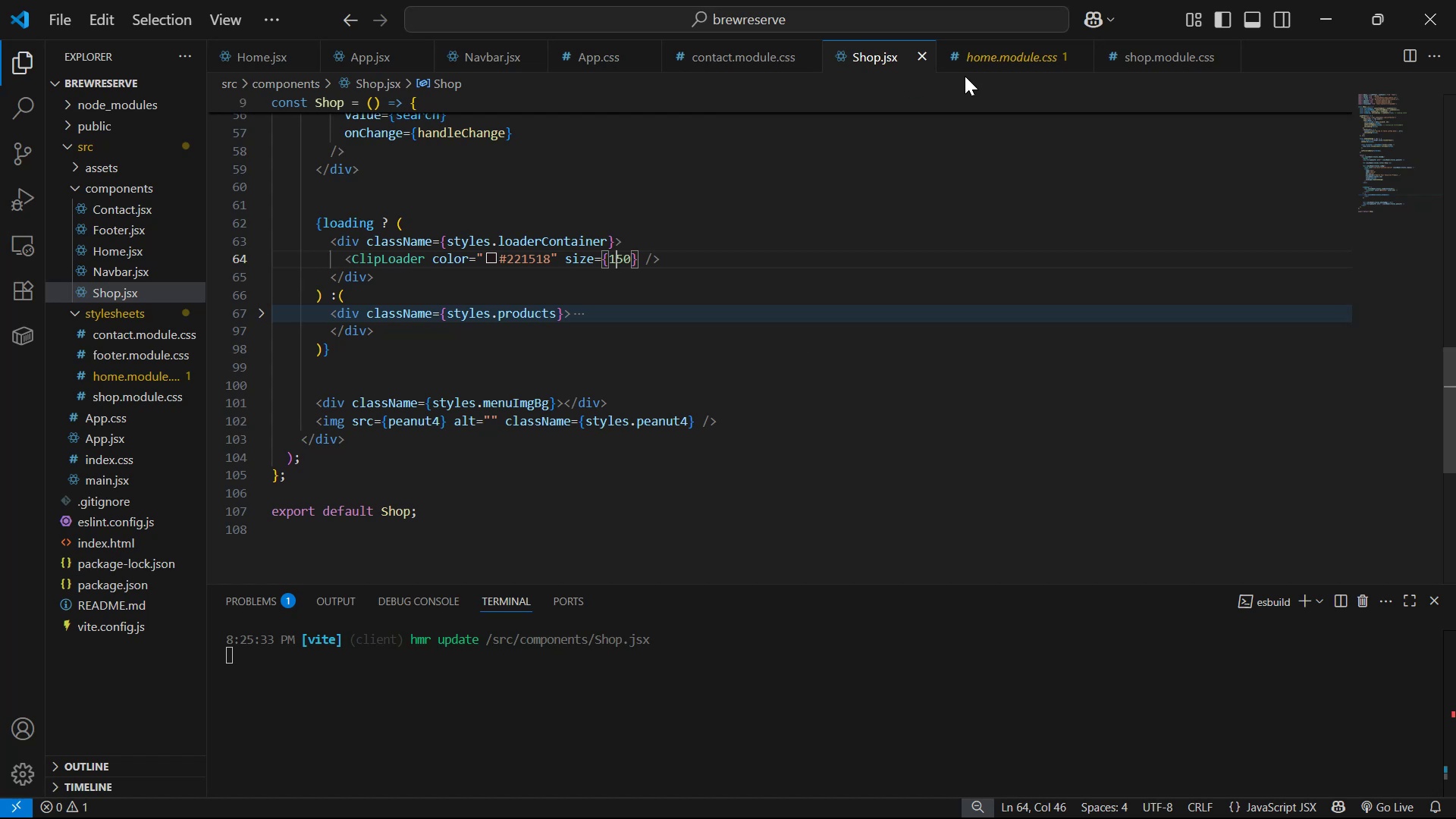 
scroll: coordinate [568, 352], scroll_direction: down, amount: 9.0
 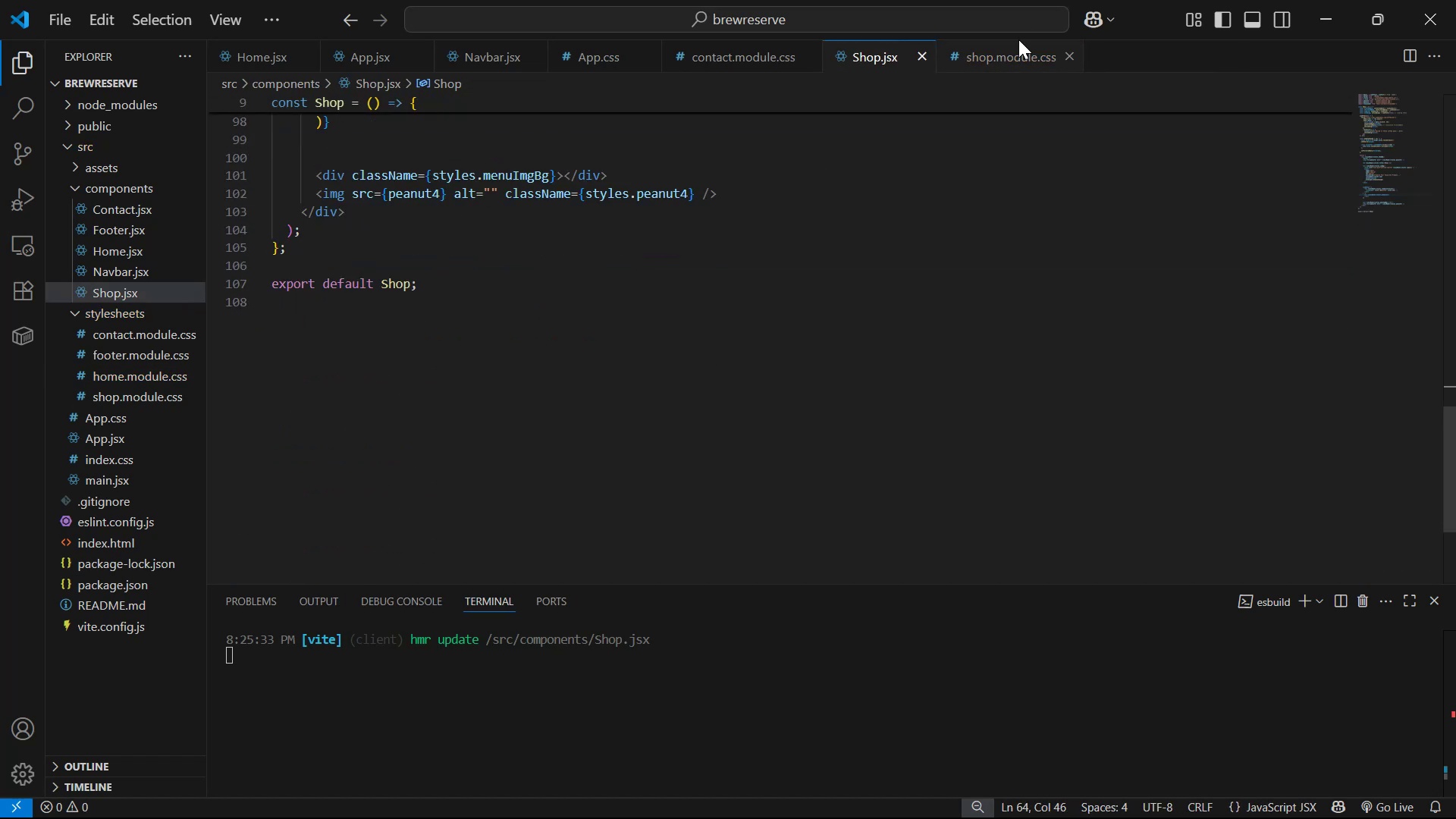 
double_click([1014, 61])
 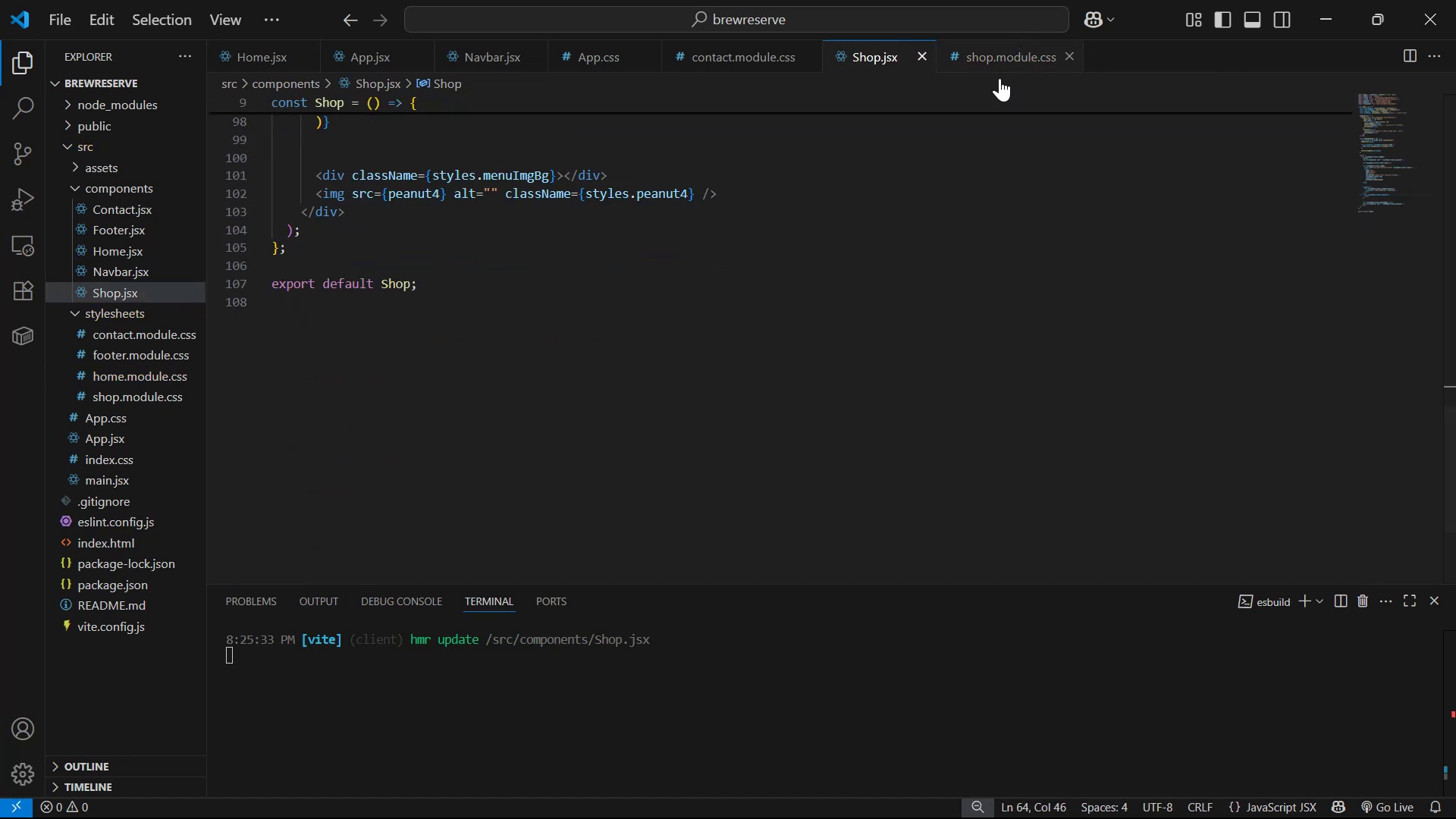 
scroll: coordinate [482, 241], scroll_direction: down, amount: 54.0
 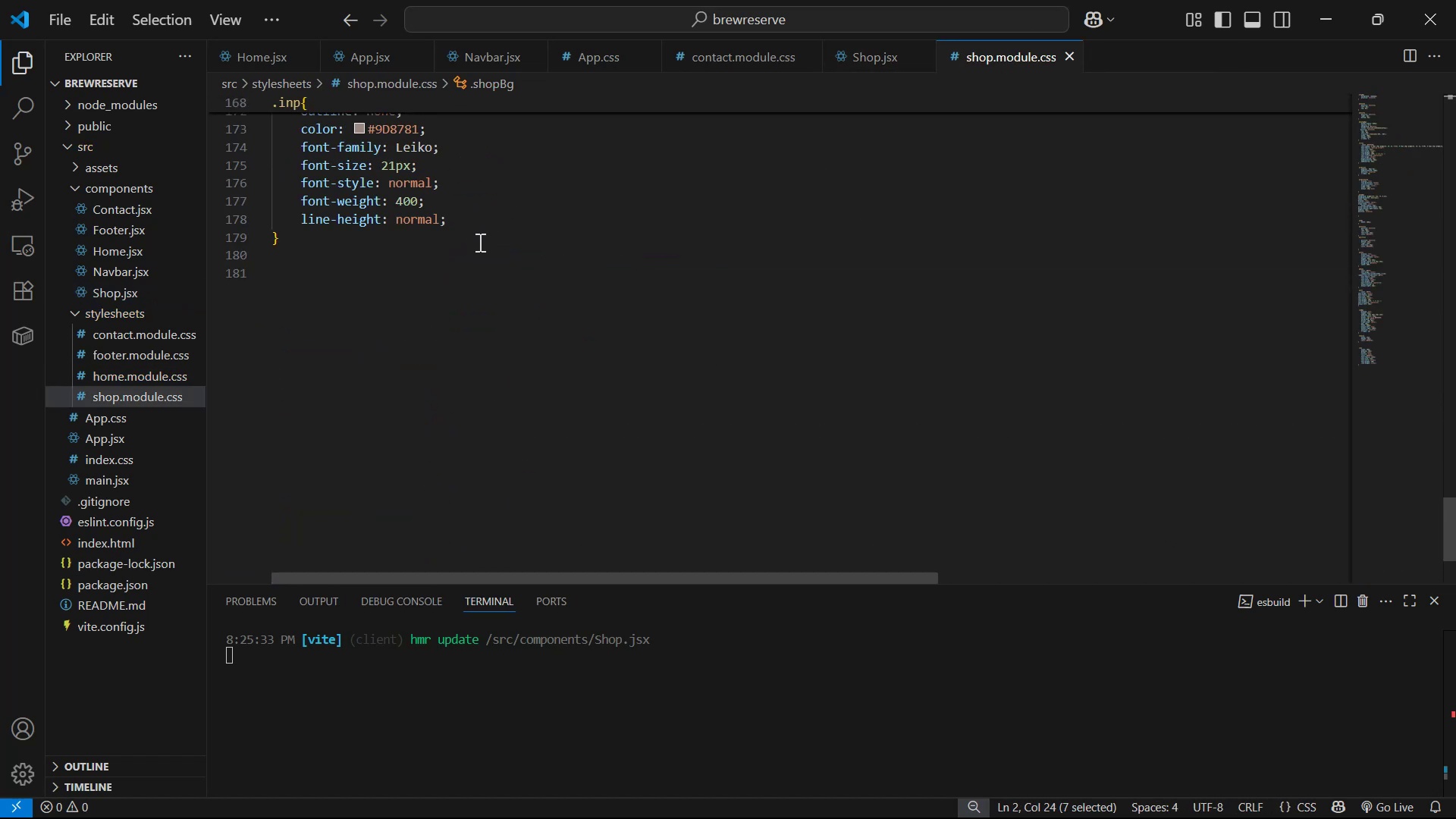 
left_click([475, 253])
 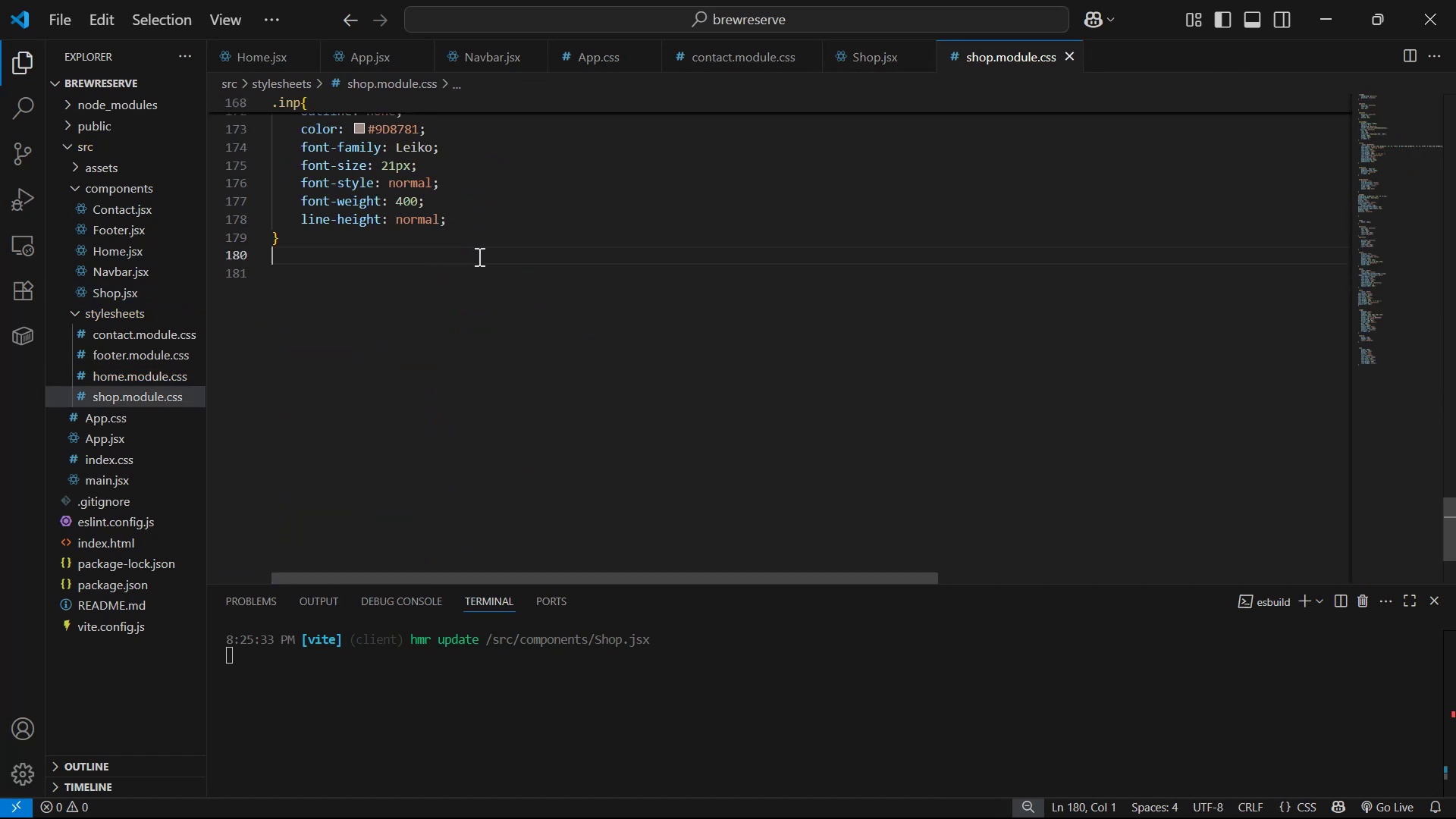 
key(Control+V)
 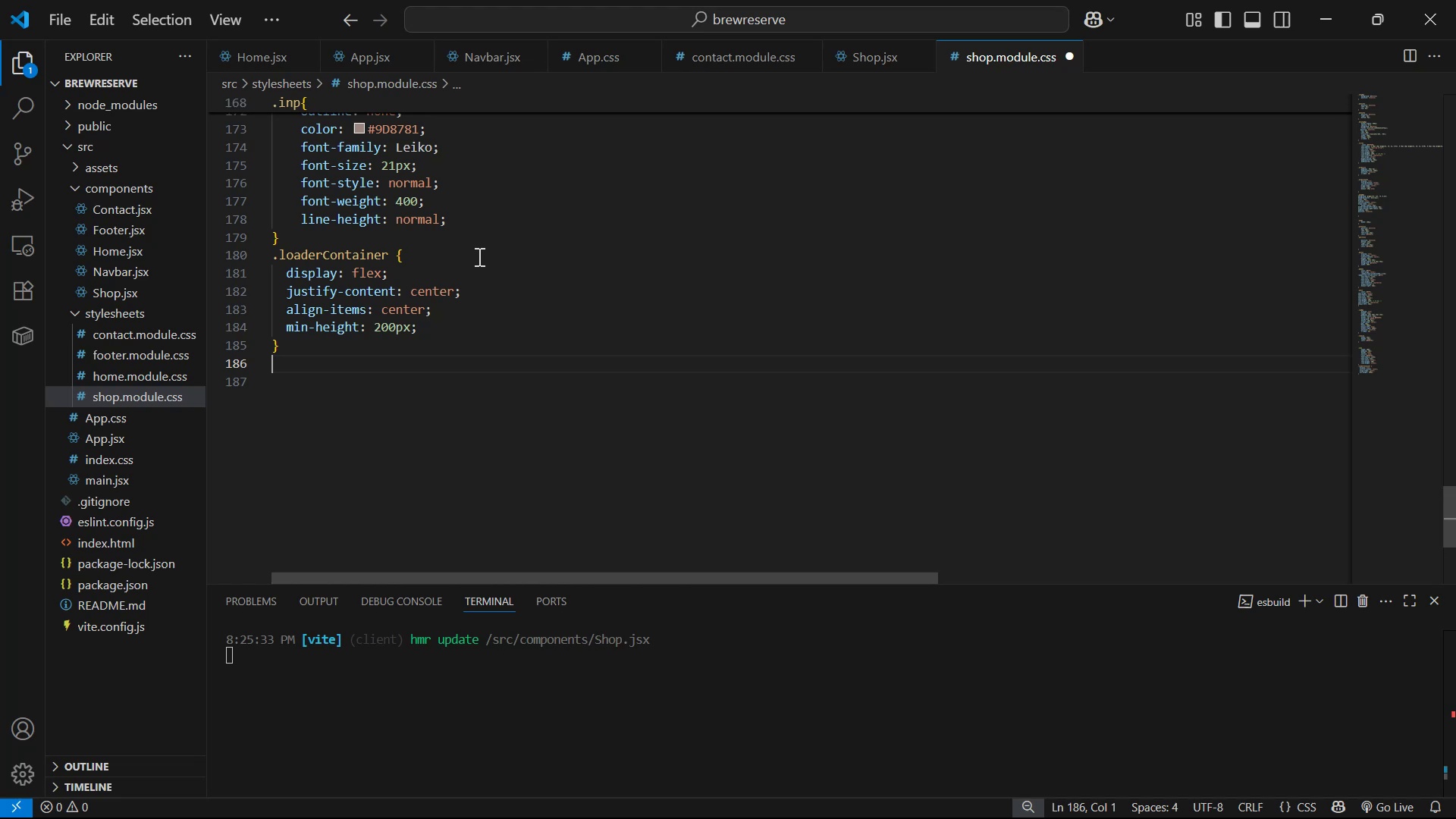 
key(Control+S)
 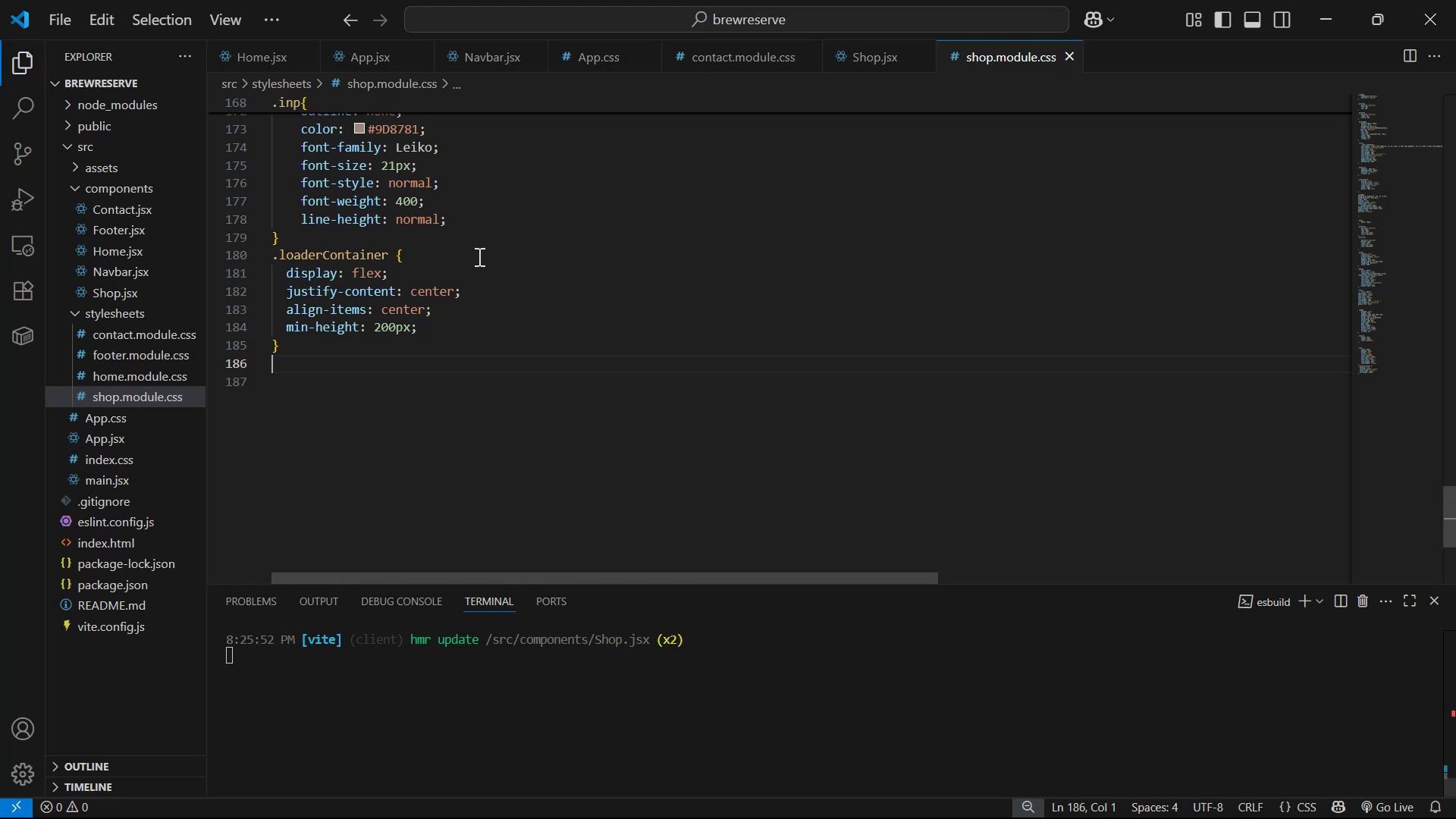 
key(Alt+AltLeft)
 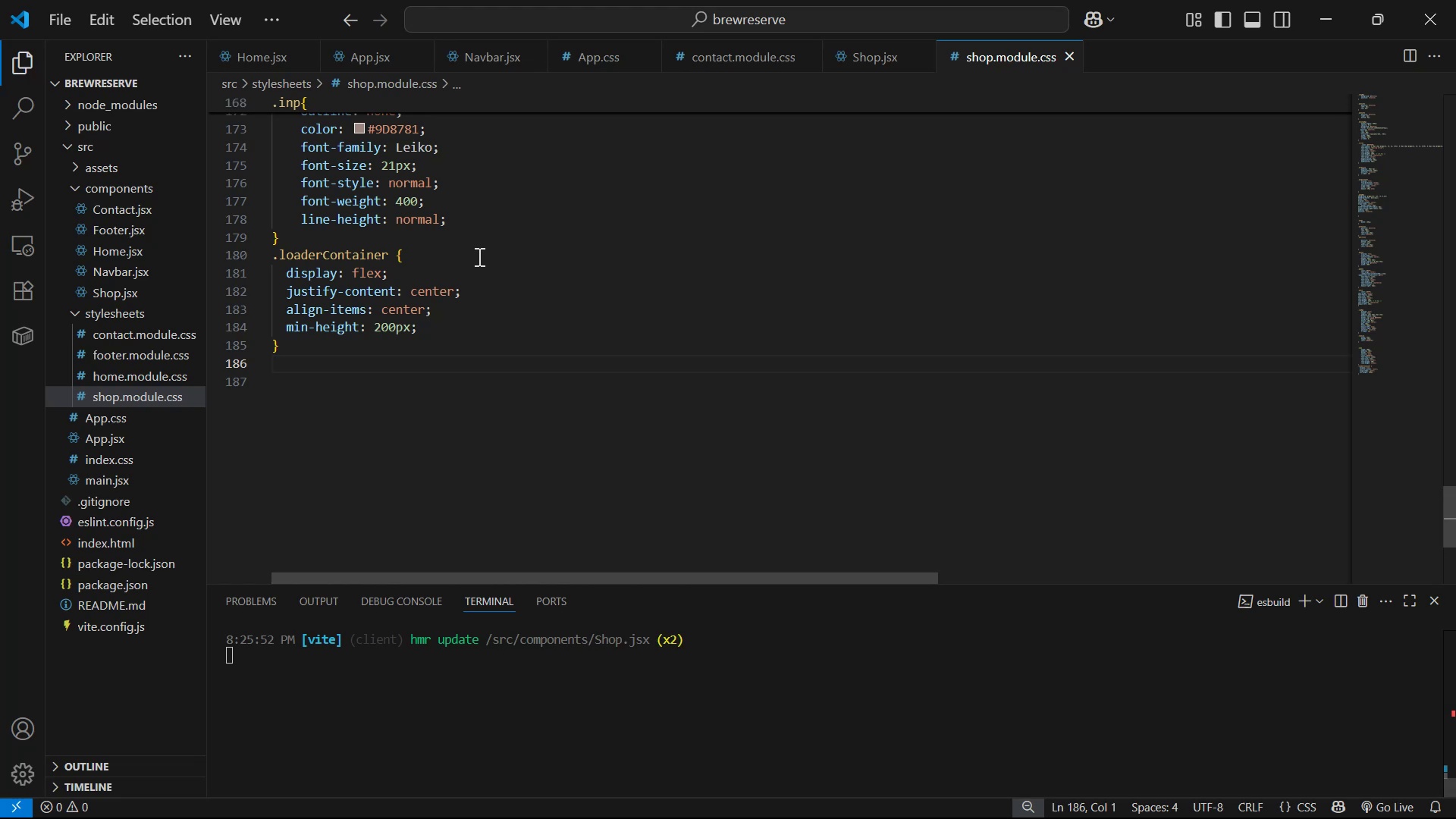 
key(Alt+Tab)
 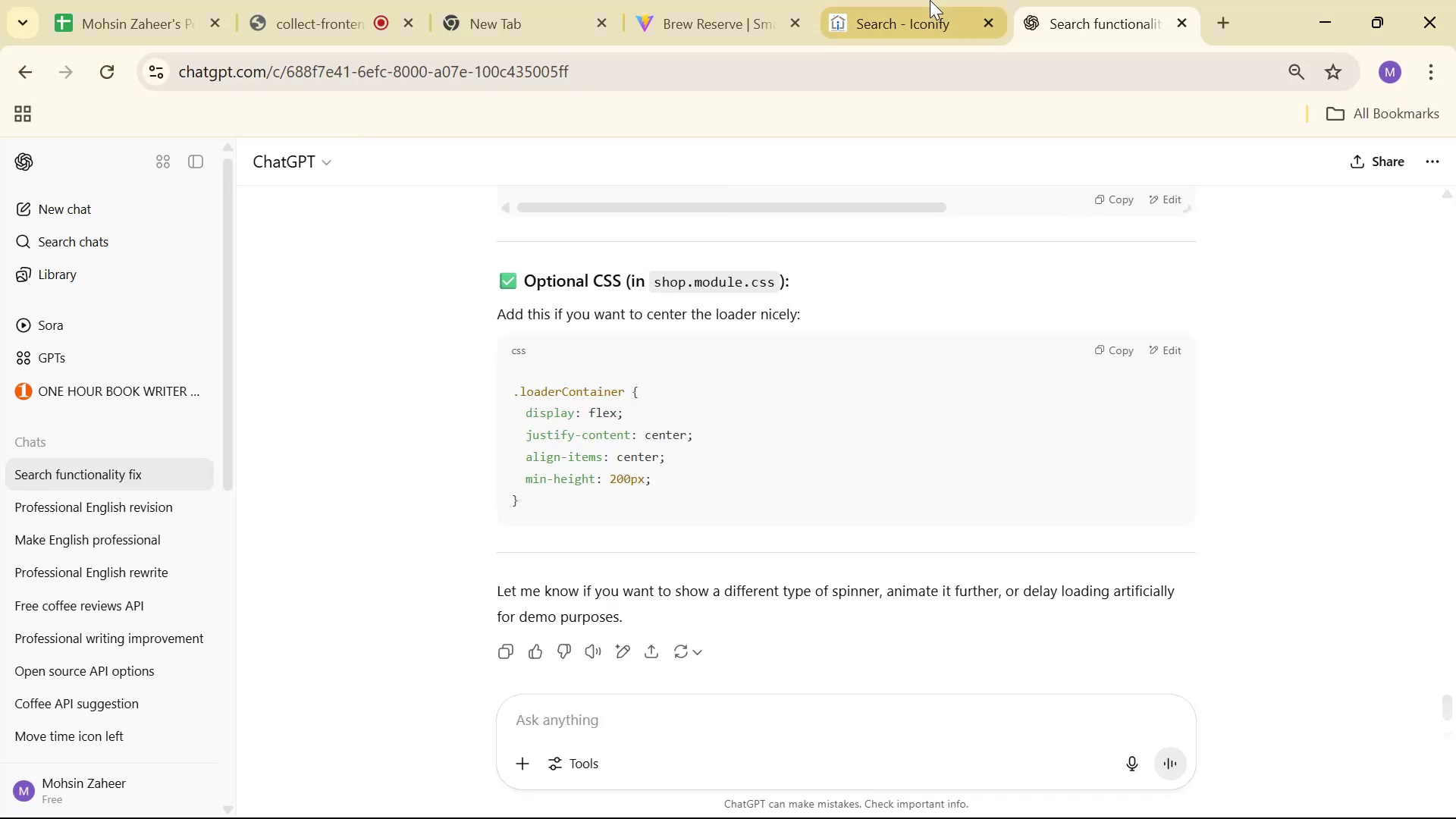 
left_click([671, 0])
 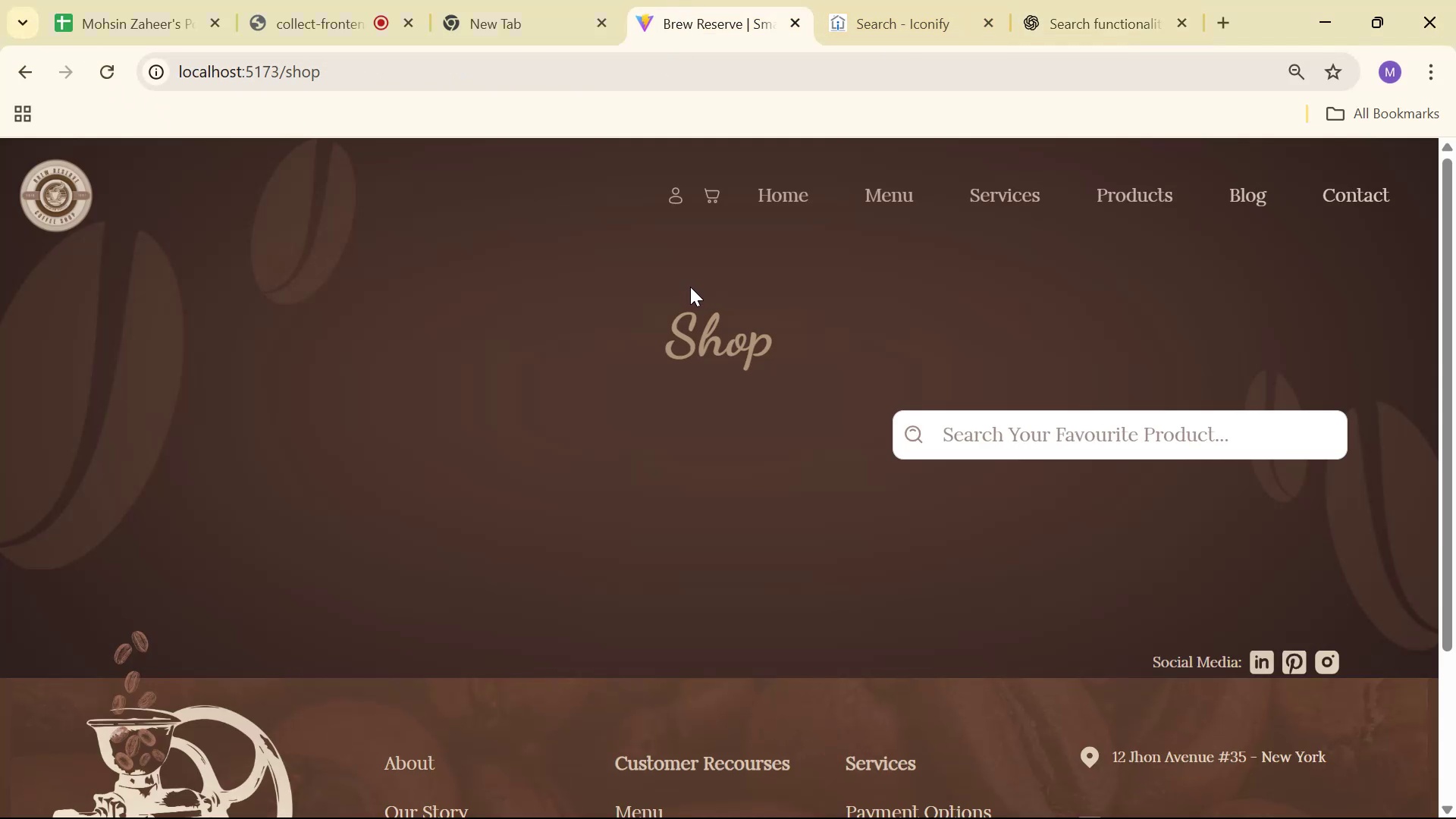 
scroll: coordinate [755, 307], scroll_direction: down, amount: 11.0
 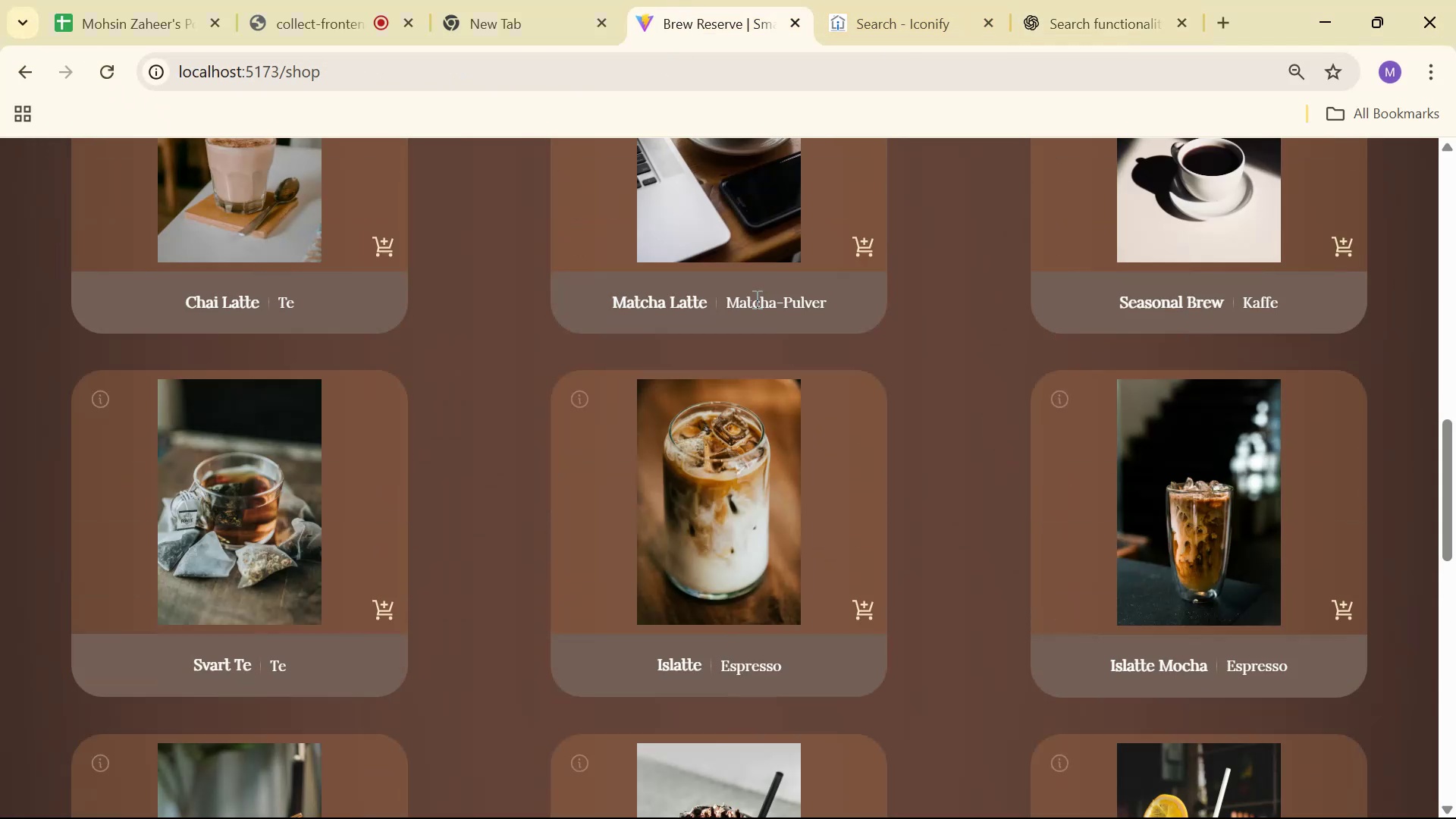 
key(Alt+AltLeft)
 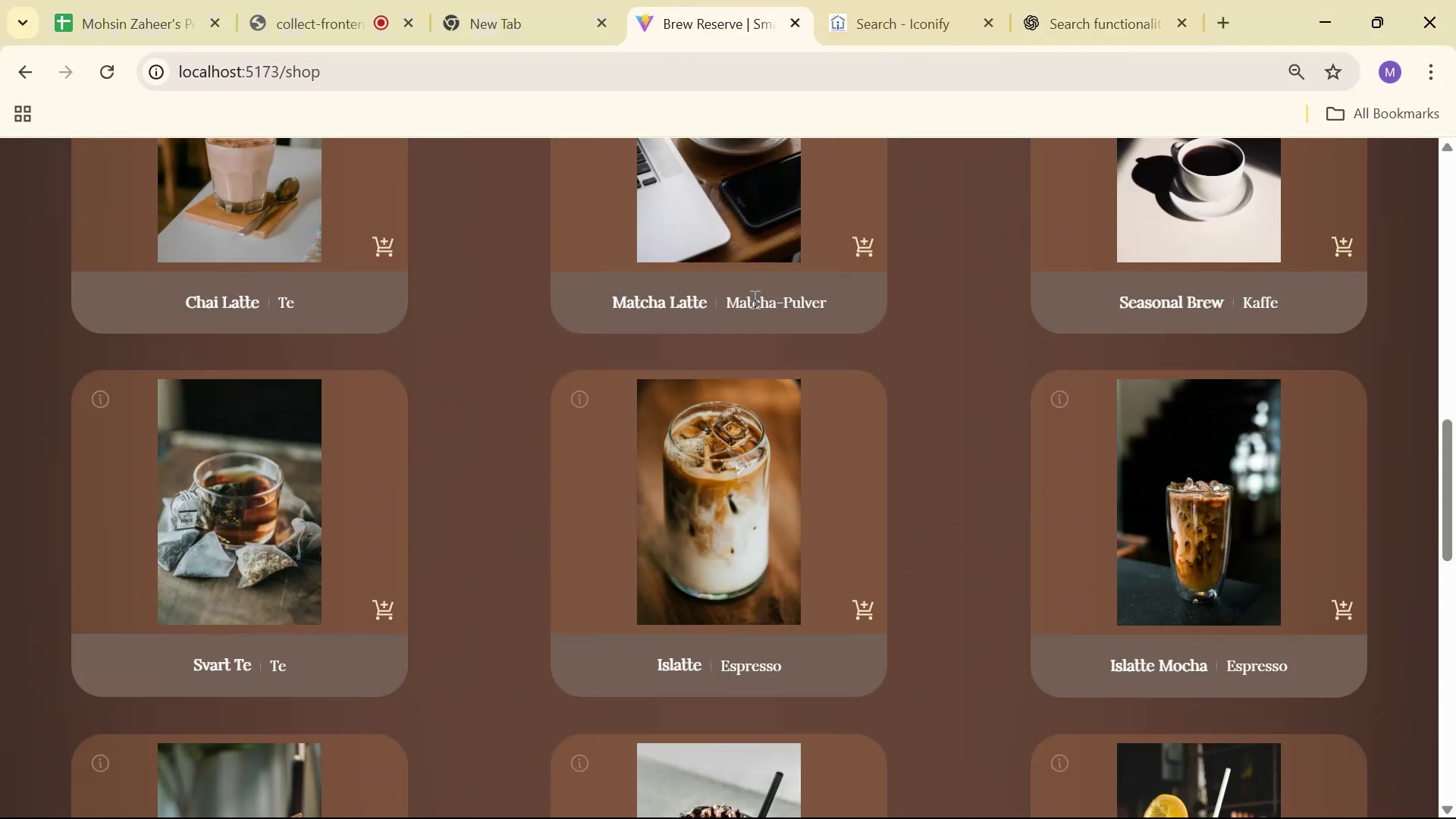 
key(Alt+Tab)
 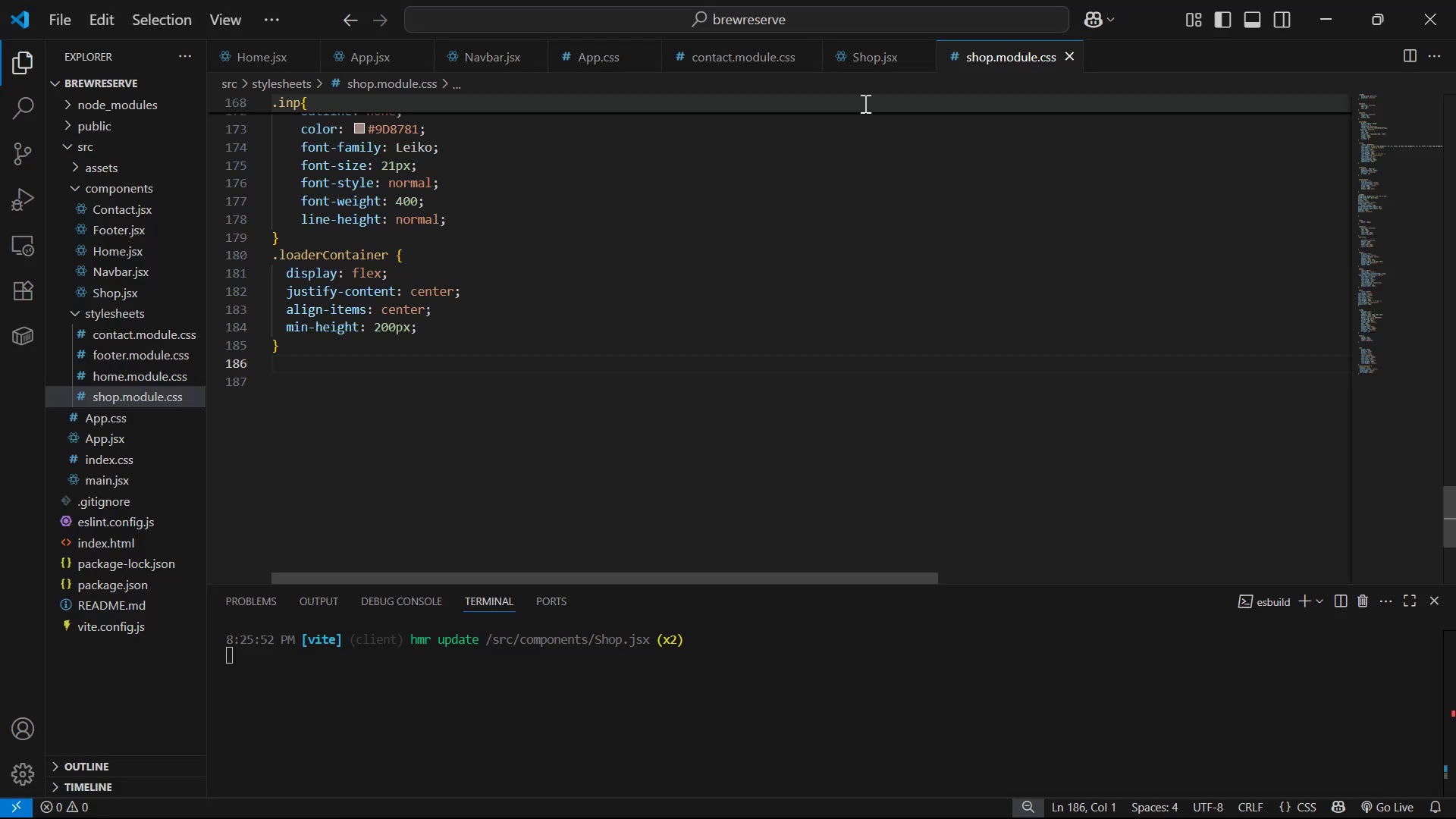 
left_click([880, 66])
 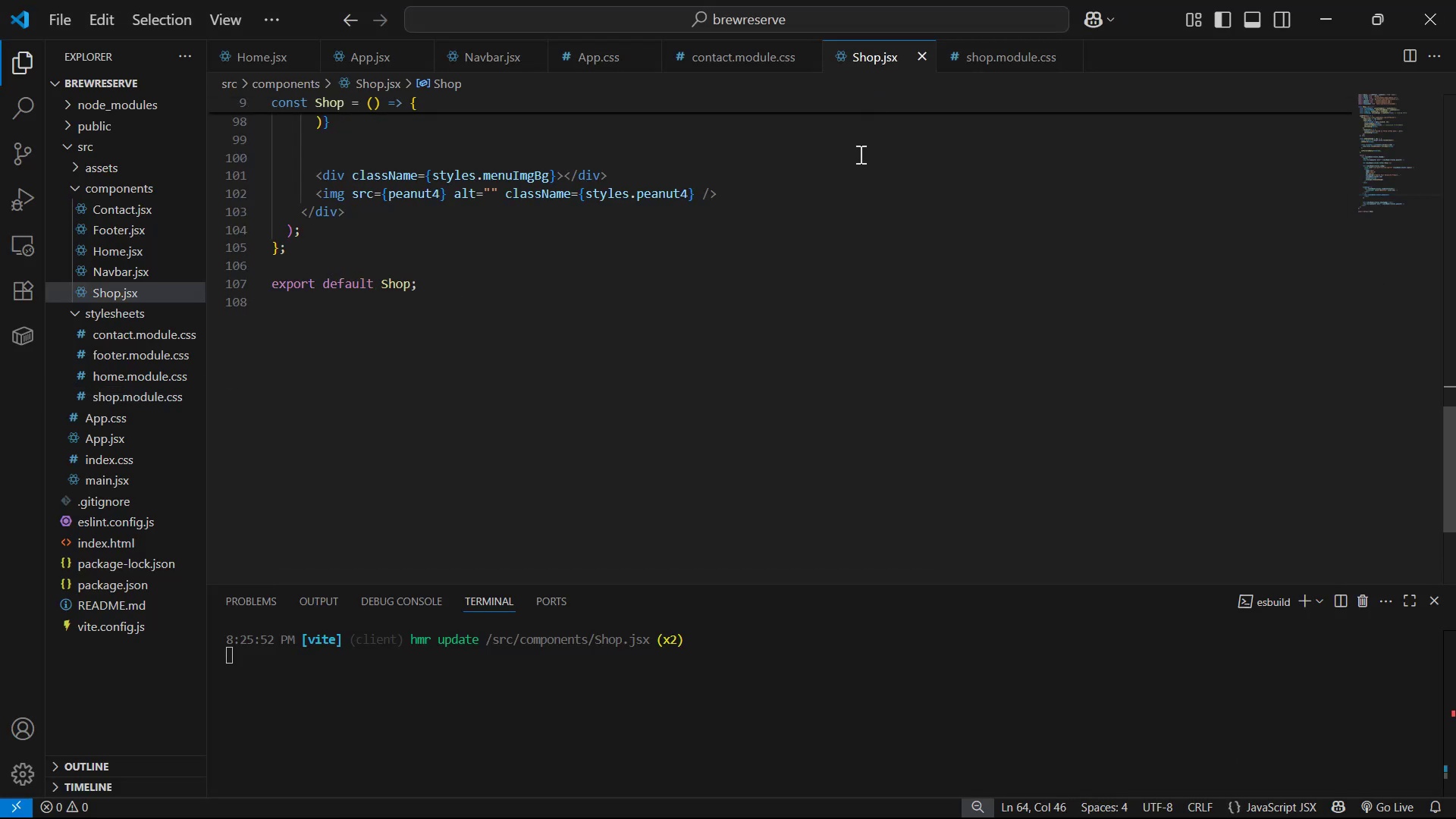 
scroll: coordinate [793, 258], scroll_direction: up, amount: 4.0
 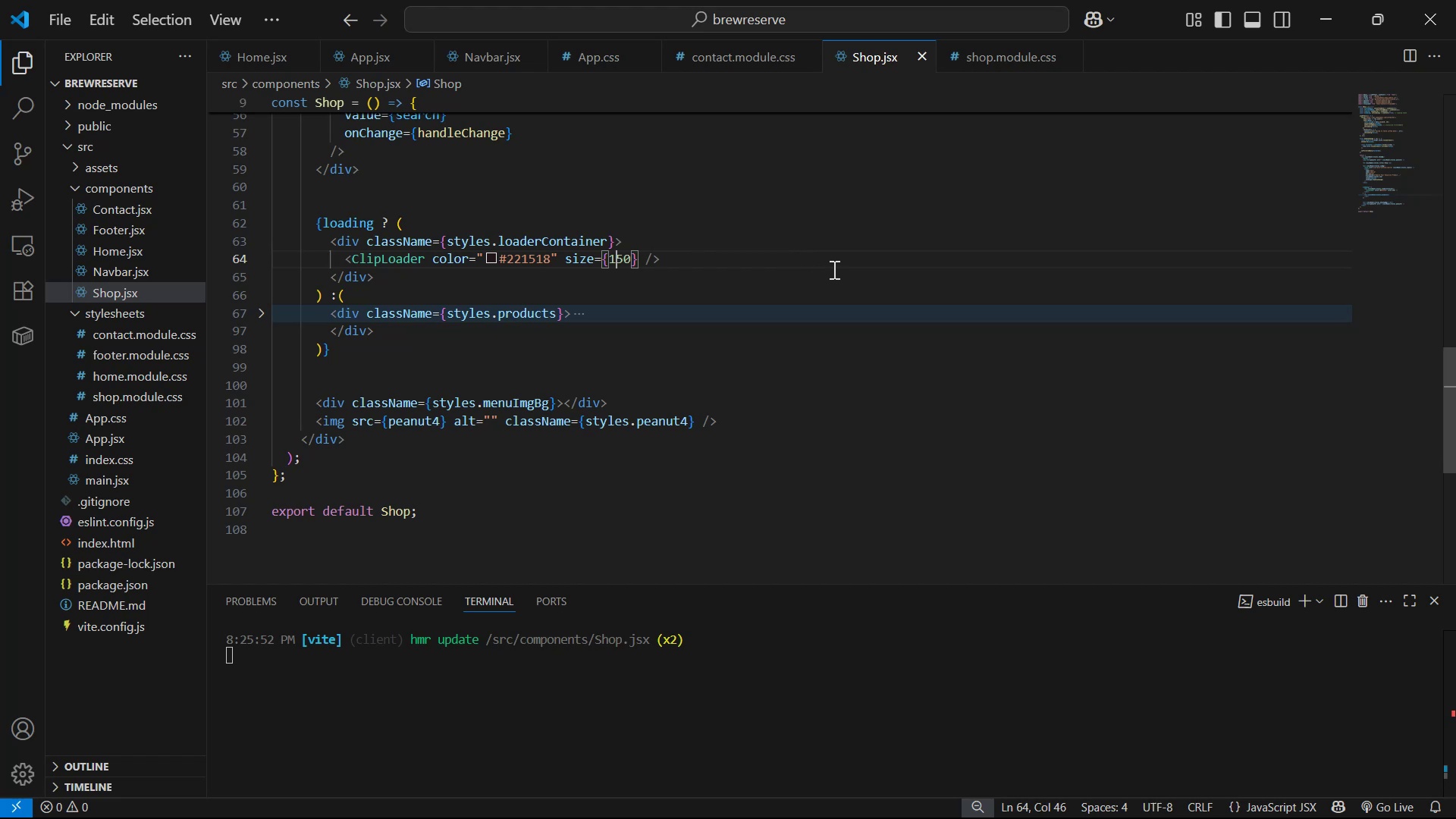 
left_click([846, 263])
 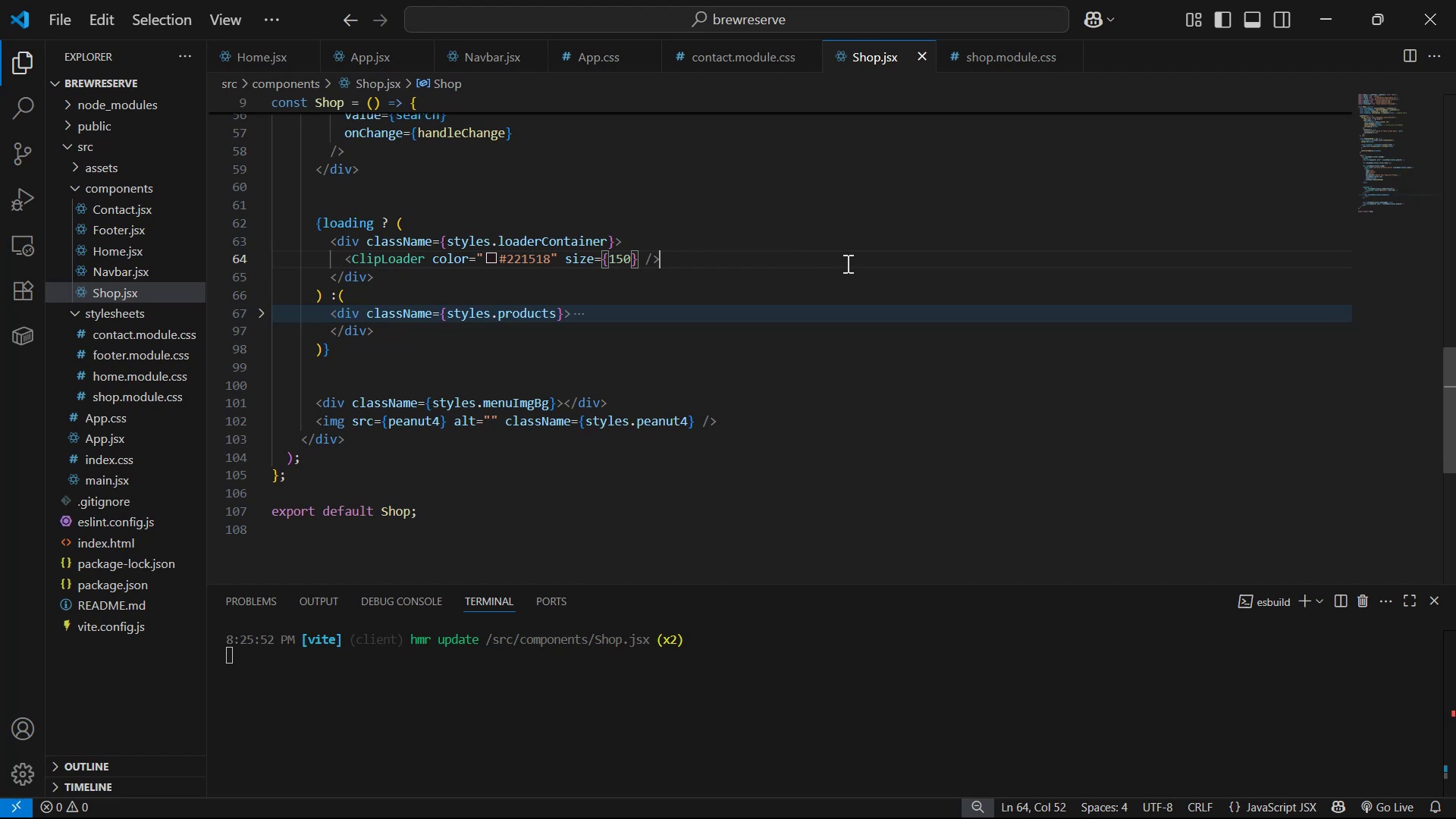 
key(Control+A)
 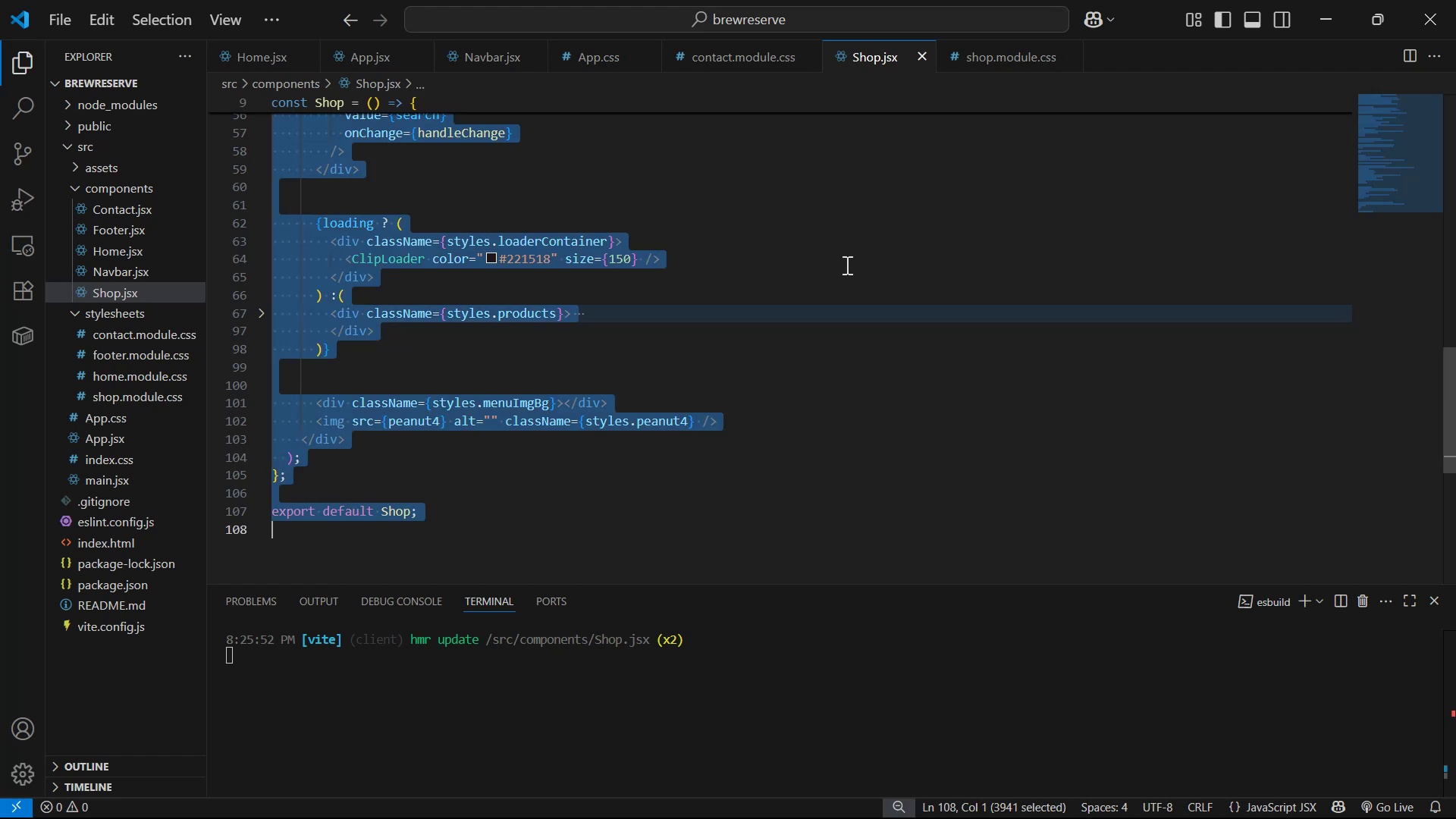 
key(Control+C)
 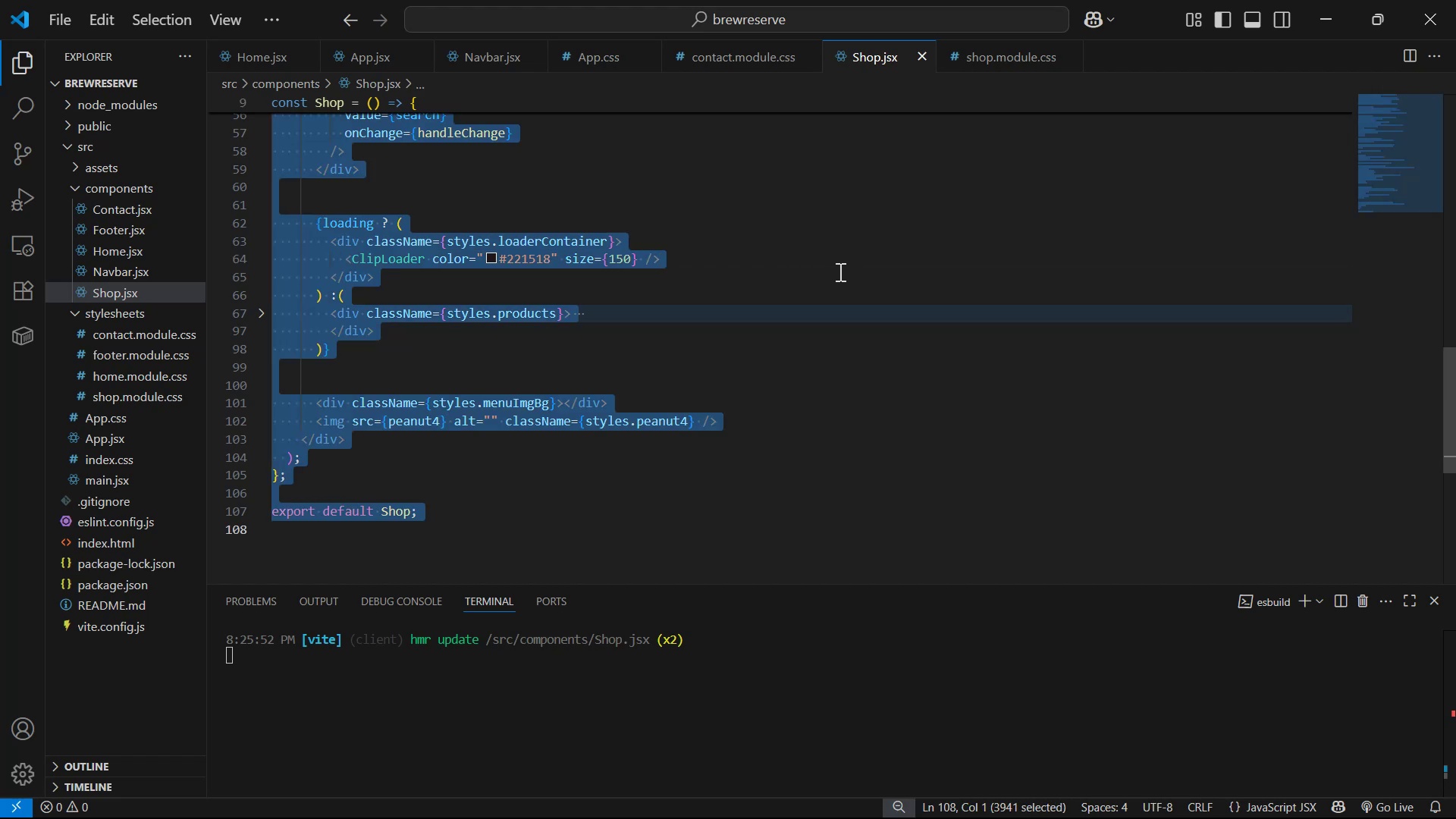 
key(Alt+Tab)
 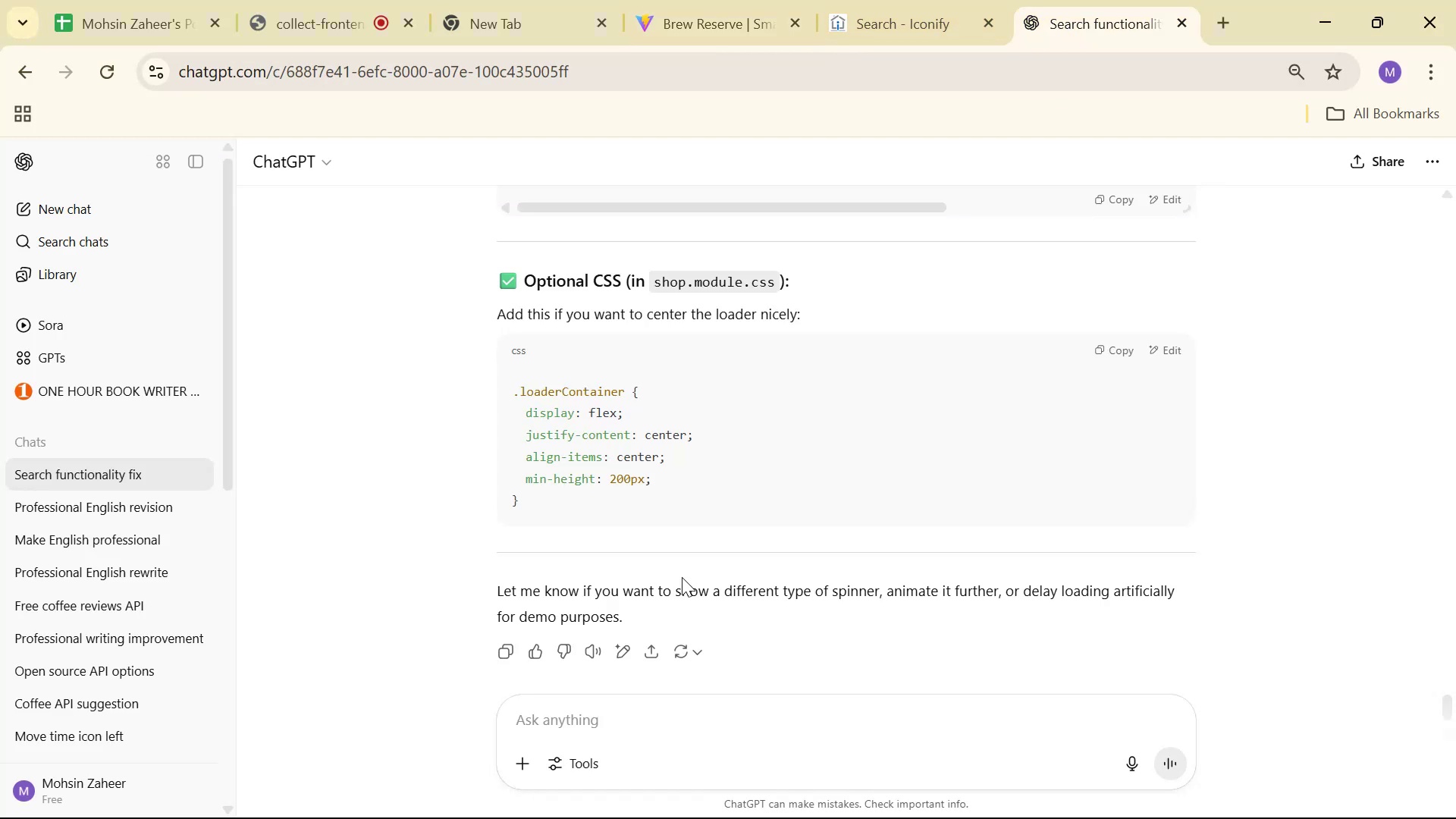 
hold_key(key=ShiftLeft, duration=0.35)
 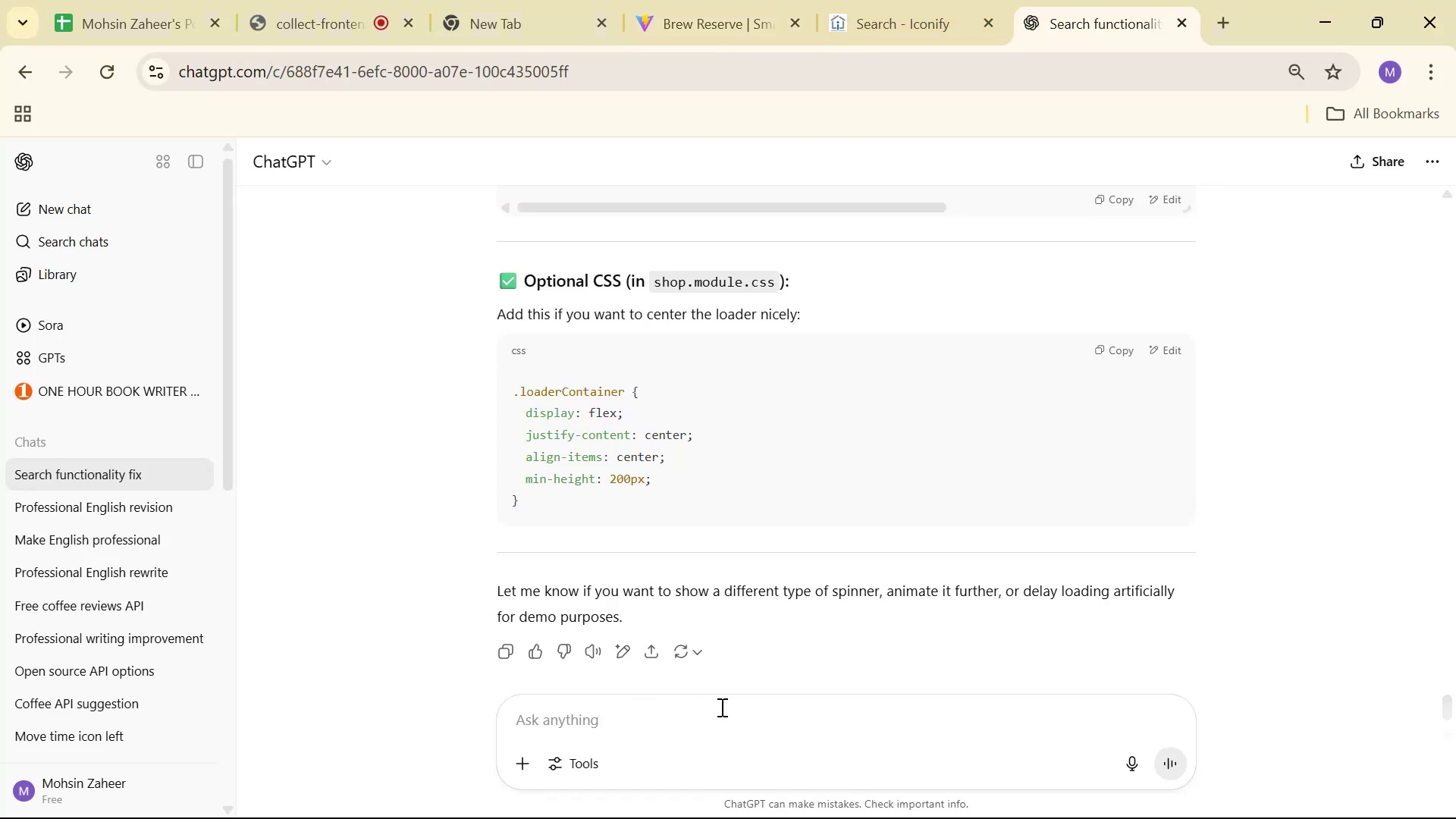 
key(Alt+AltLeft)
 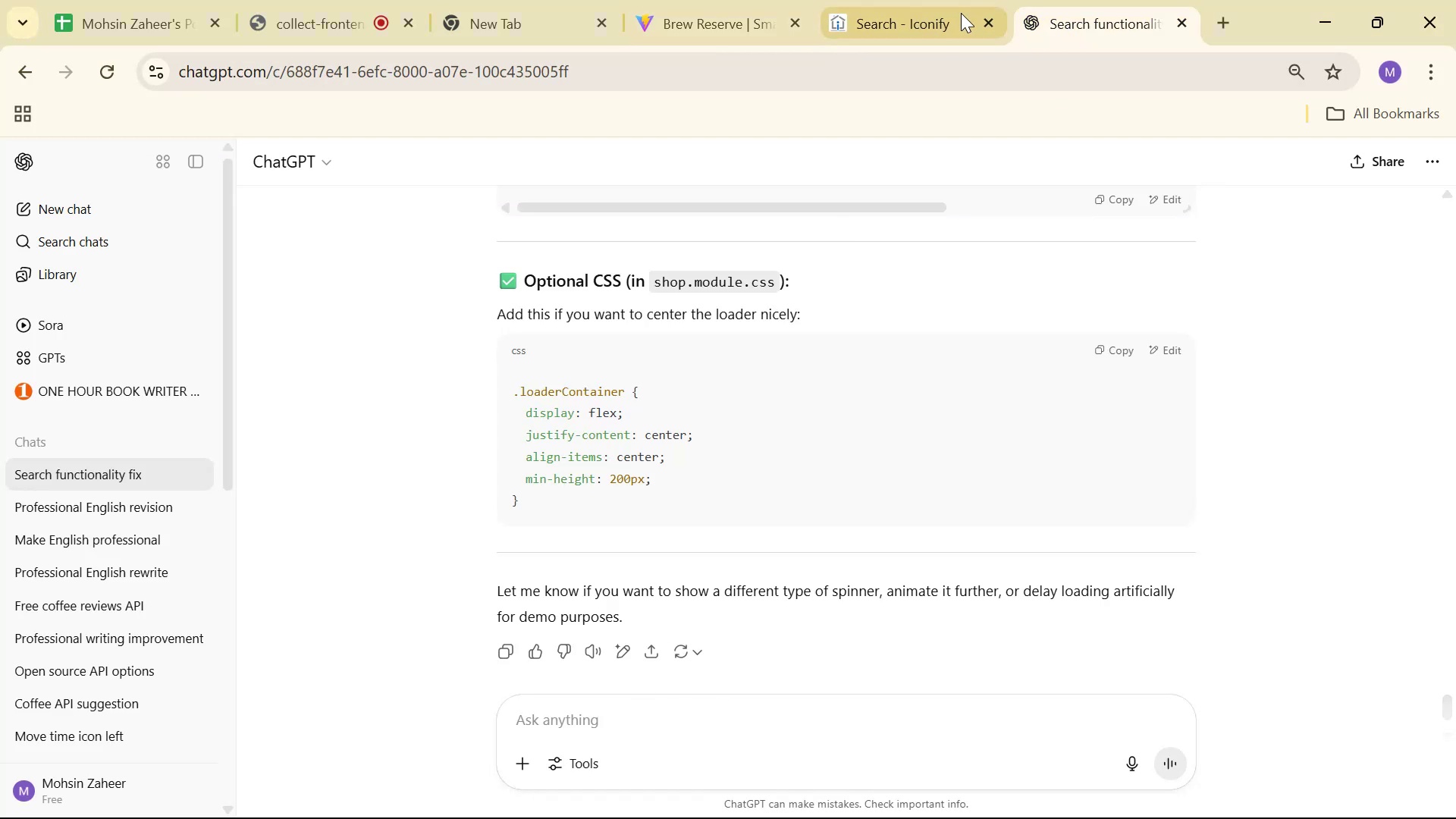 
key(Alt+Tab)
 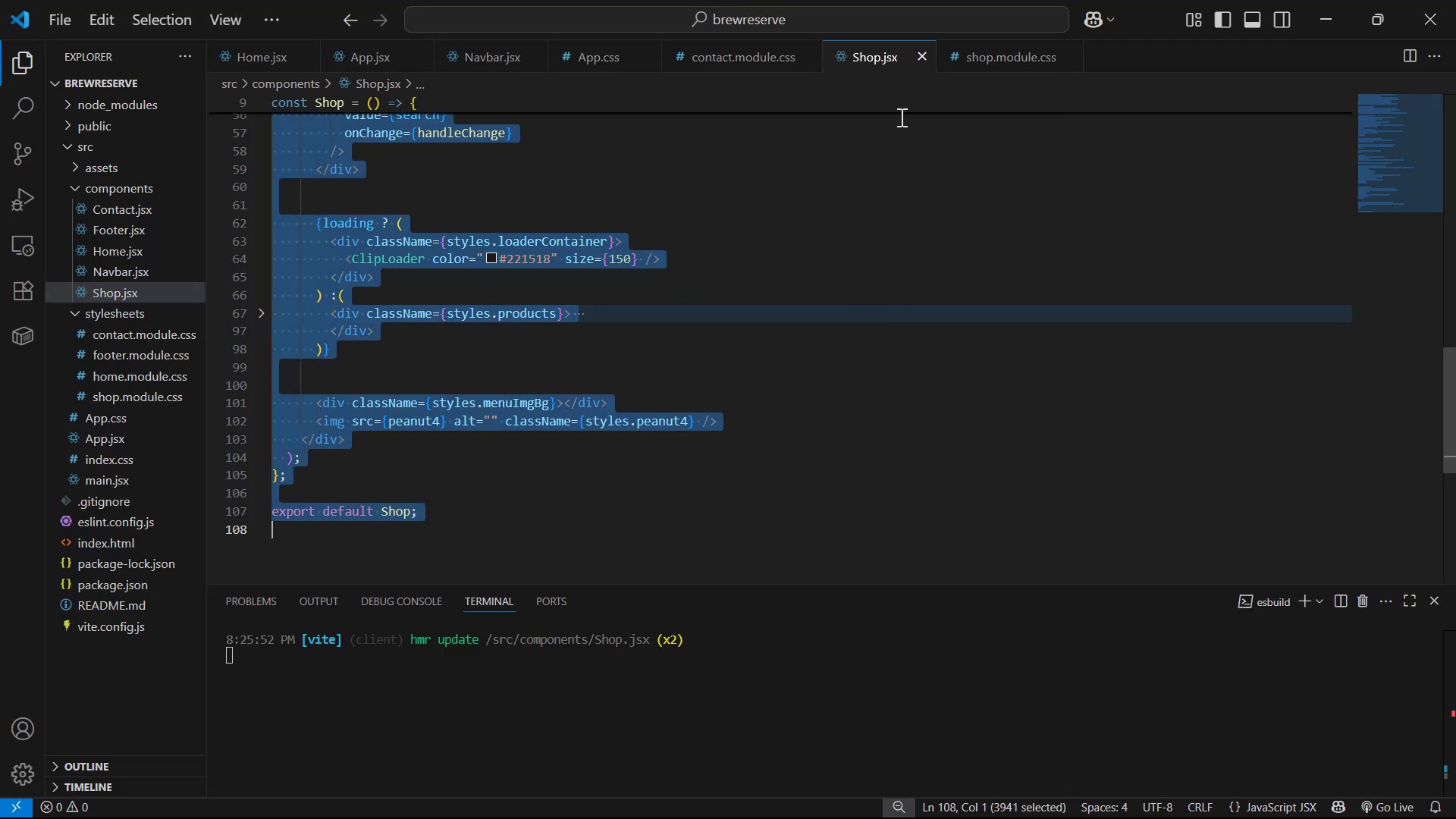 
left_click([1021, 60])
 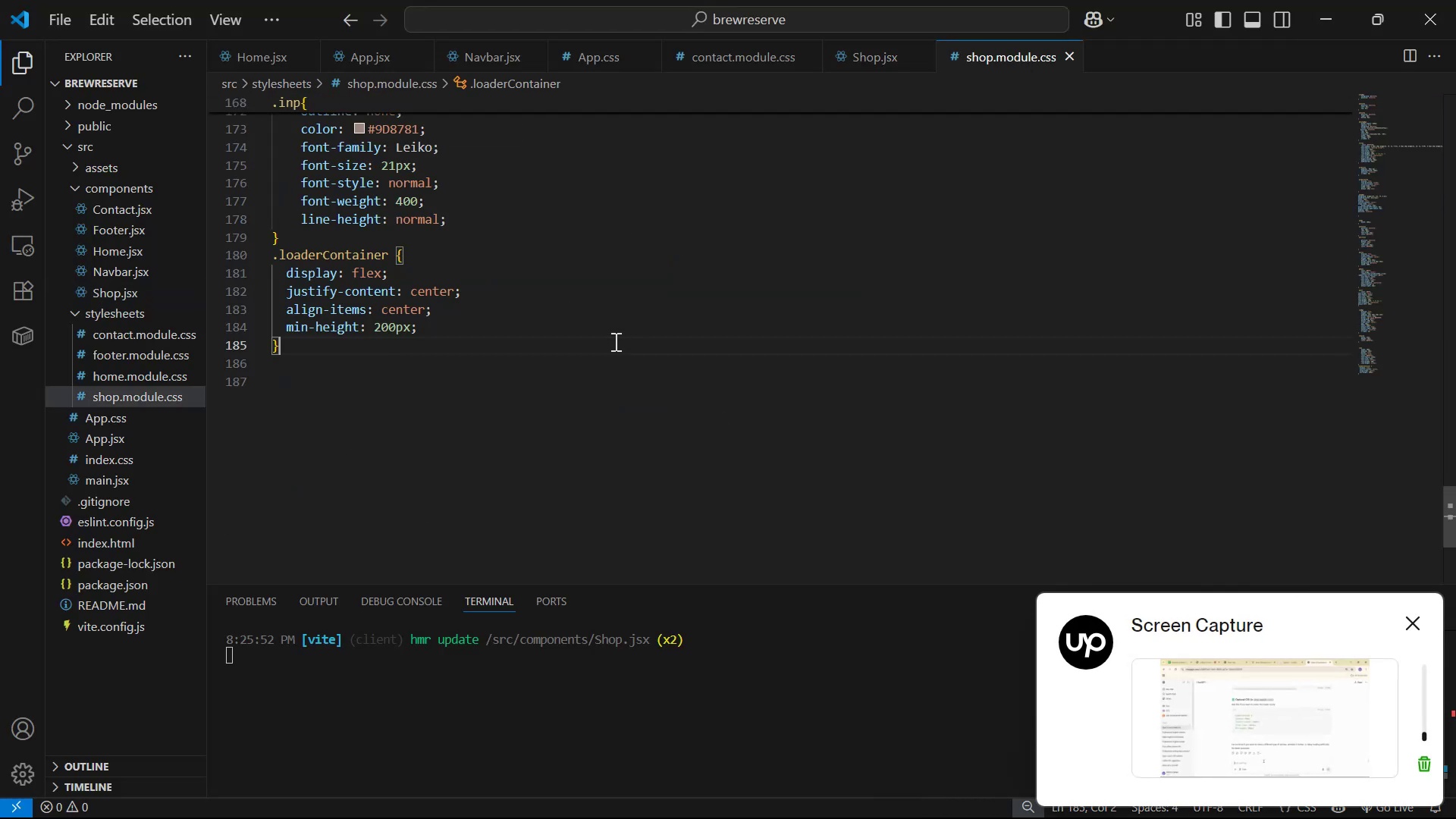 
double_click([615, 343])
 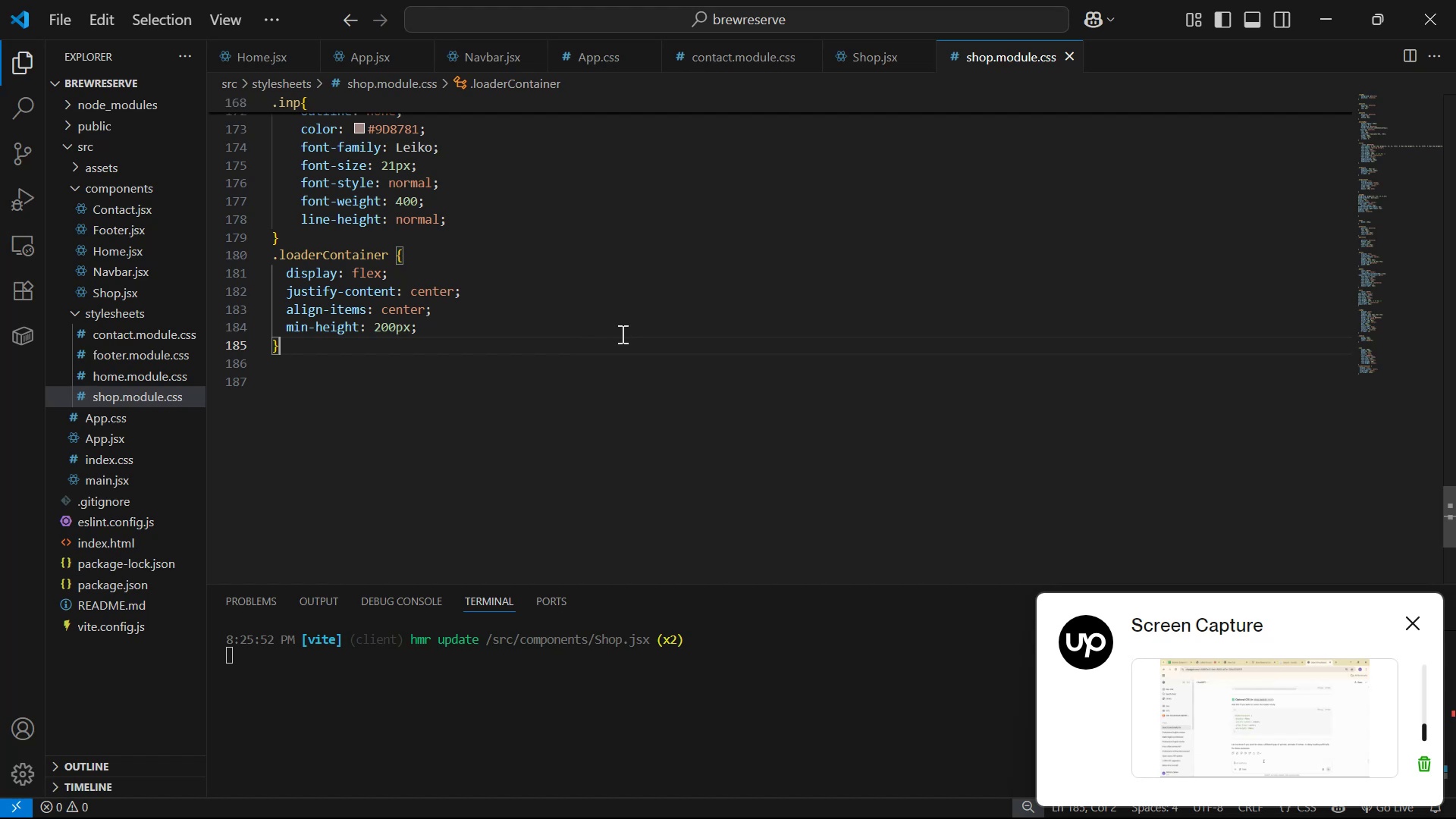 
triple_click([622, 330])
 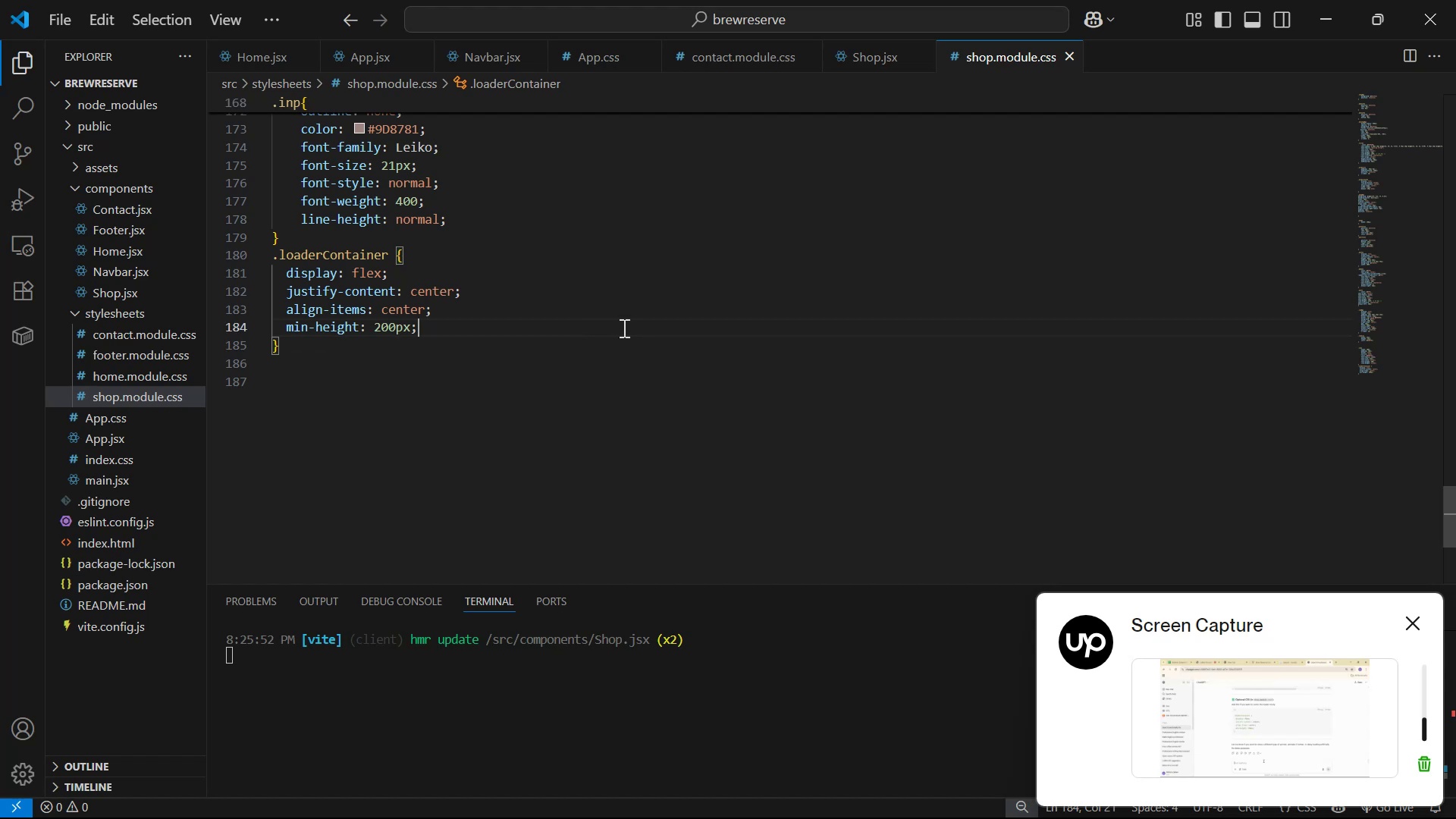 
key(Enter)
 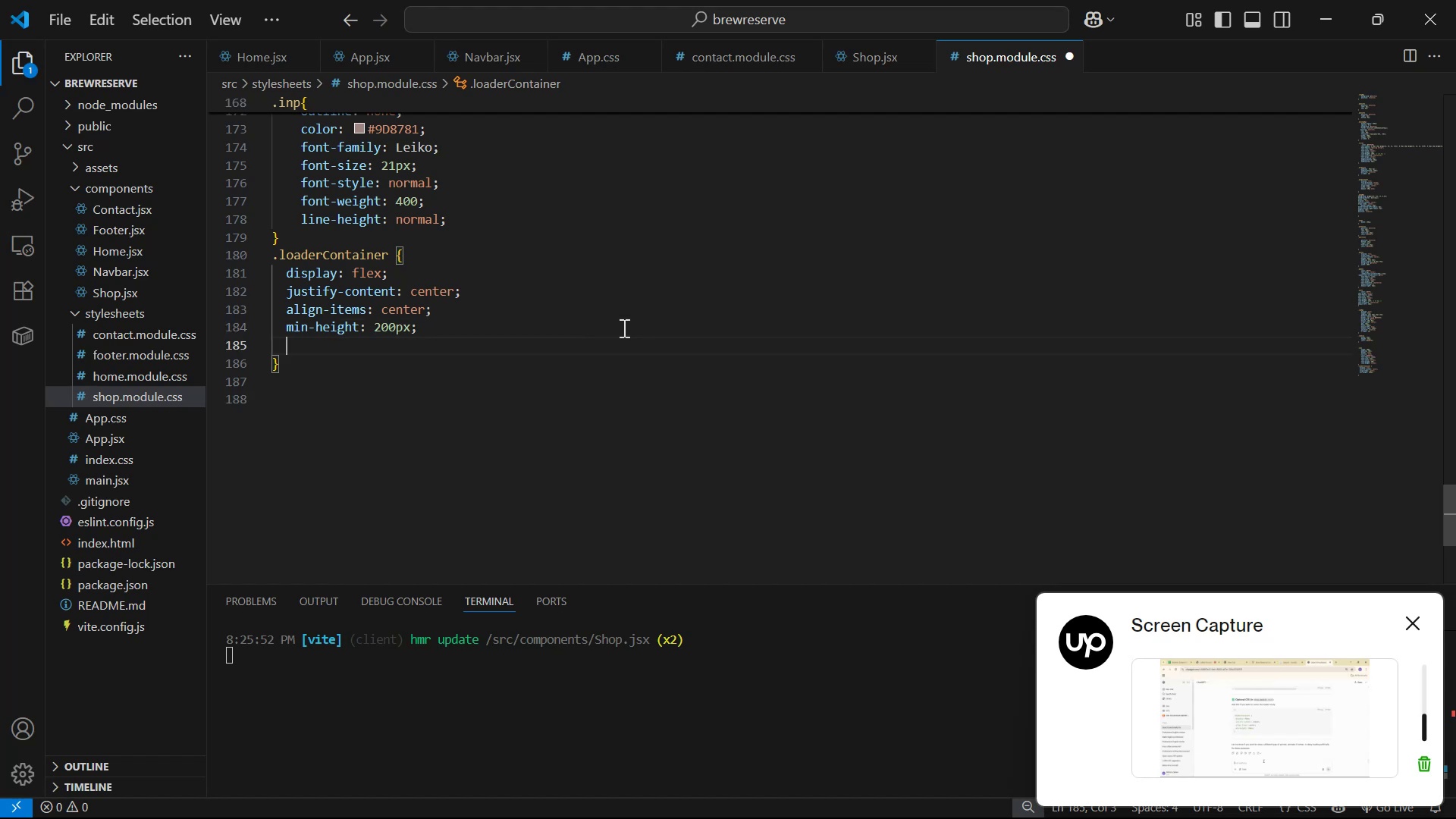 
type(pos)
 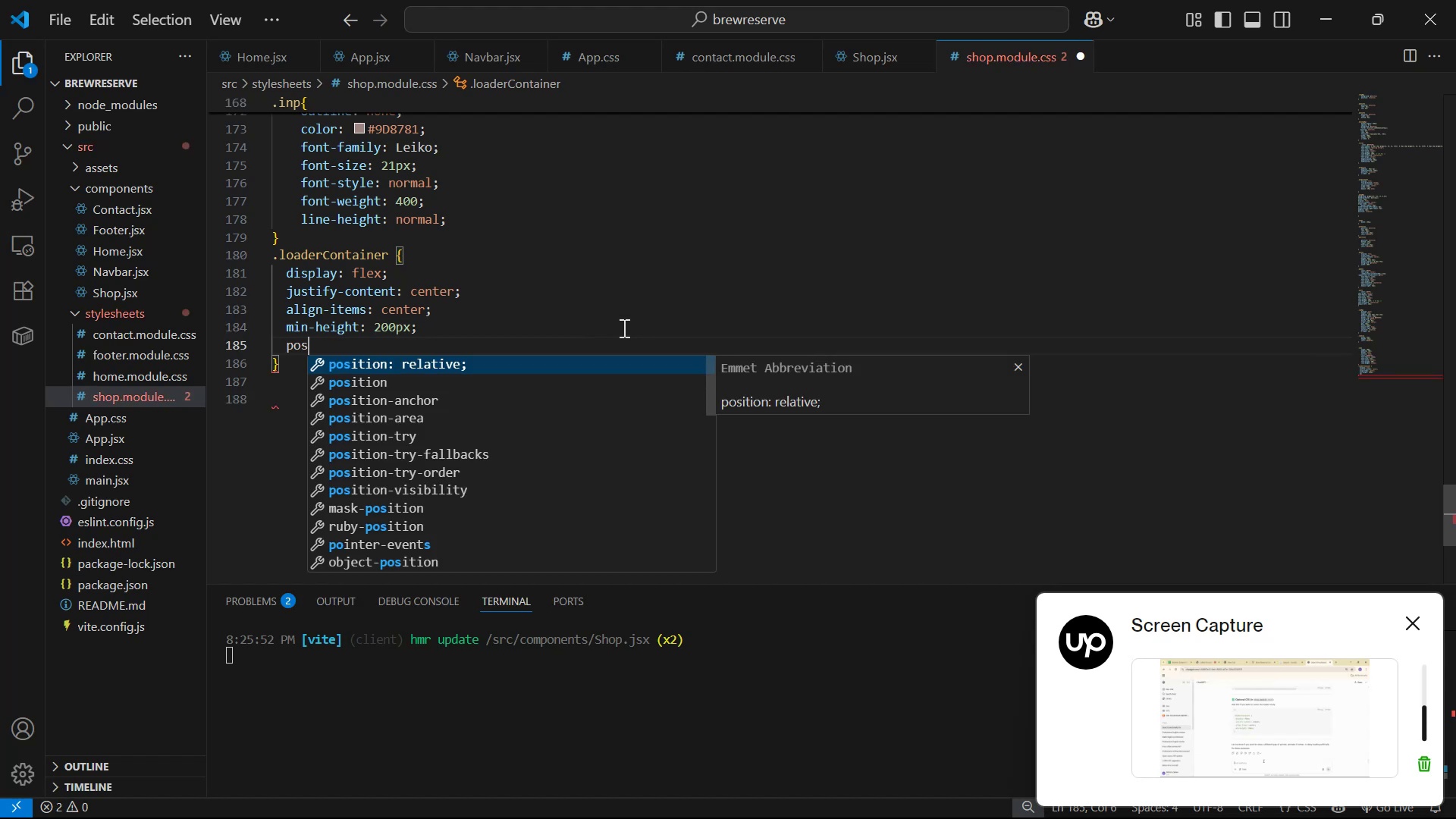 
key(Enter)
 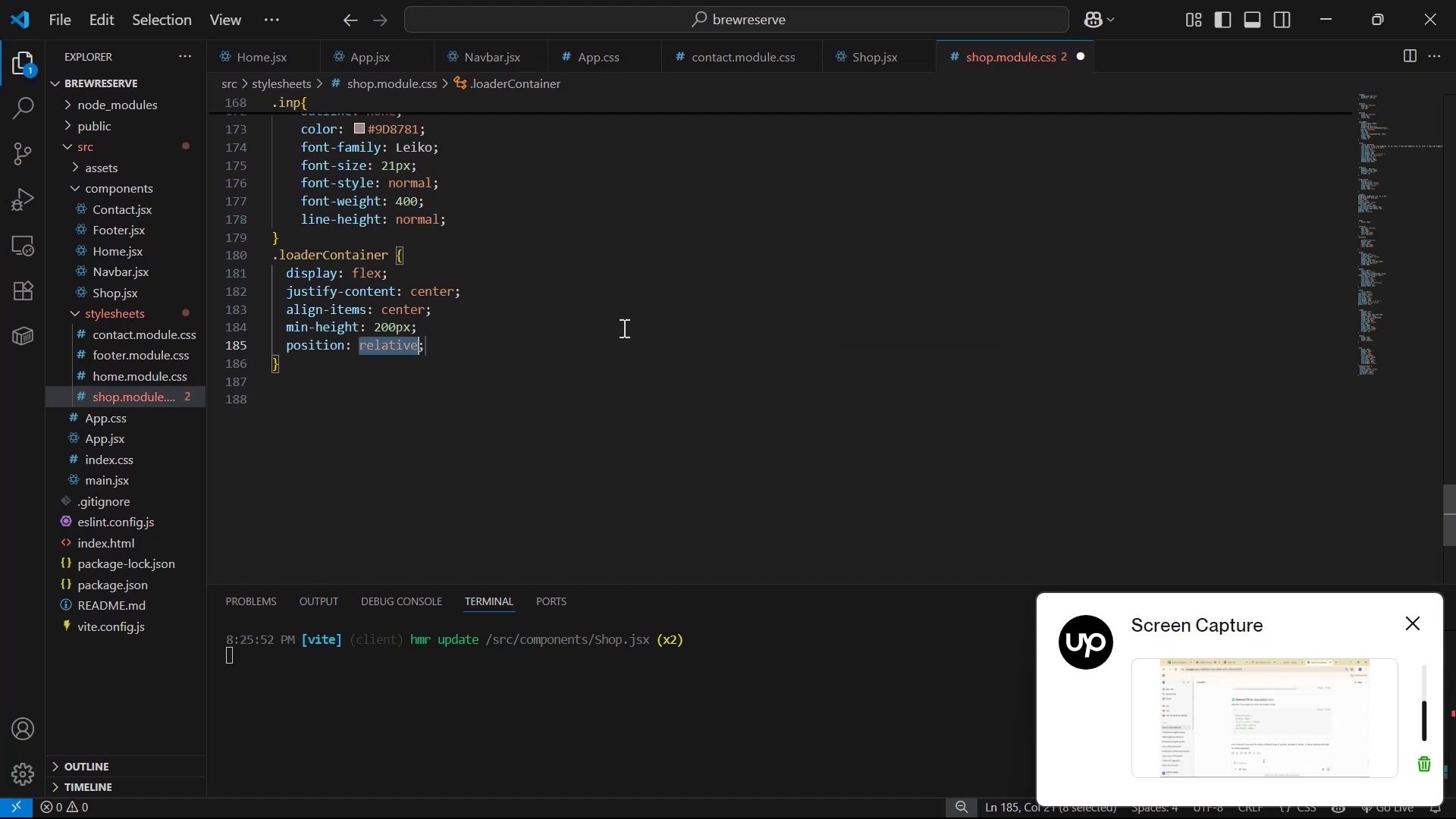 
key(ArrowRight)
 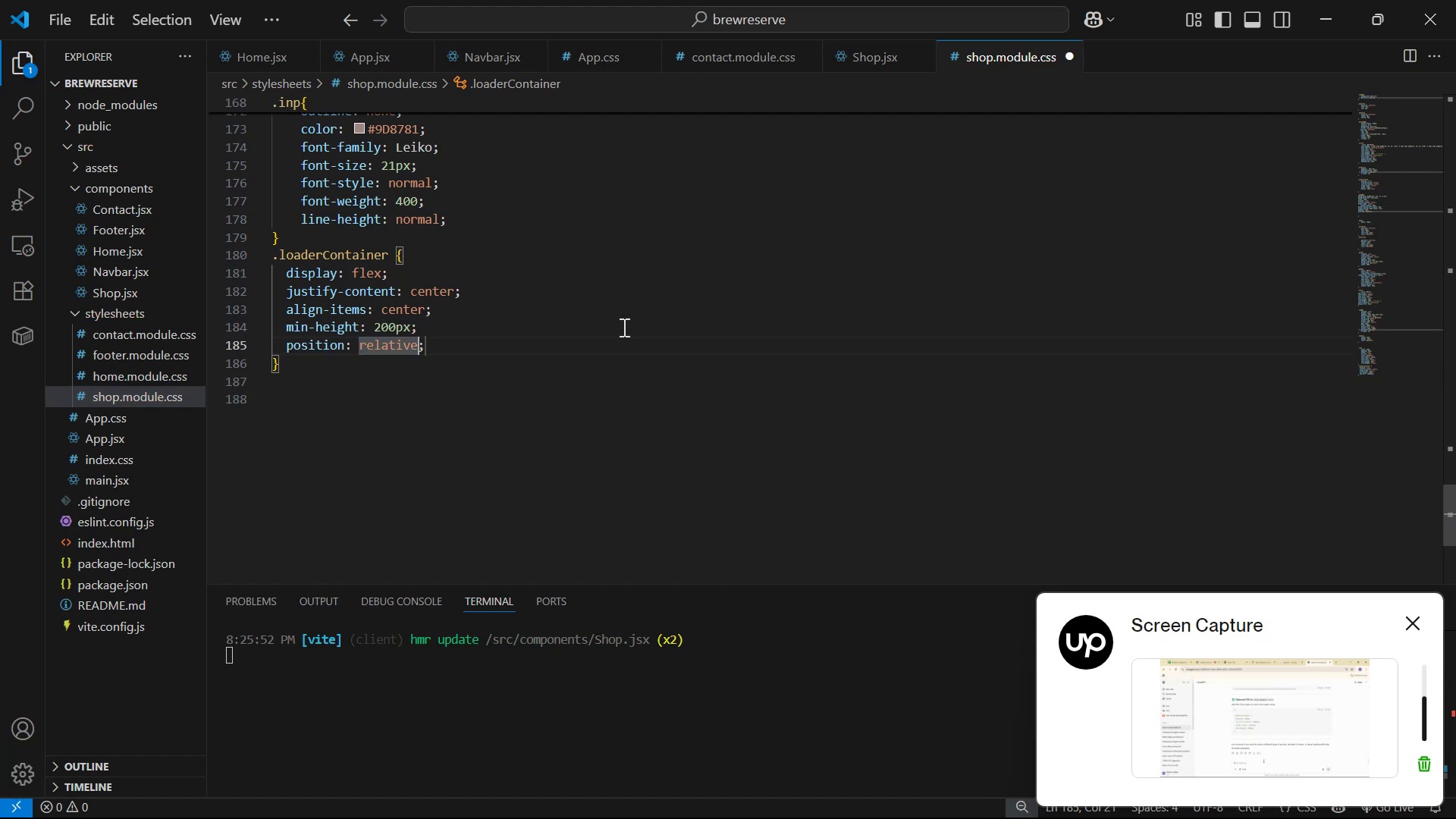 
key(ArrowRight)
 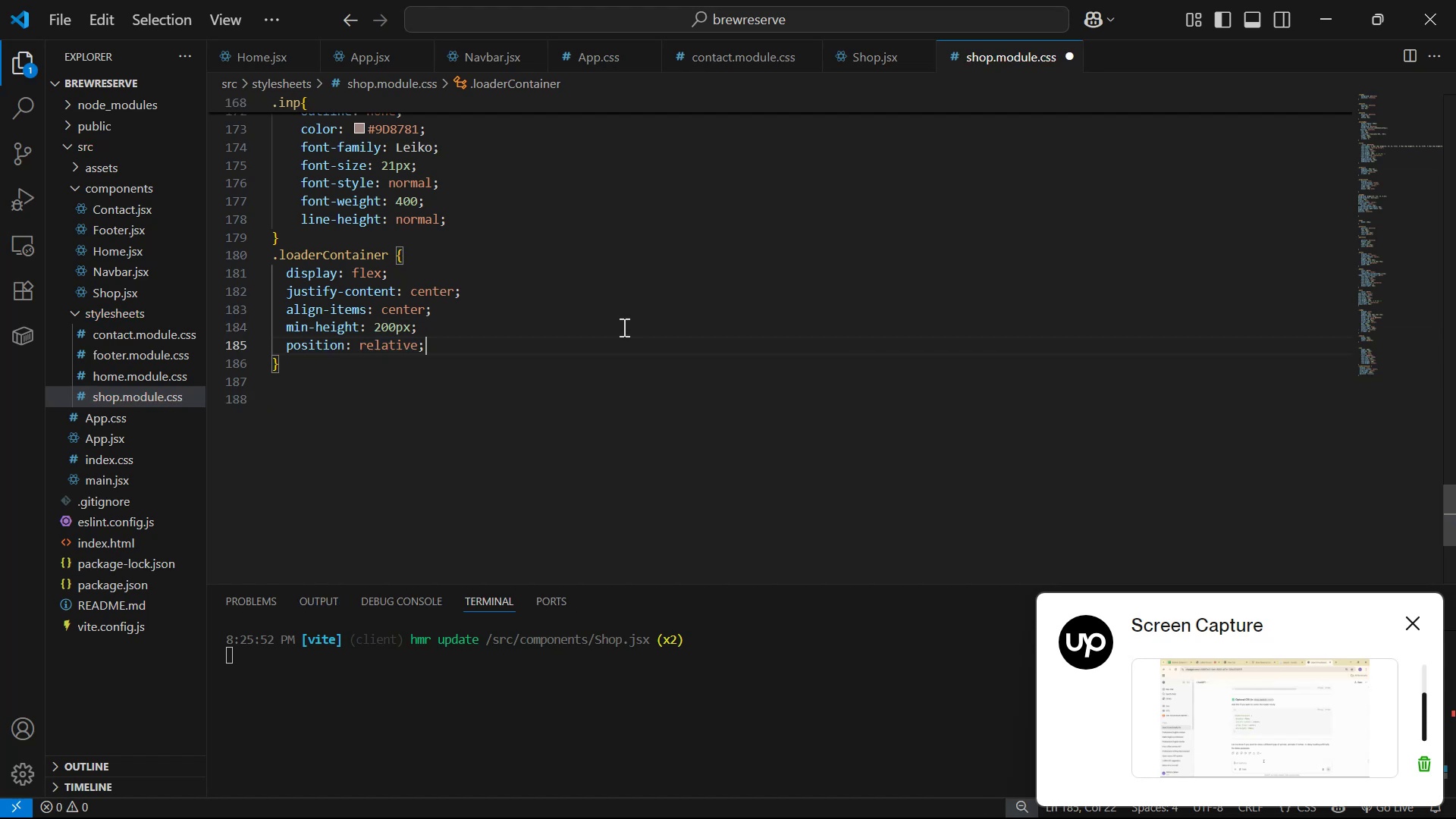 
key(Enter)
 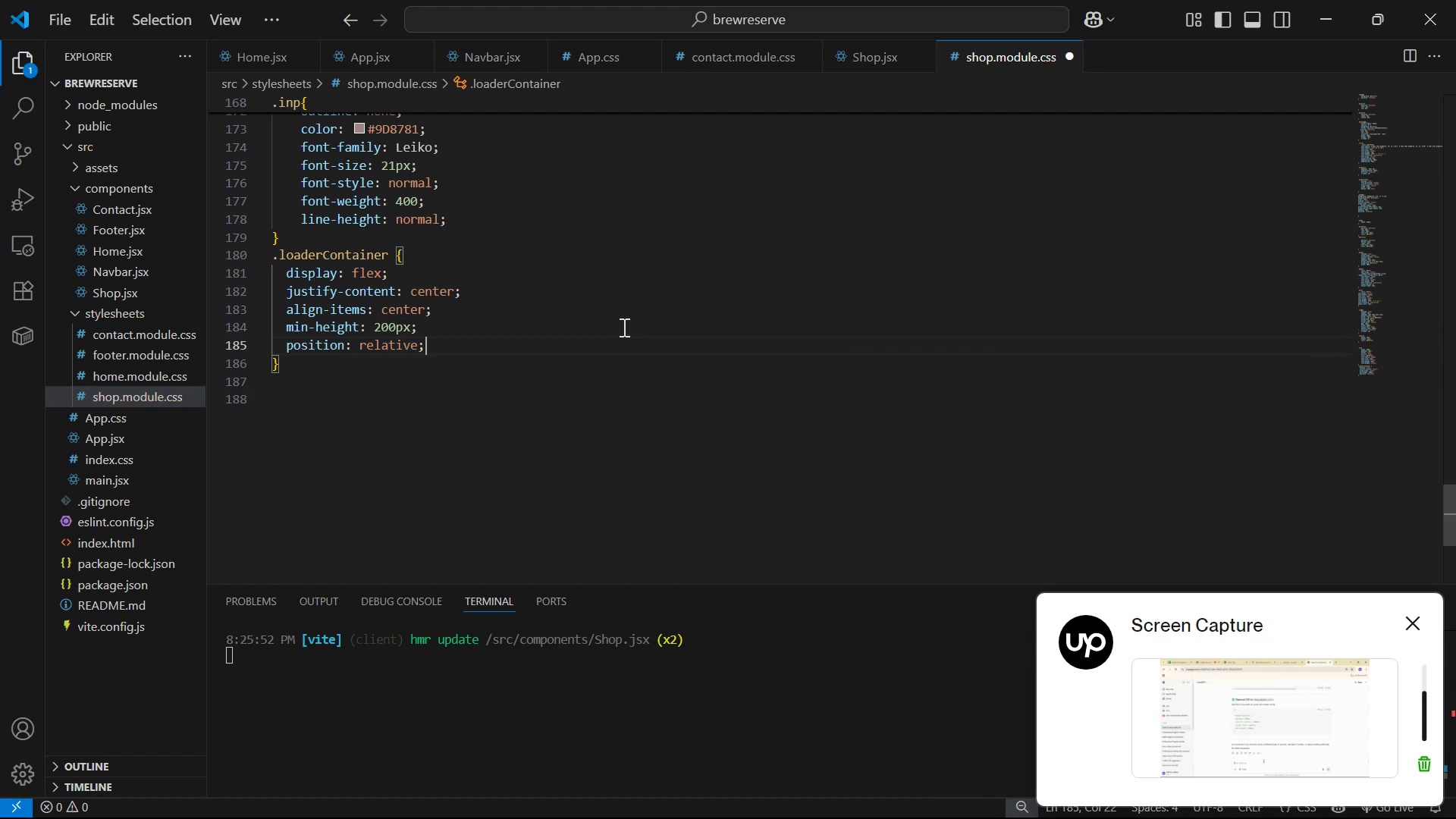 
key(Z)
 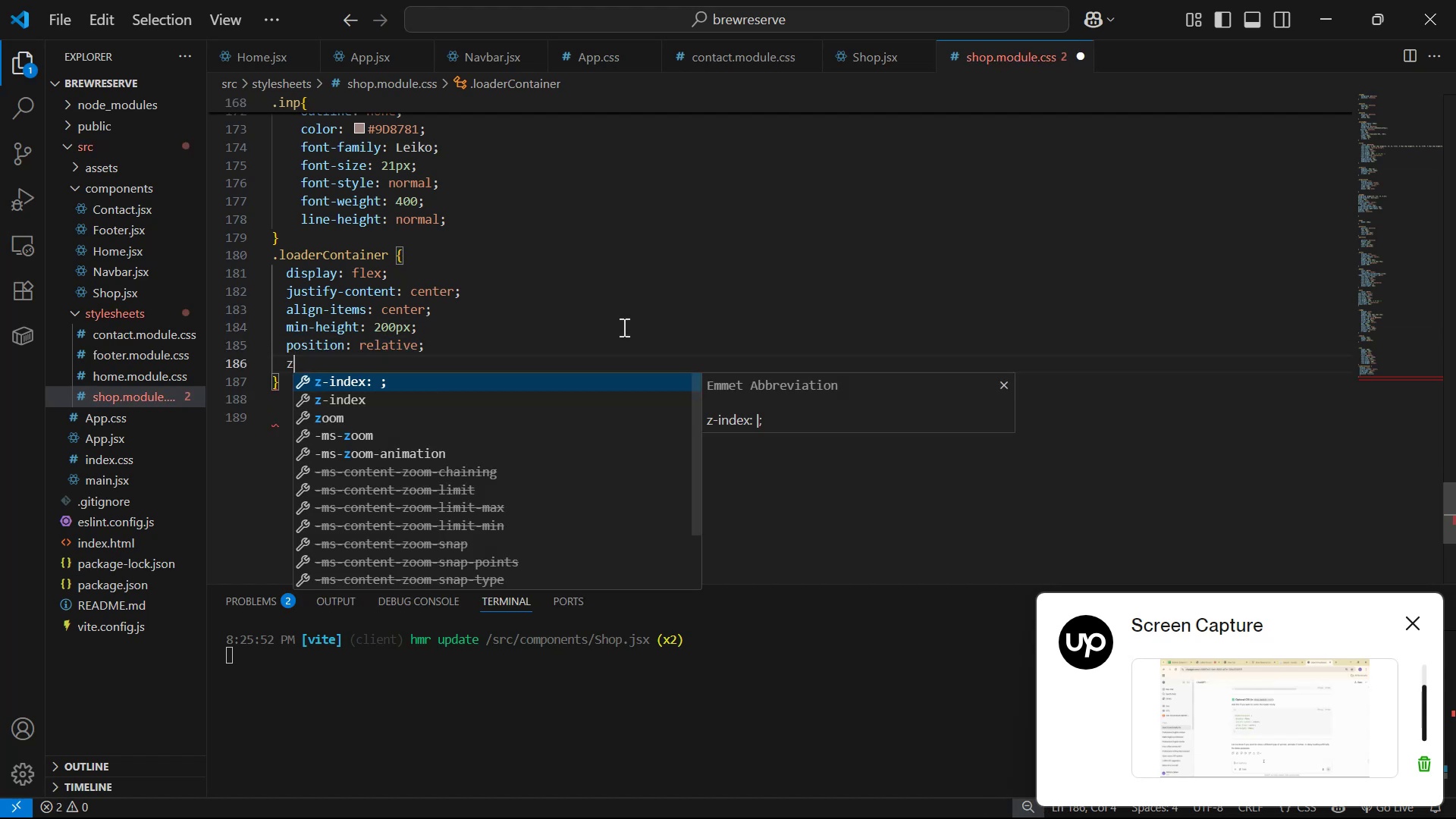 
key(Enter)
 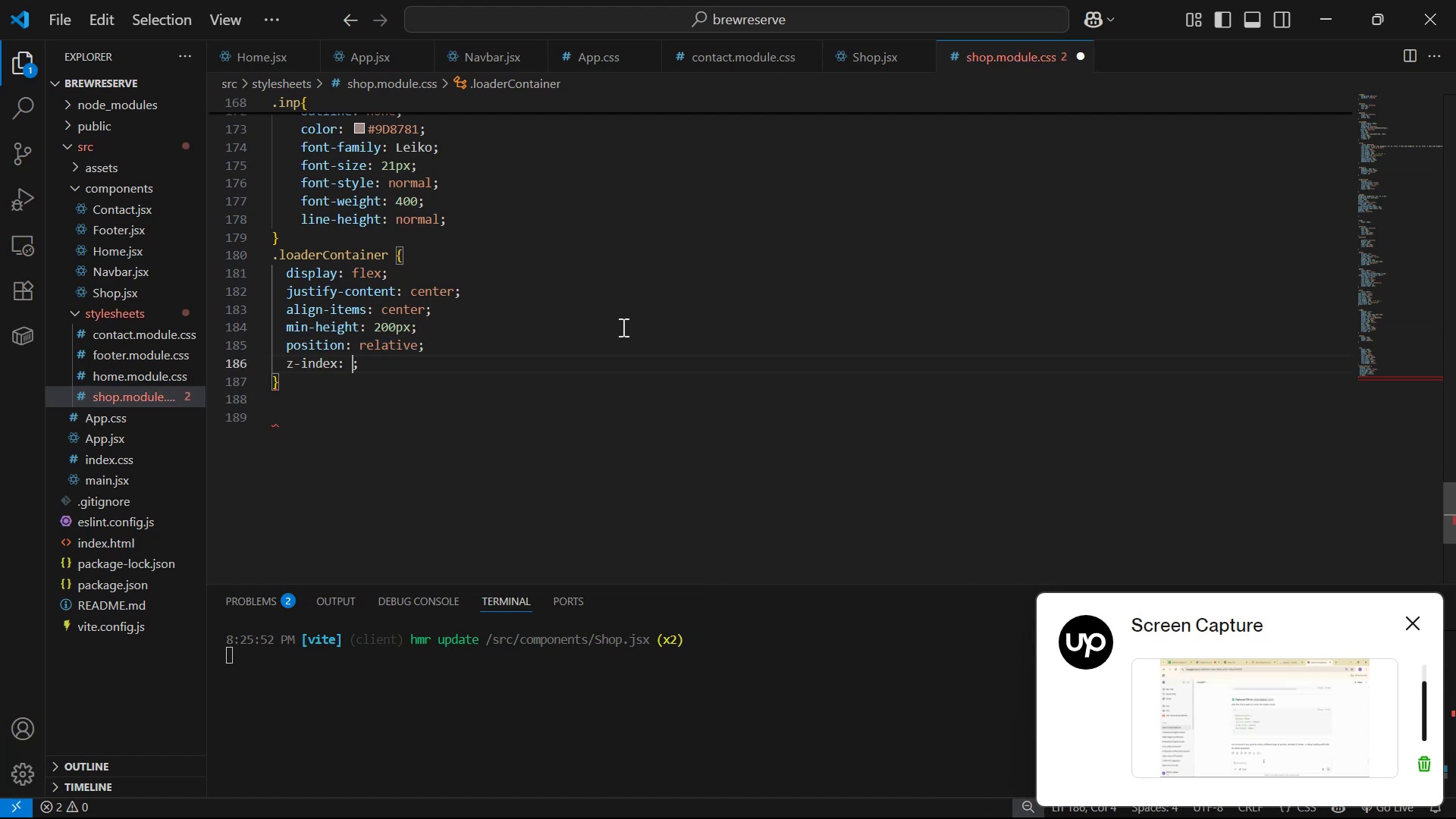 
type(100)
 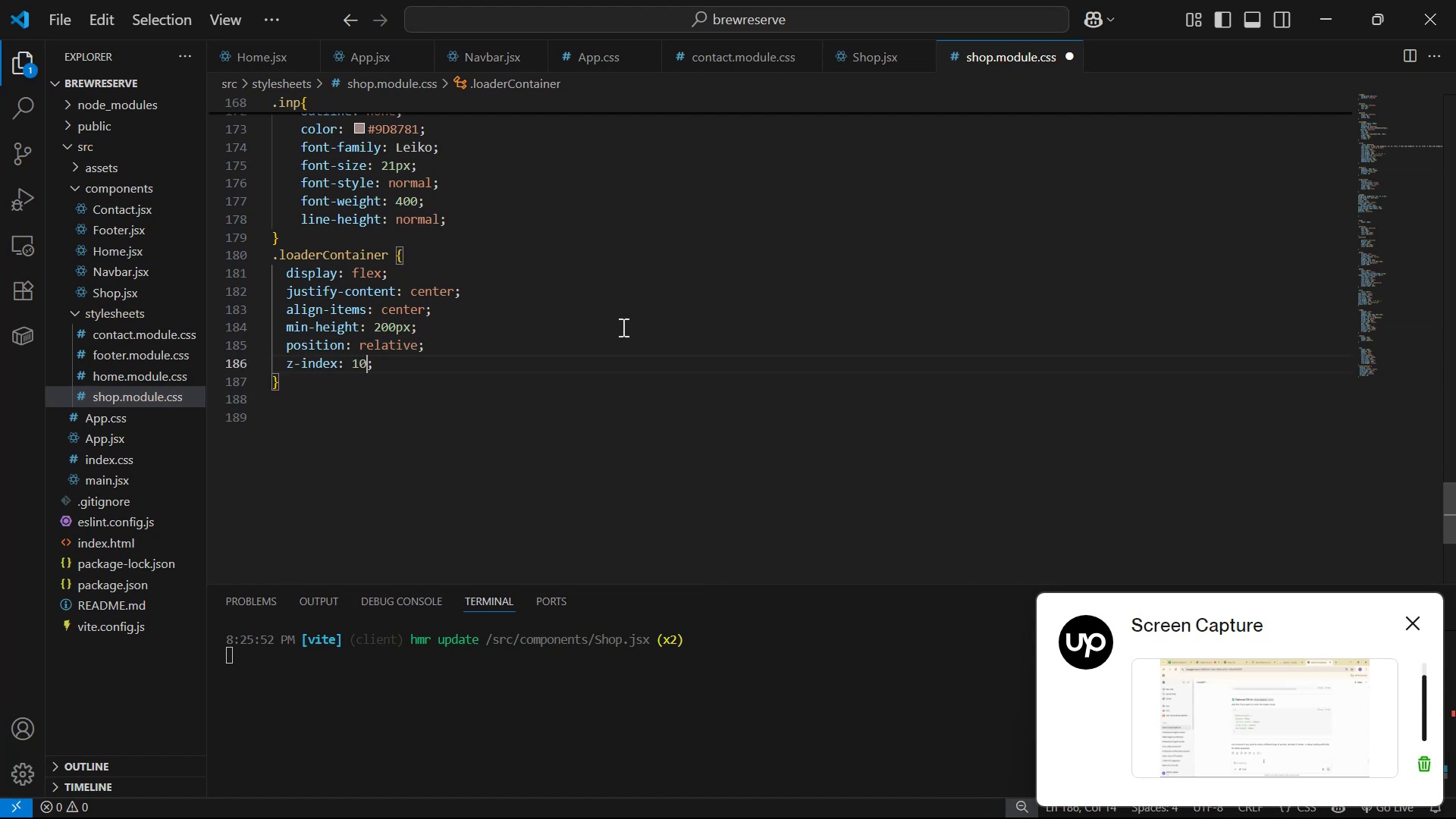 
key(Control+S)
 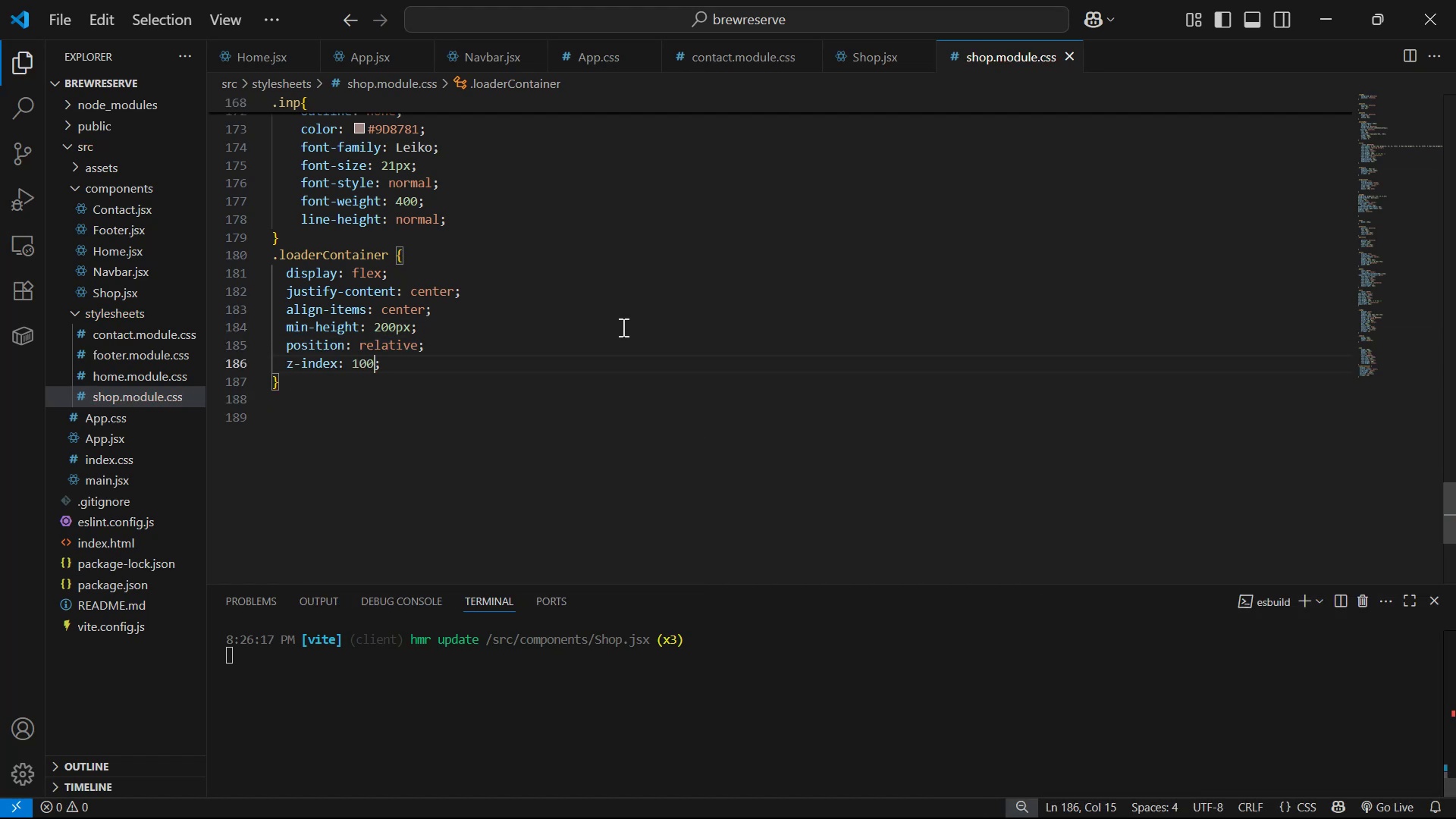 
key(Alt+AltLeft)
 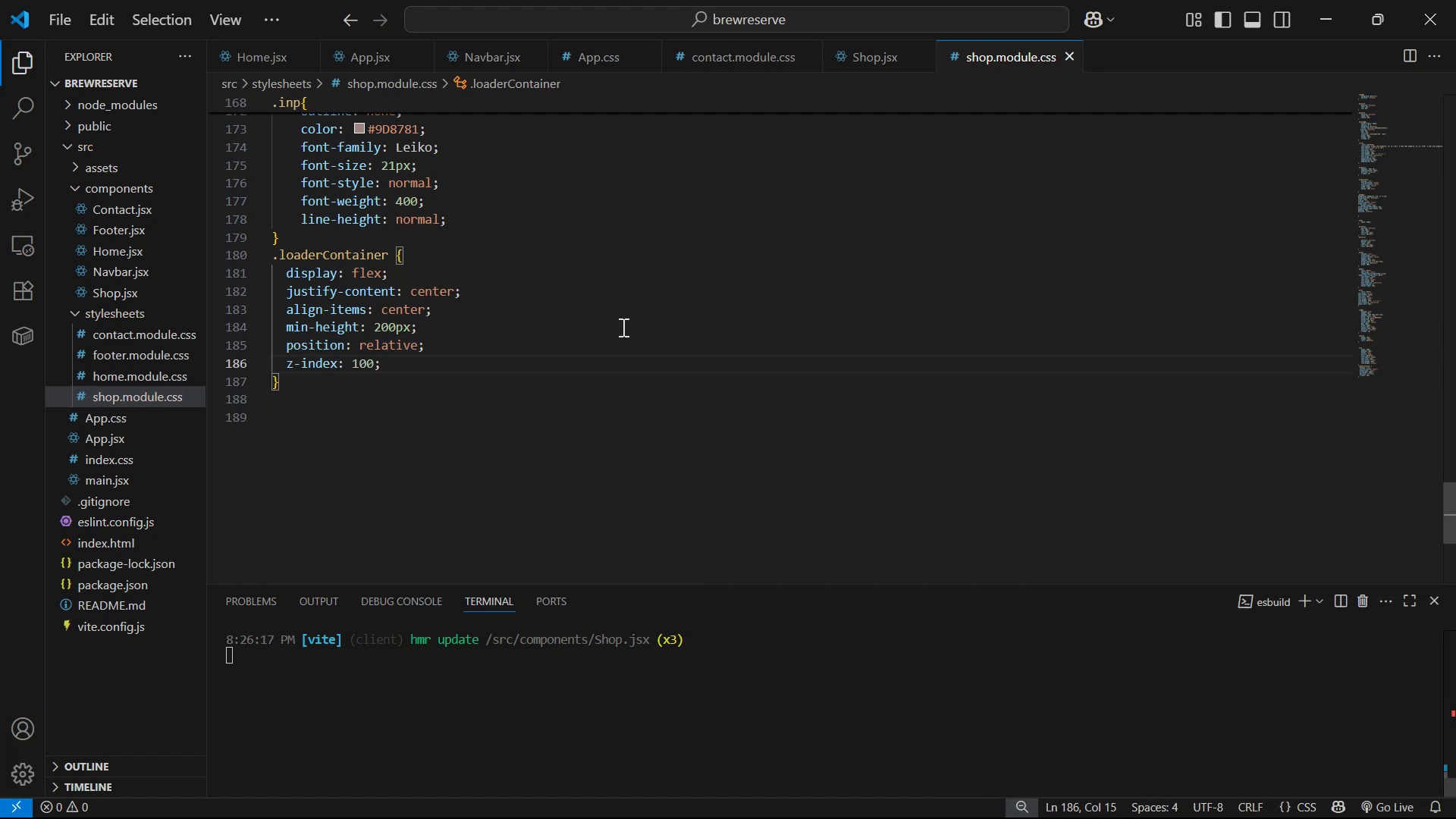 
key(Alt+Tab)
 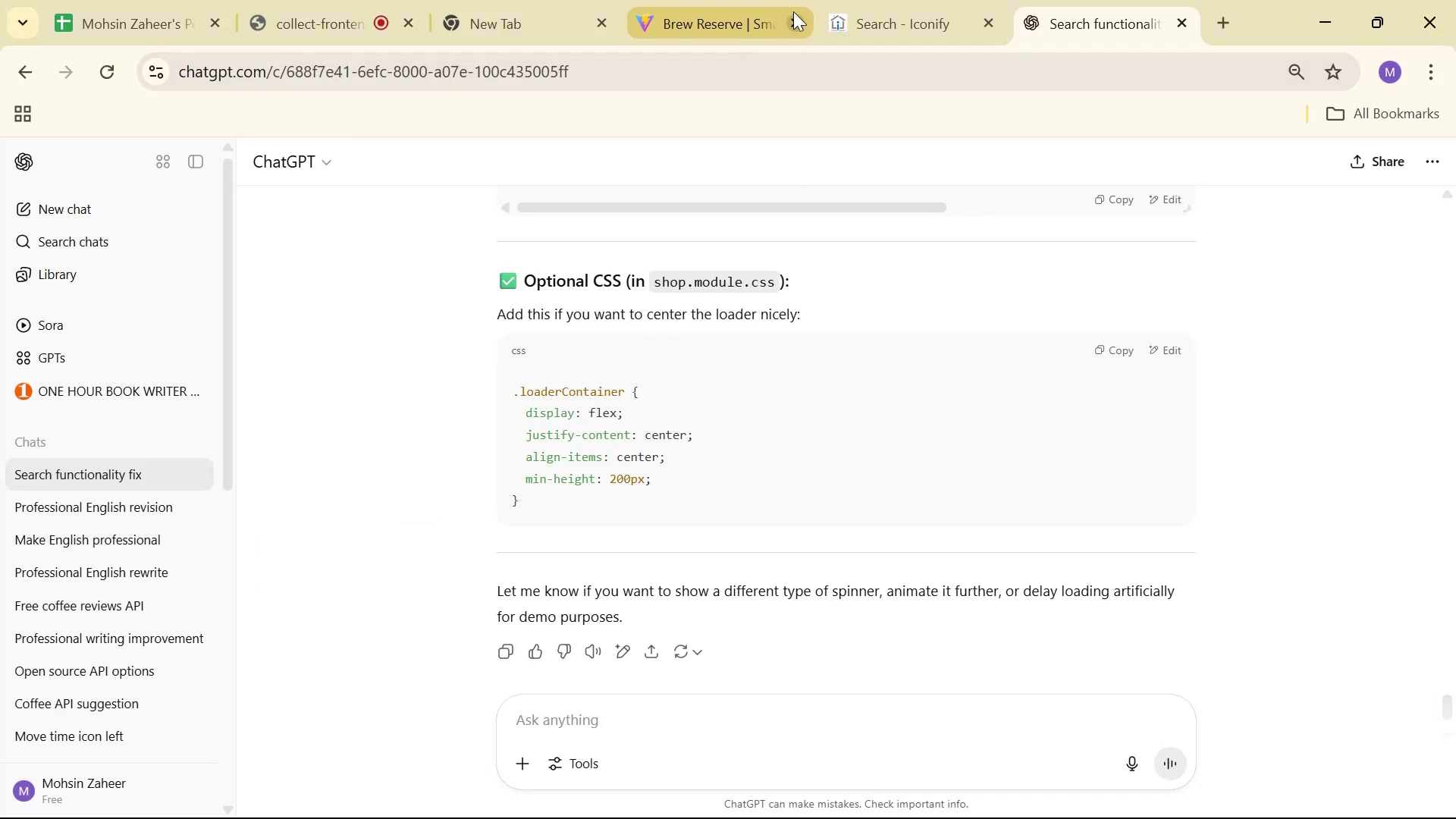 
left_click([910, 0])
 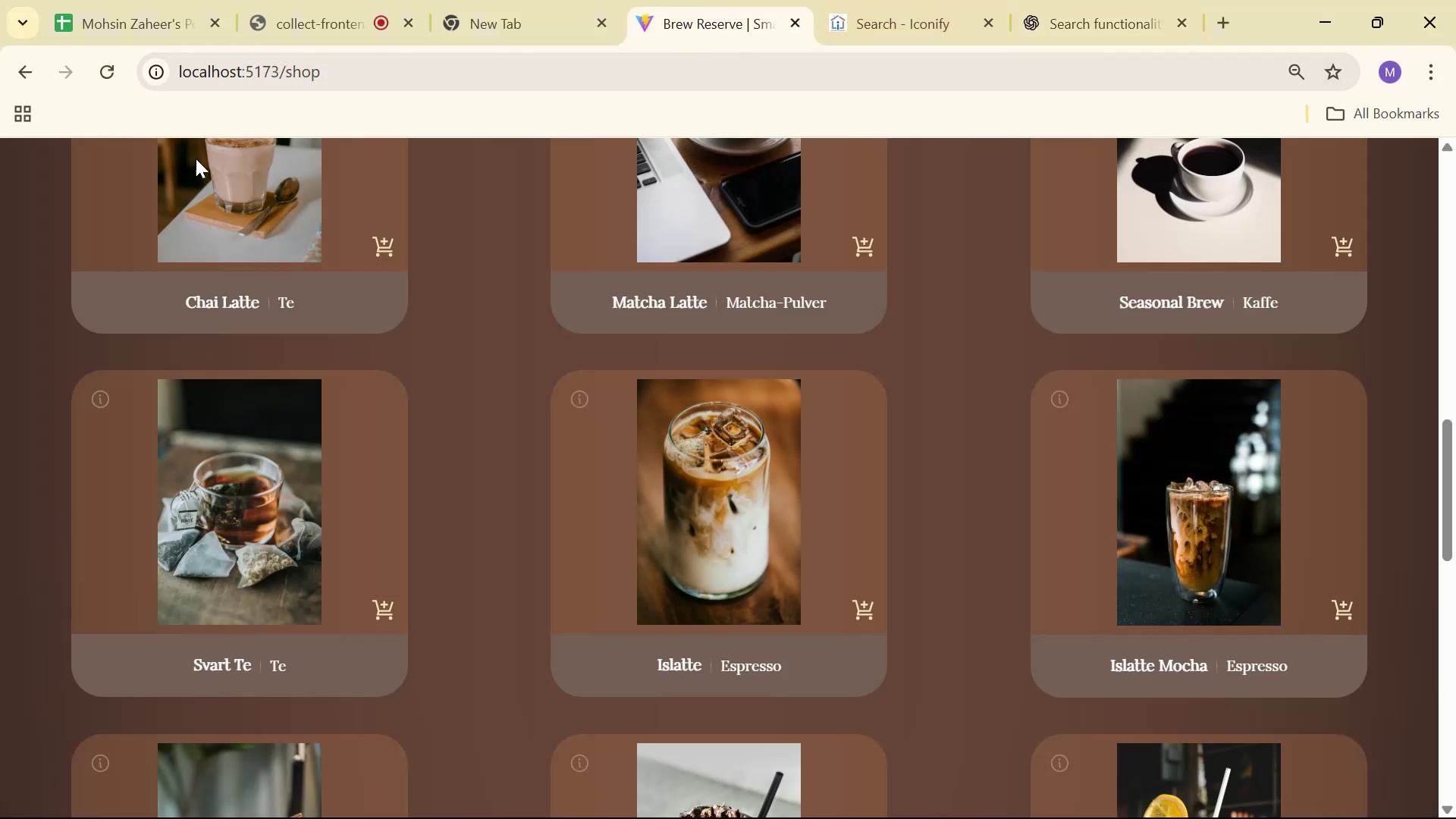 
scroll: coordinate [332, 159], scroll_direction: up, amount: 18.0
 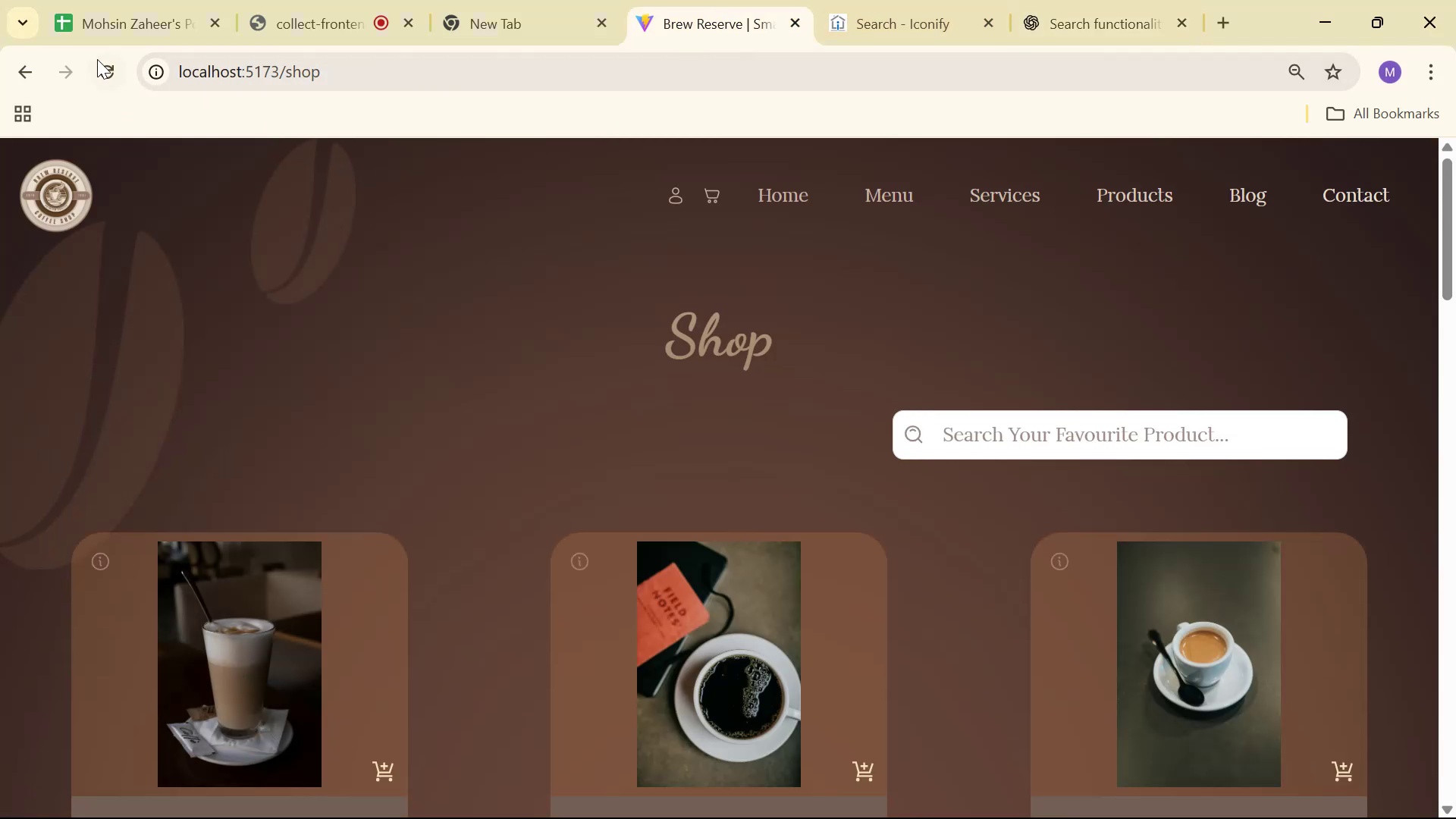 
left_click([107, 67])
 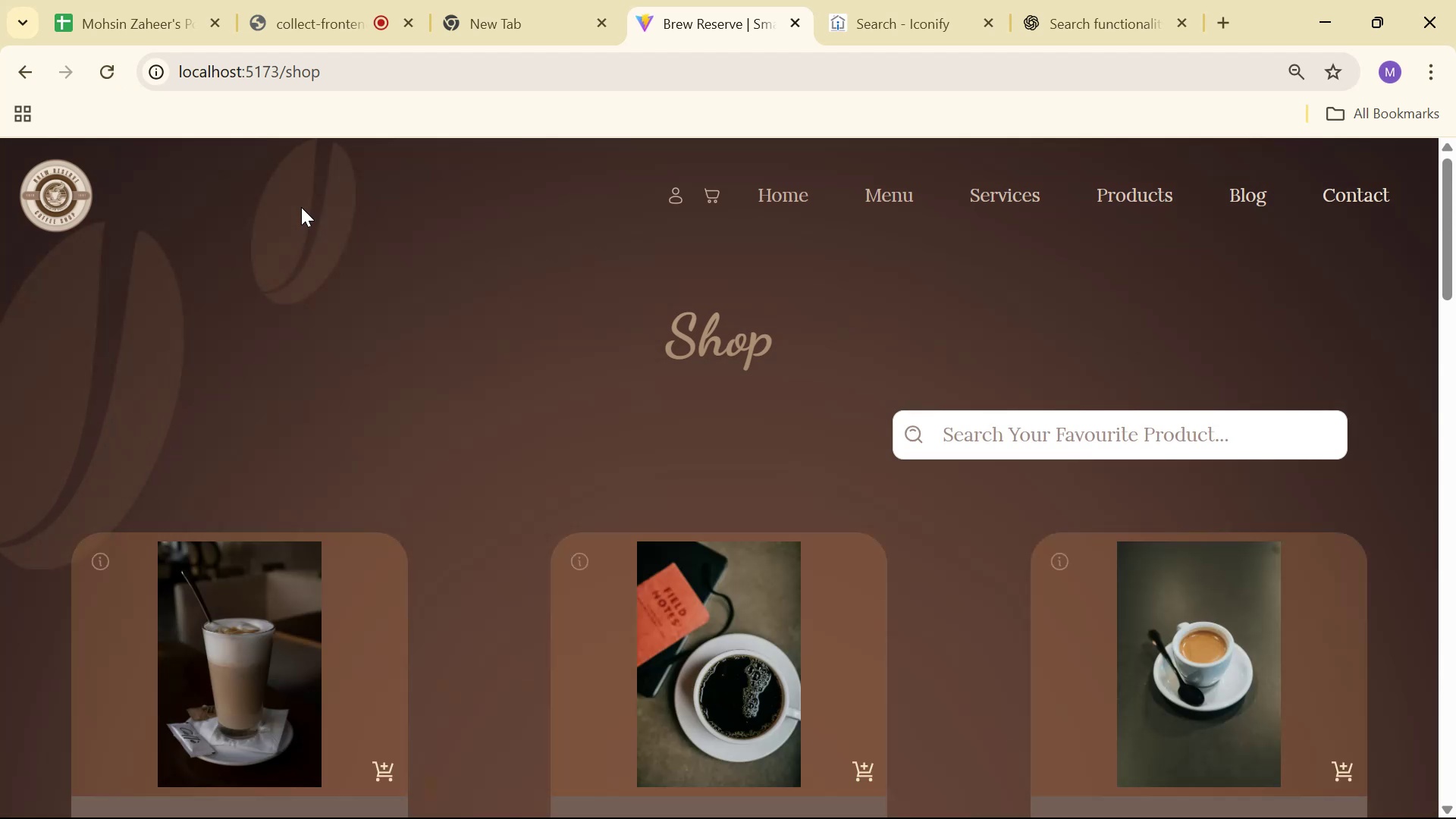 
key(Alt+AltLeft)
 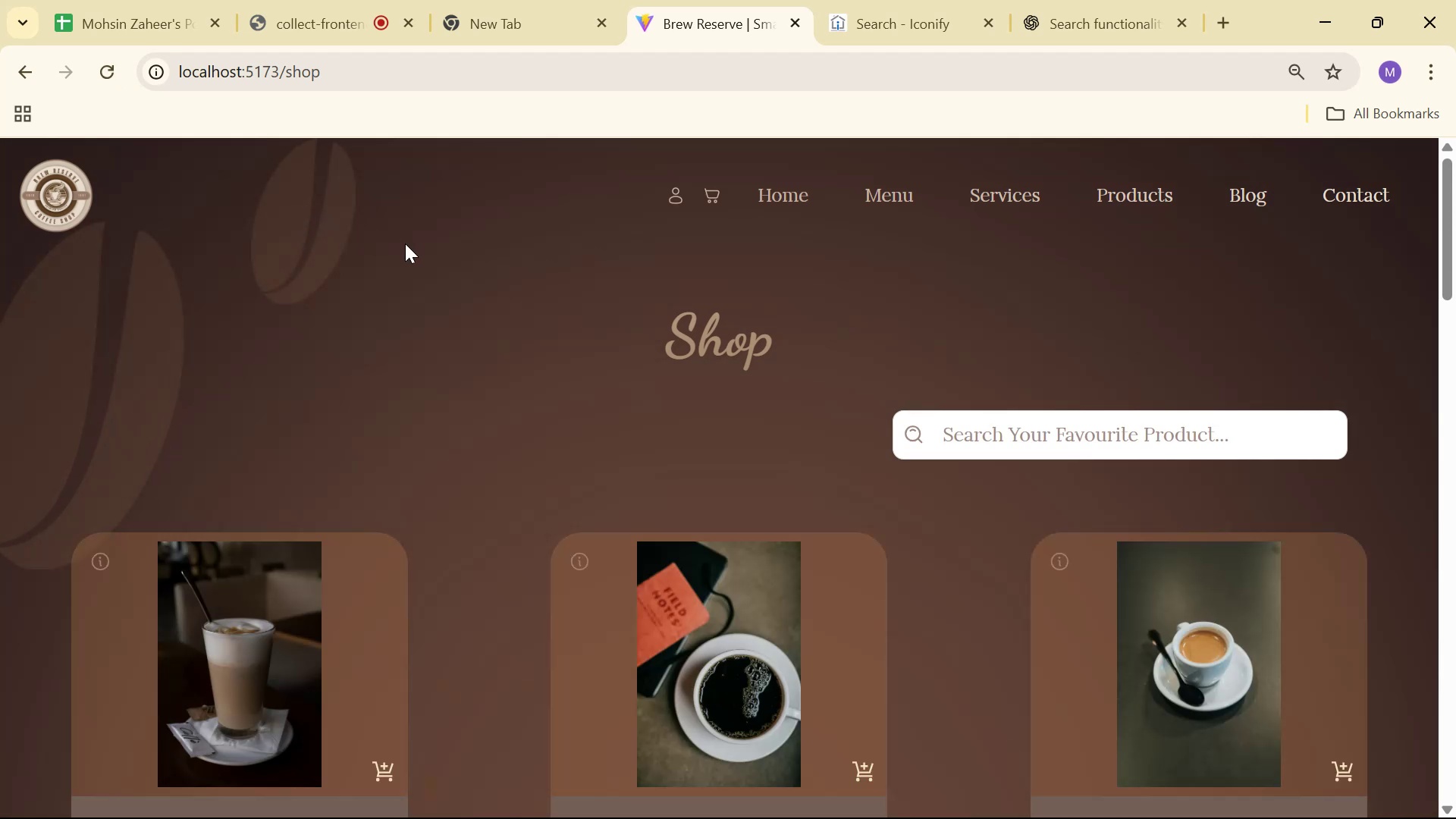 
key(Alt+Tab)
 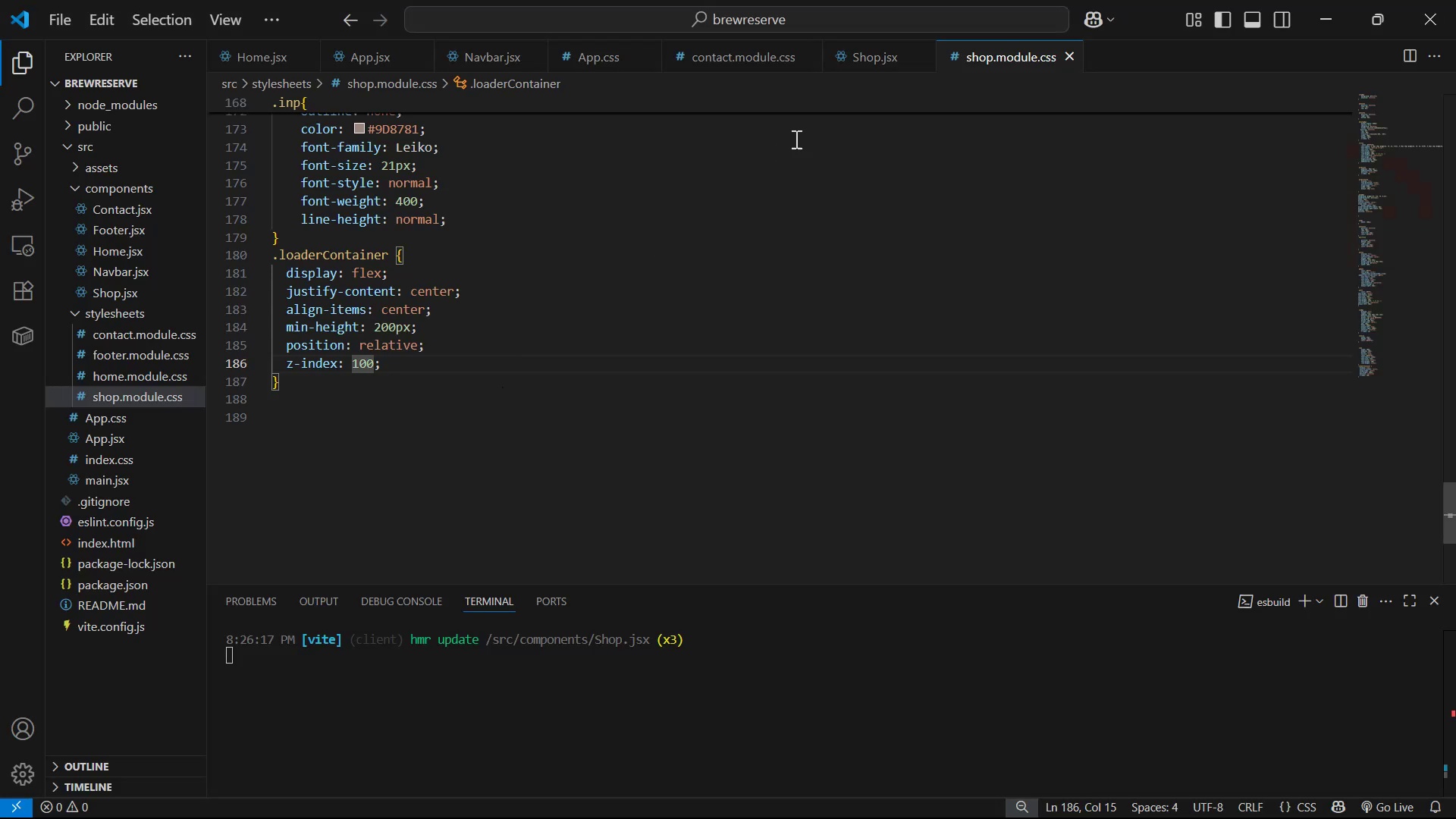 
left_click([852, 56])
 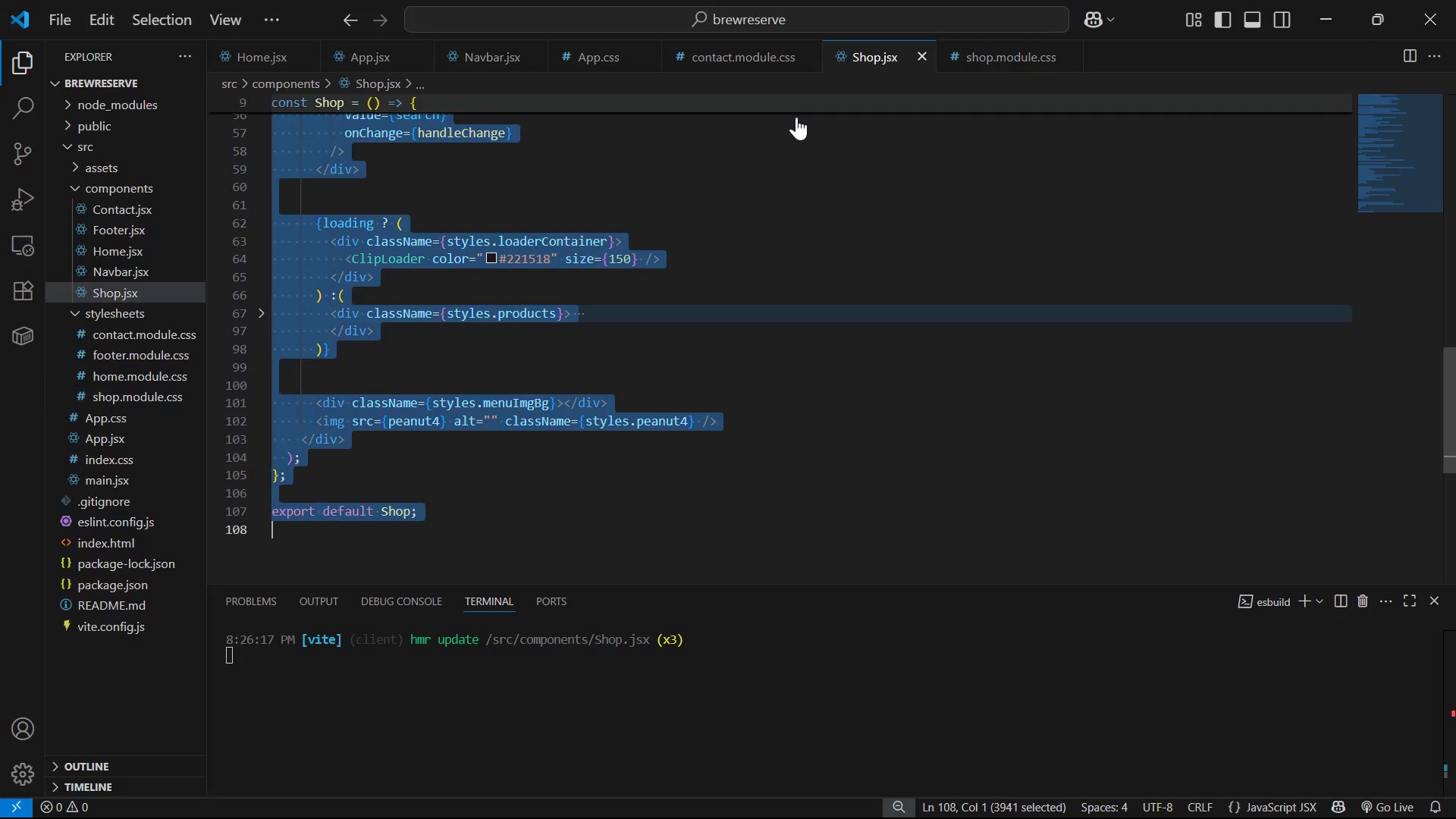 
scroll: coordinate [753, 262], scroll_direction: up, amount: 3.0
 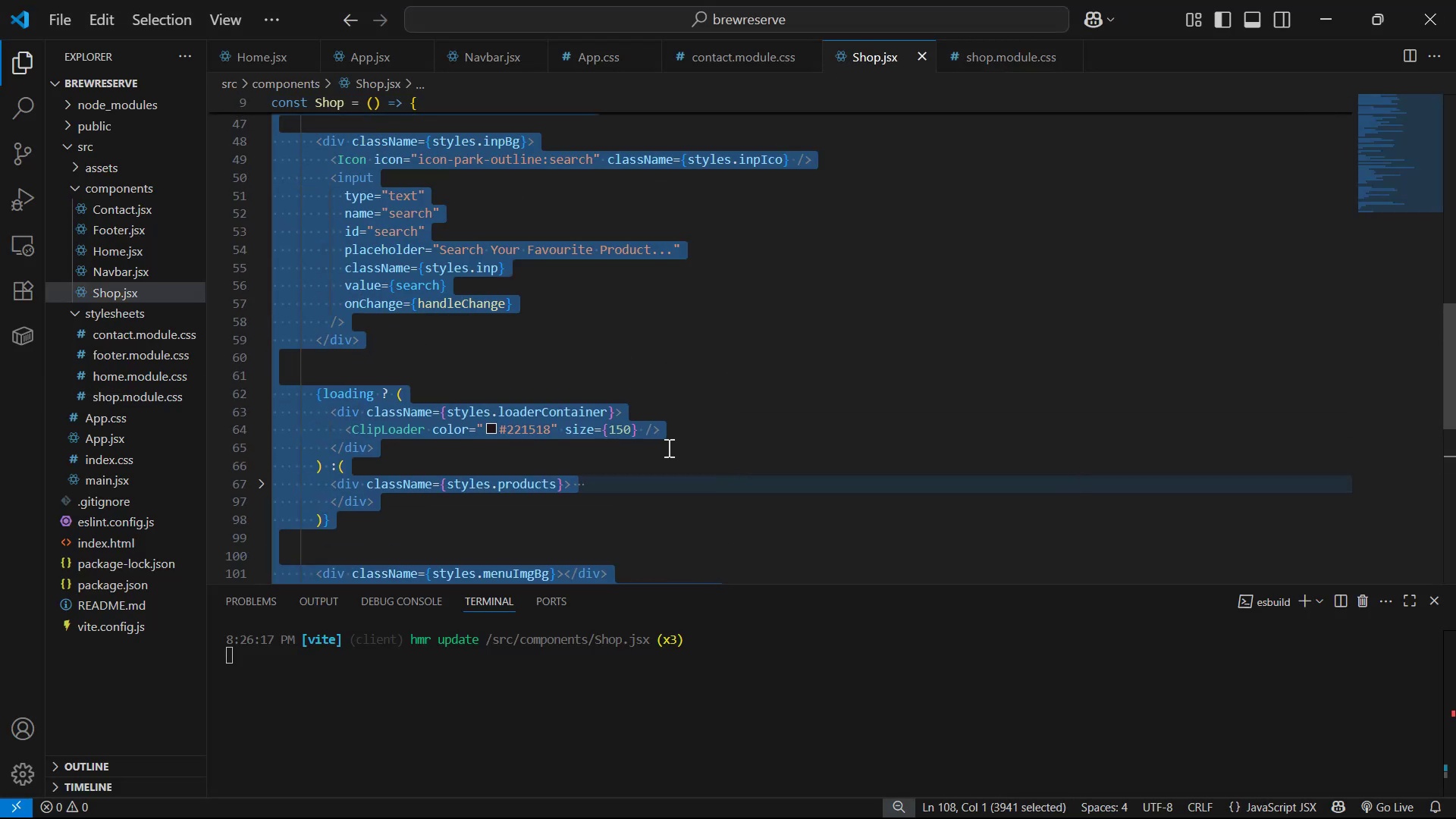 
left_click([617, 429])
 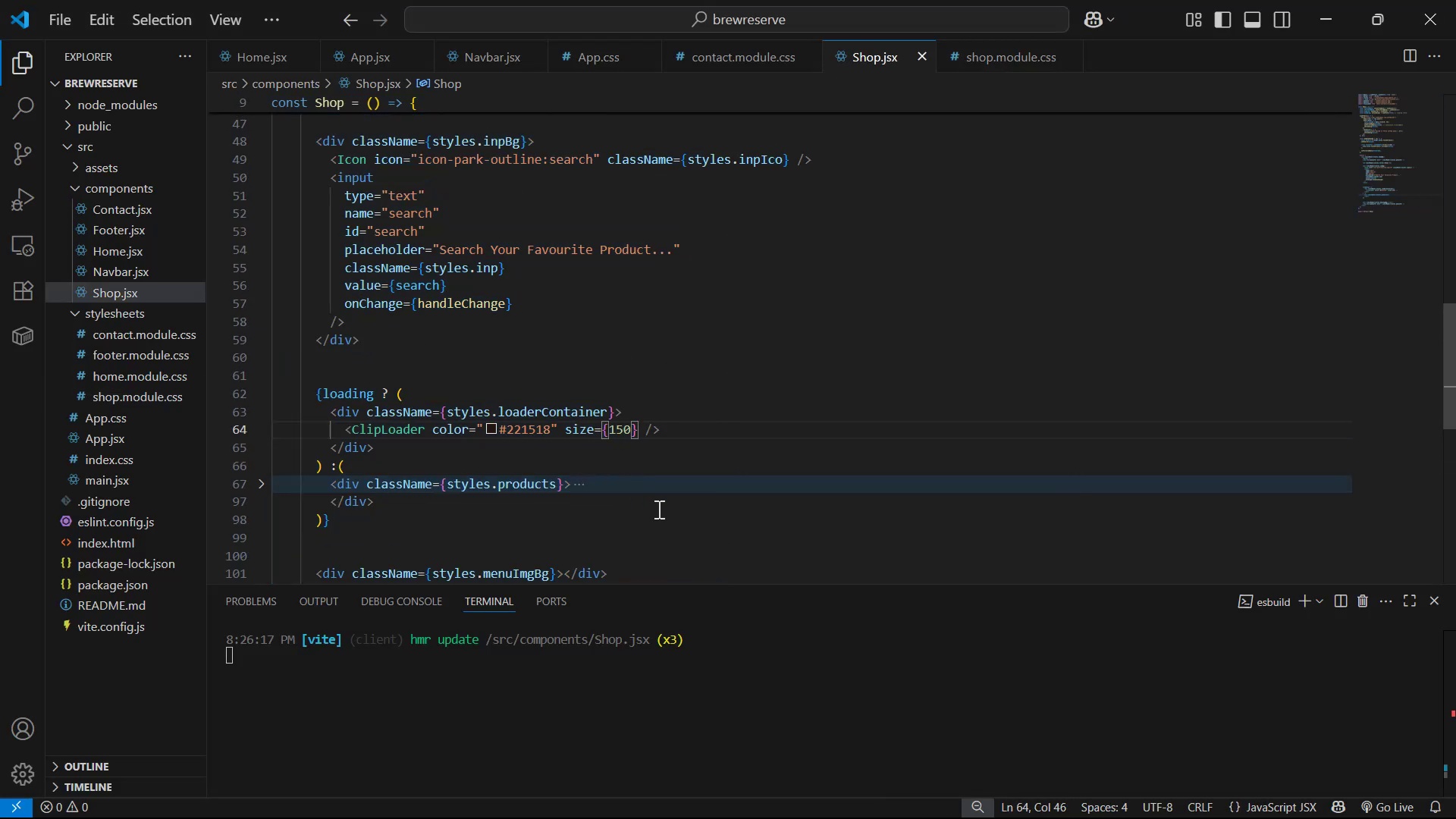 
key(Backspace)
 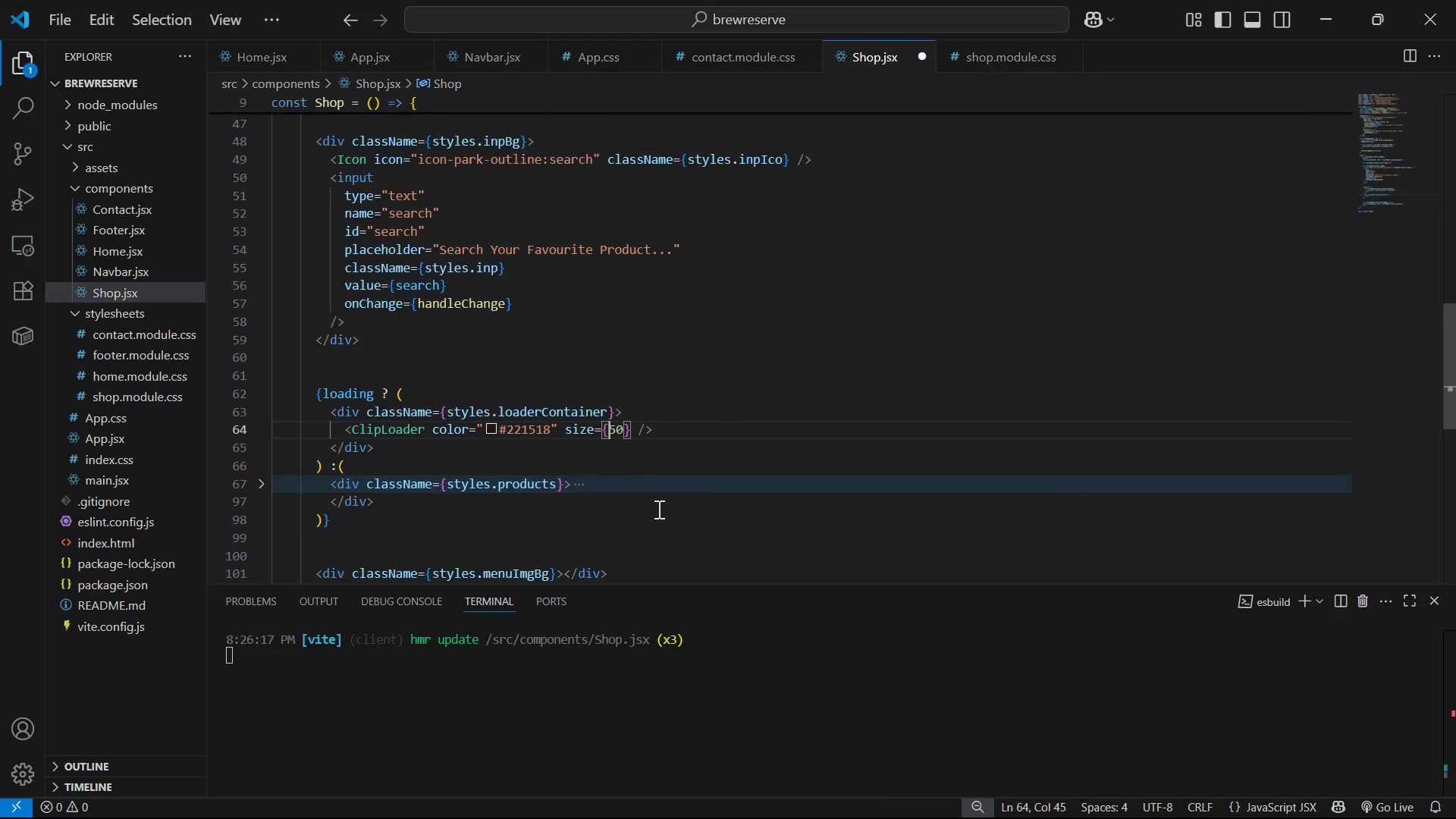 
key(Control+ControlLeft)
 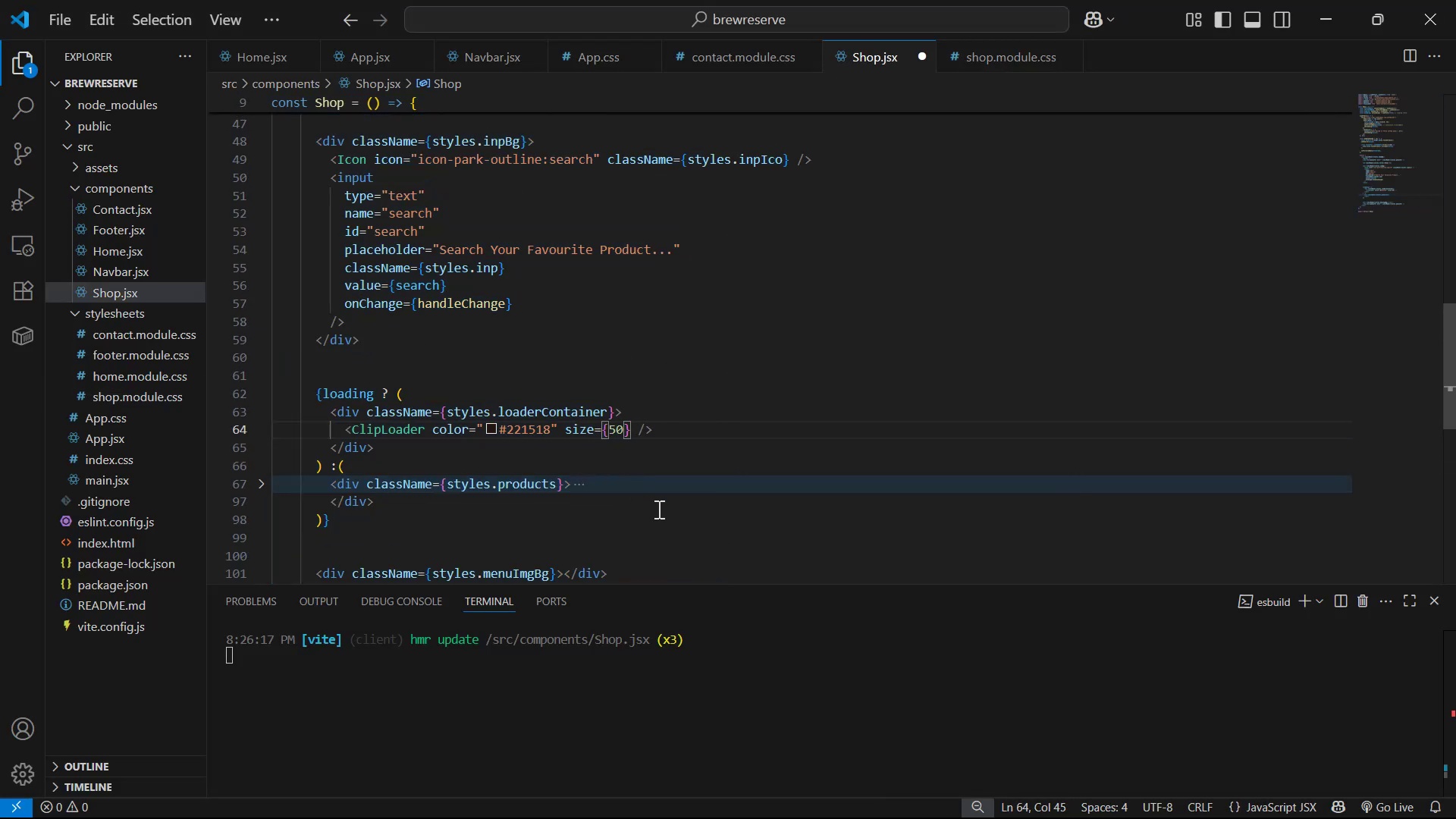 
key(ArrowRight)
 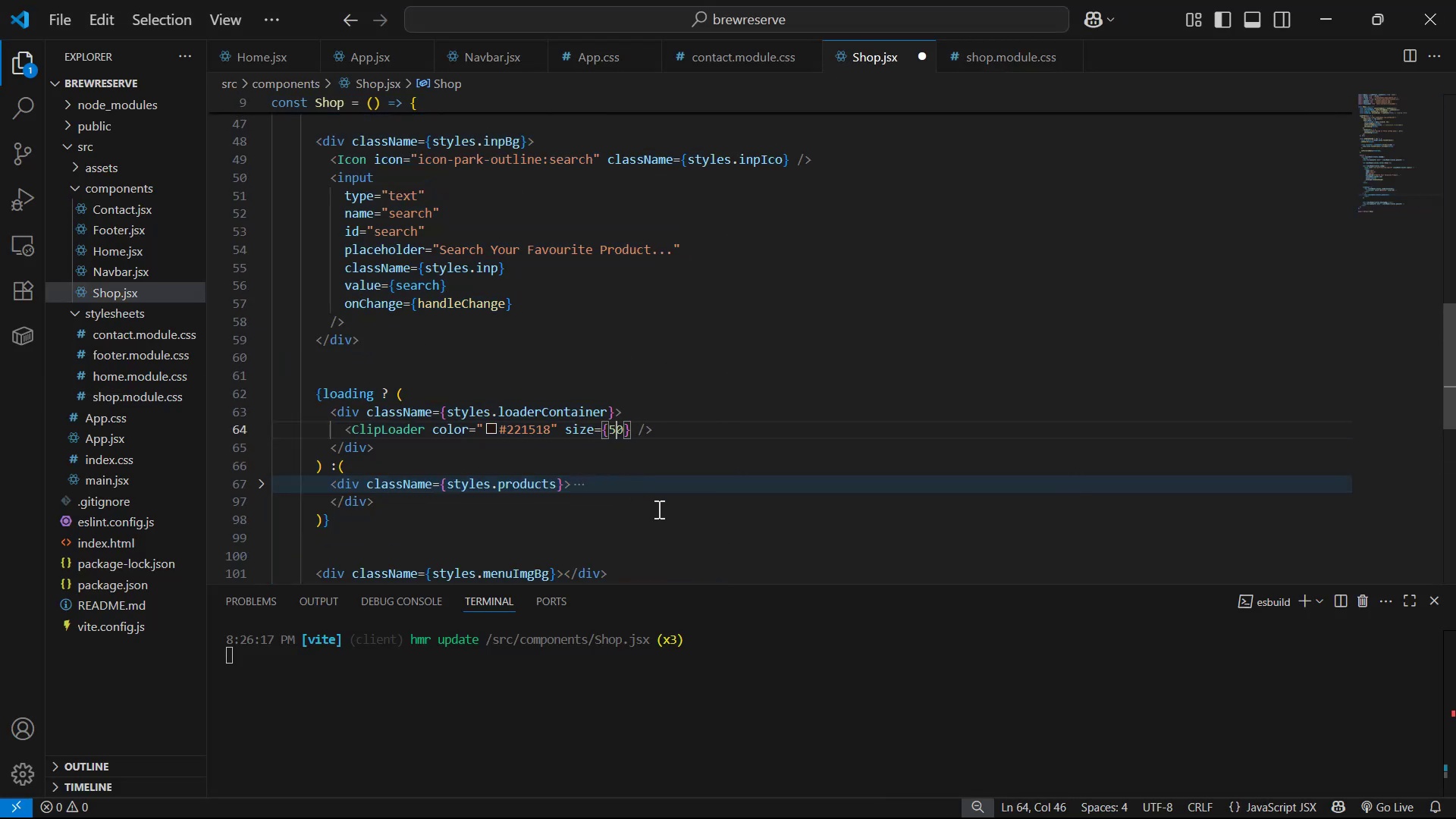 
key(Backspace)
type(10)
 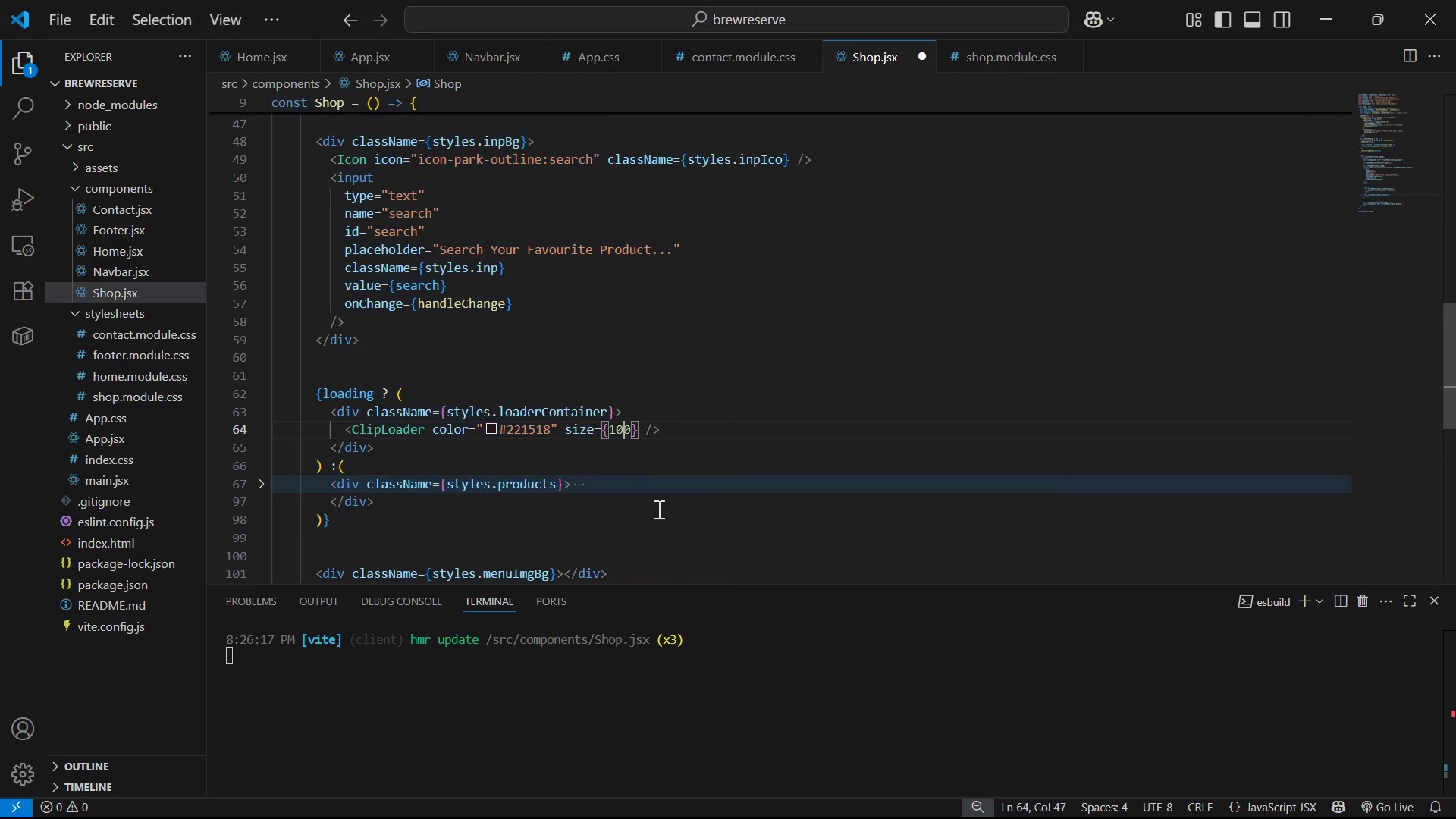 
key(Control+S)
 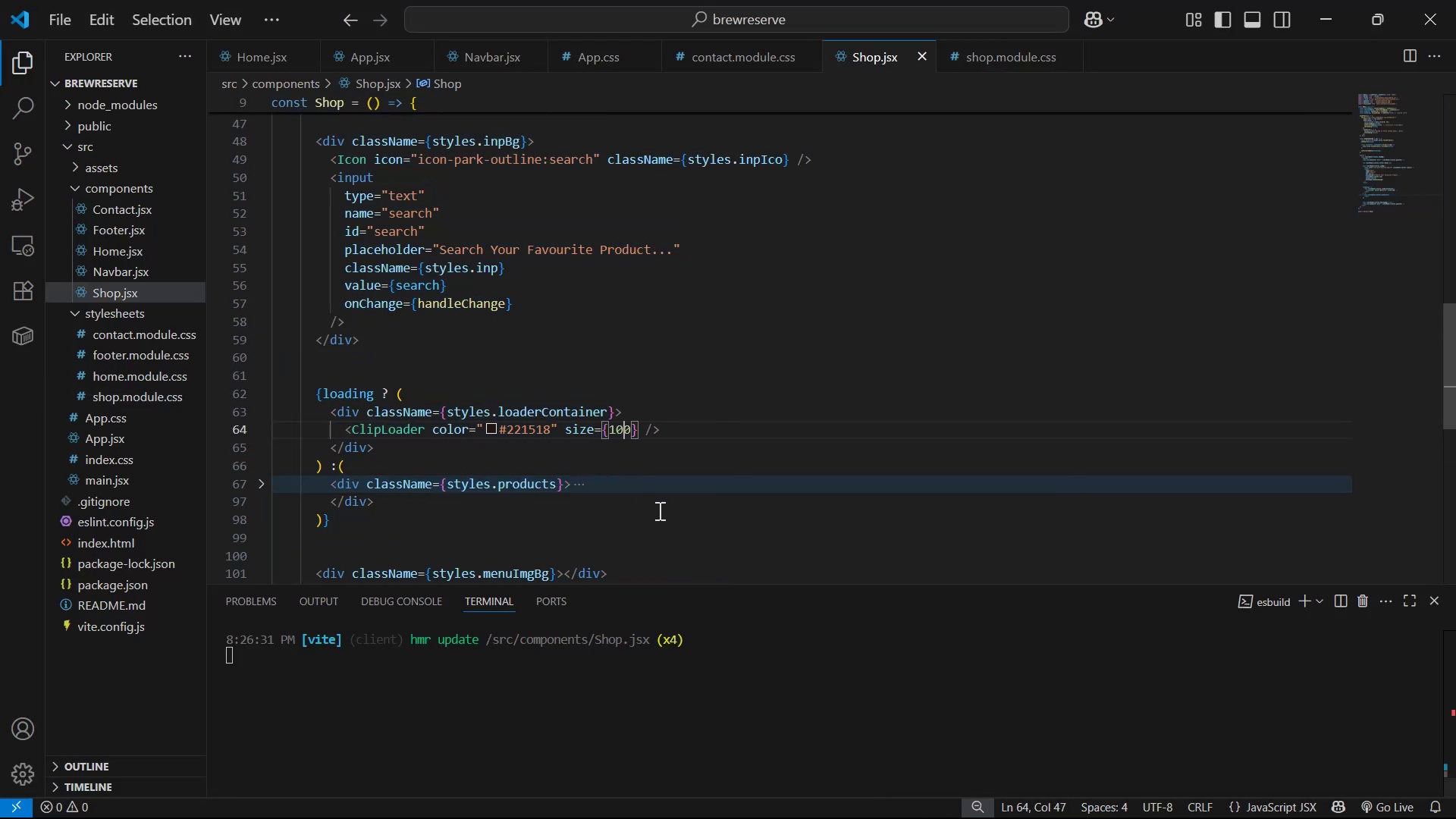 
key(Alt+AltLeft)
 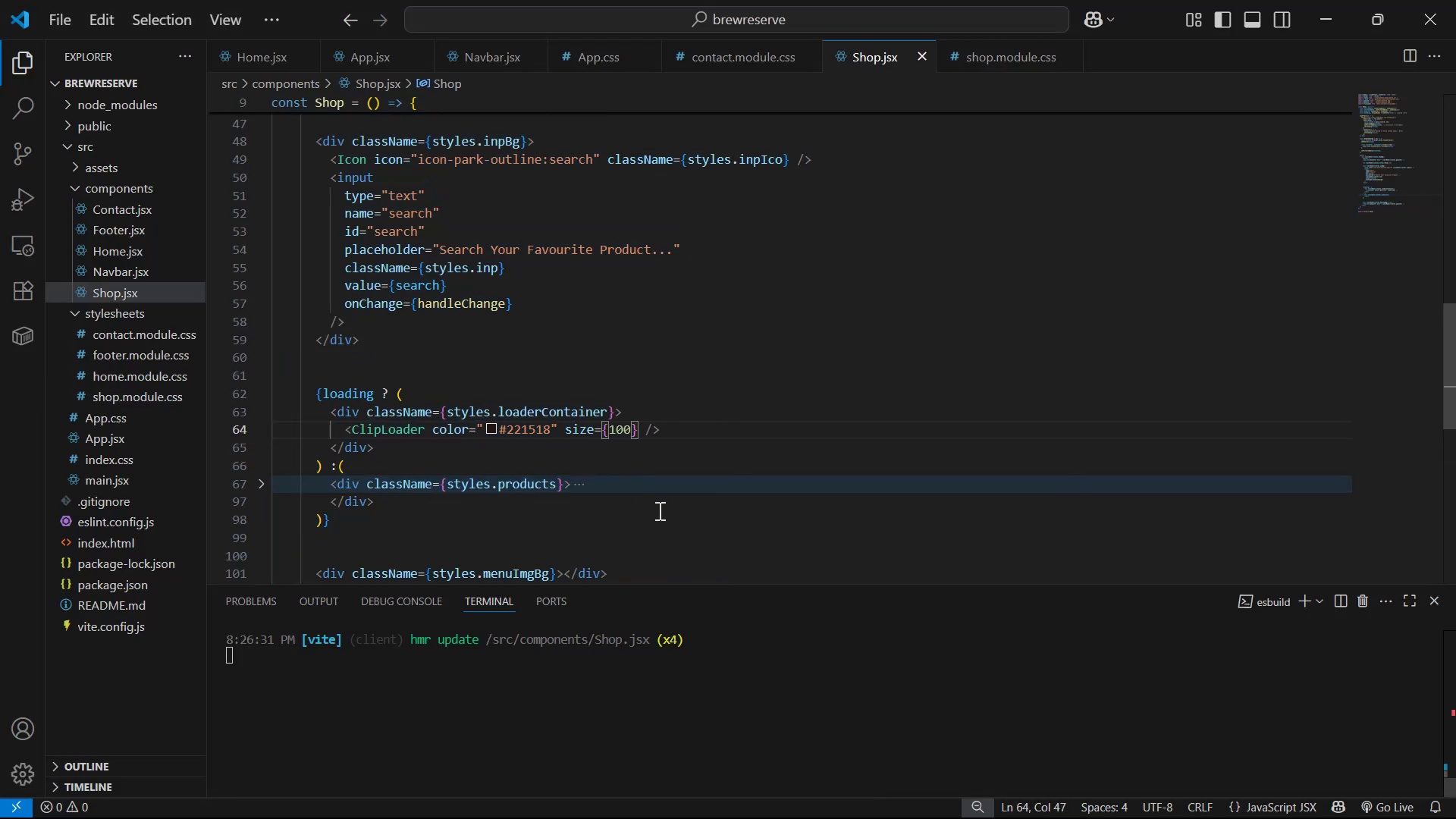 
key(Alt+Tab)
 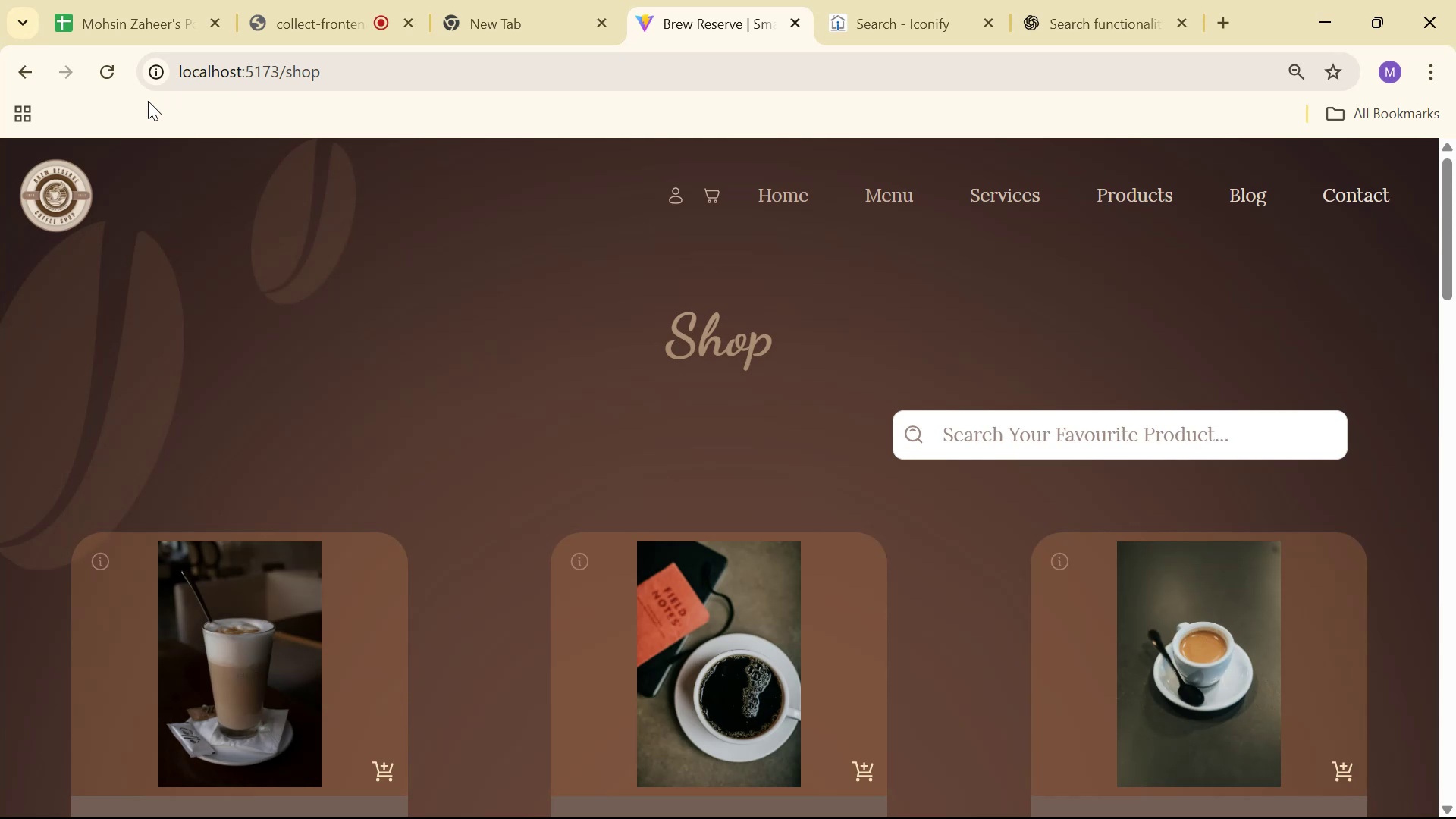 
left_click([111, 70])
 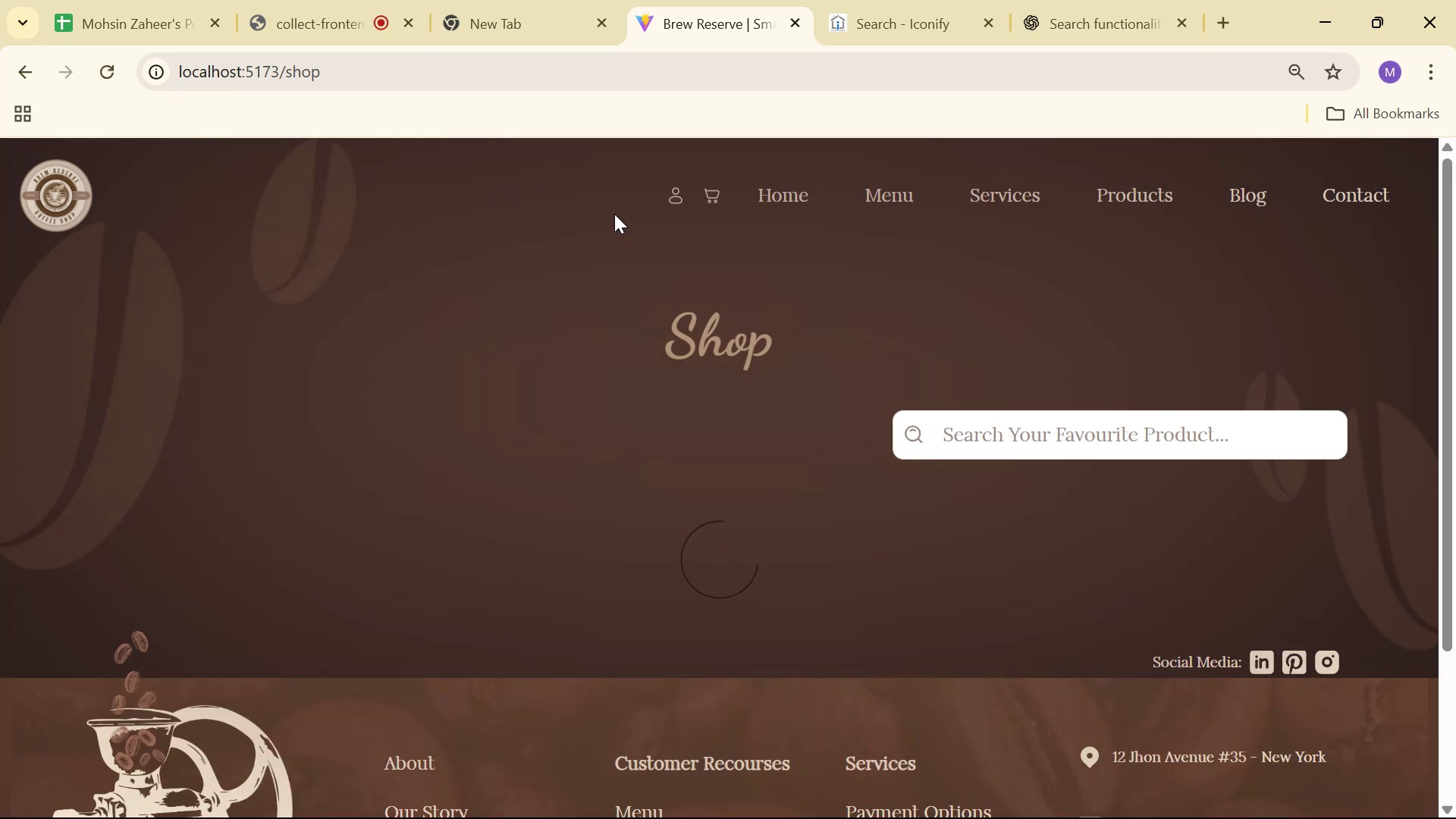 
scroll: coordinate [626, 211], scroll_direction: down, amount: 17.0
 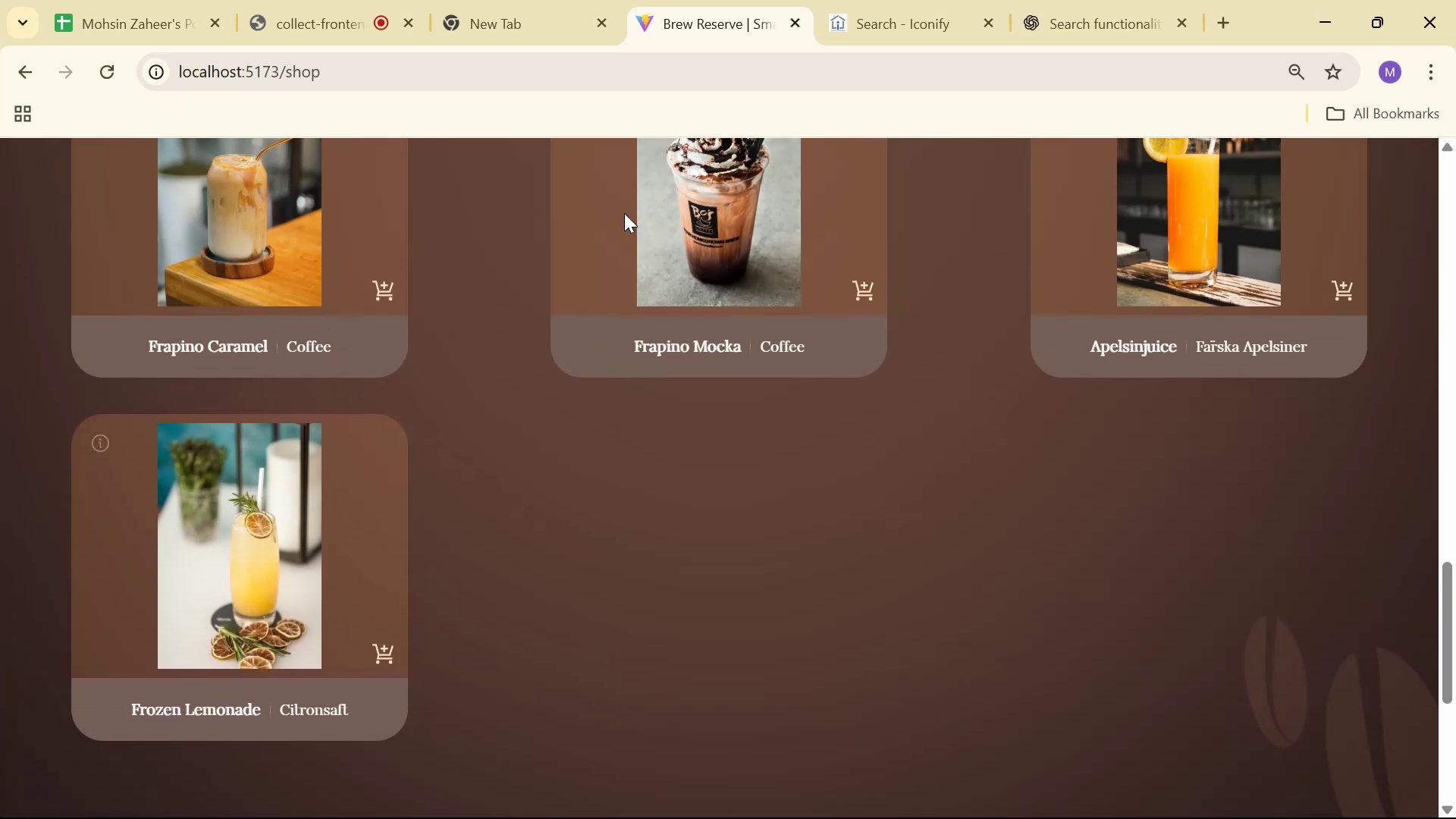 
wait(8.84)
 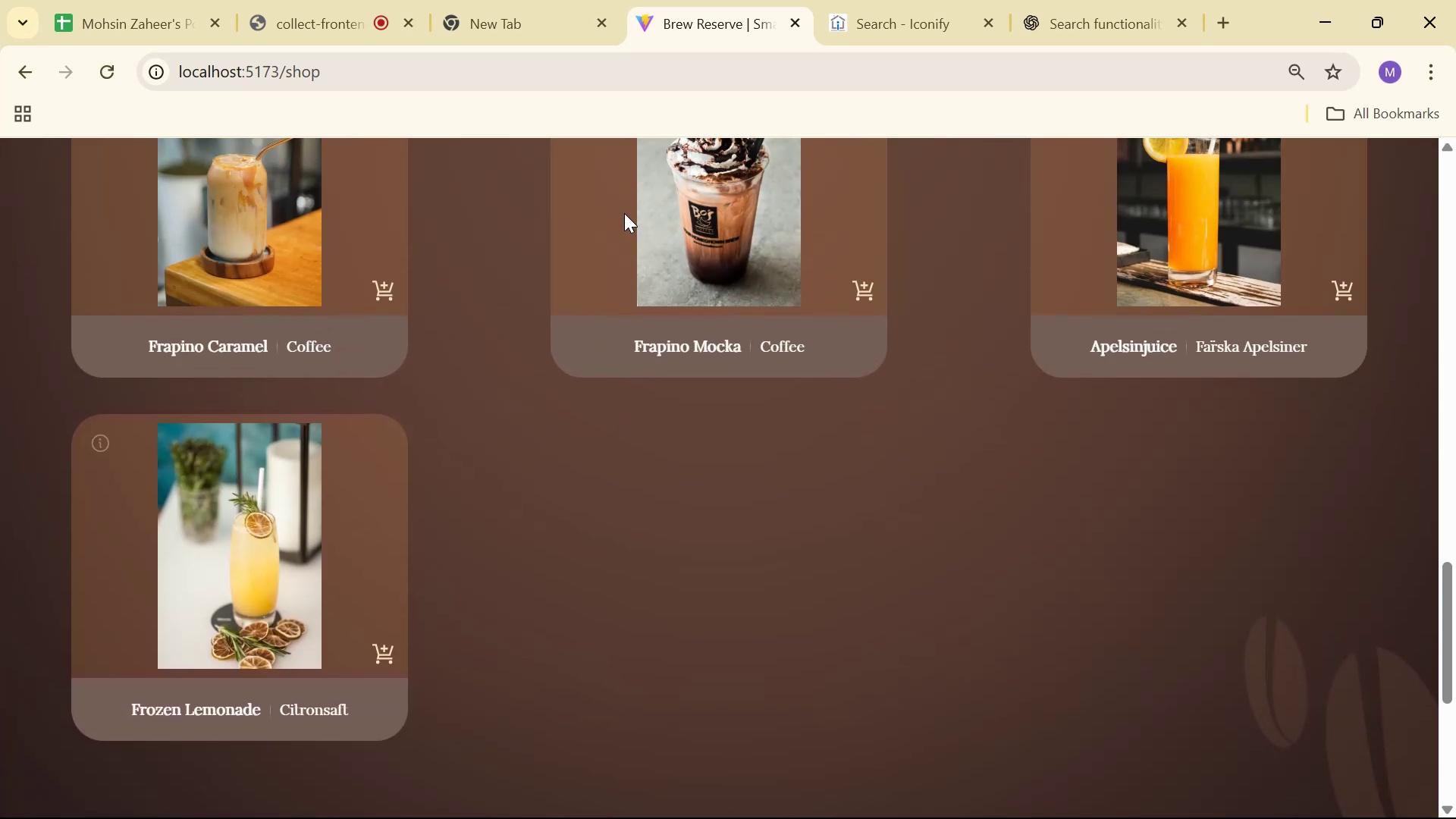 
scroll: coordinate [749, 290], scroll_direction: up, amount: 18.0
 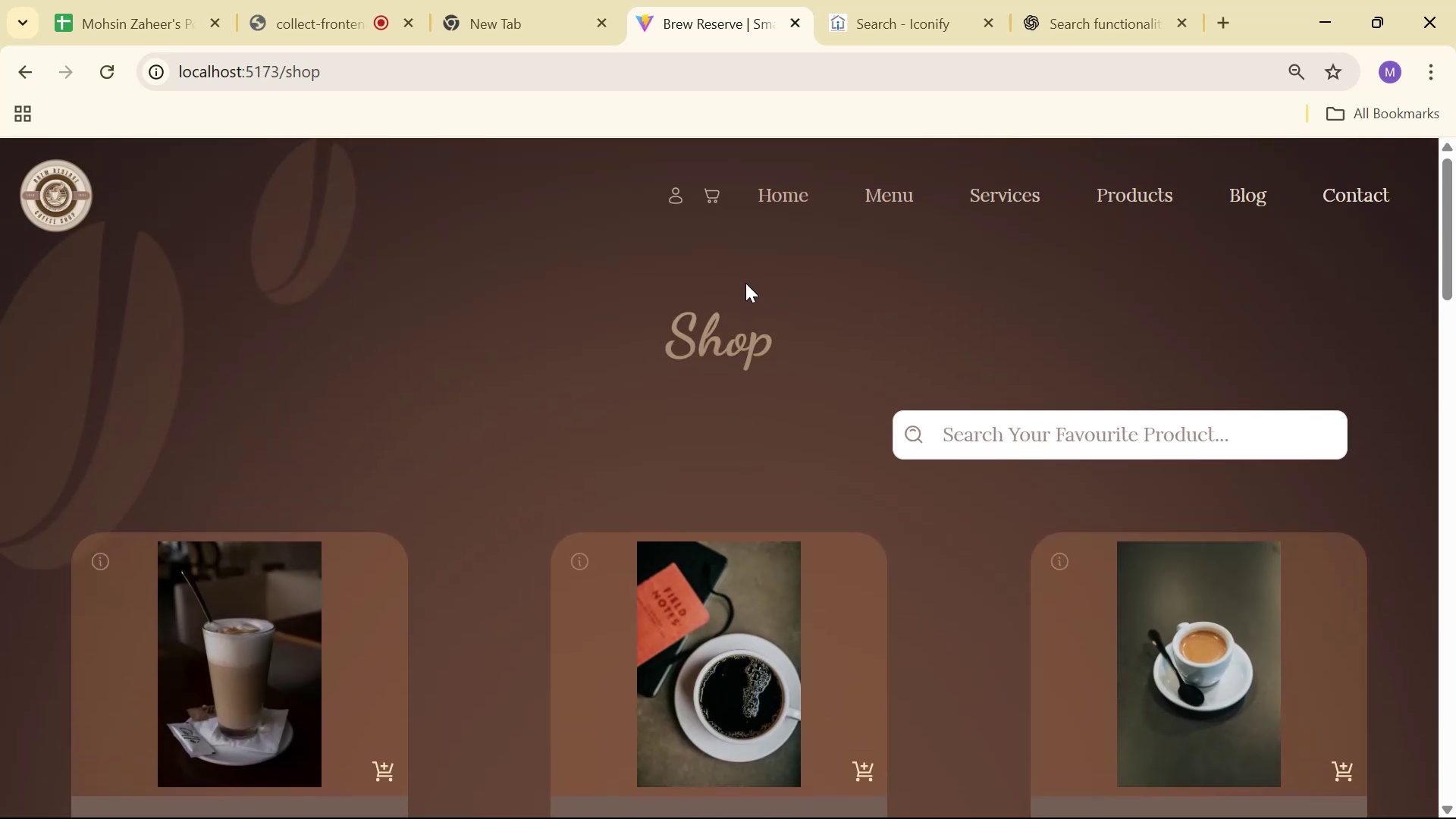 
left_click([347, 14])
 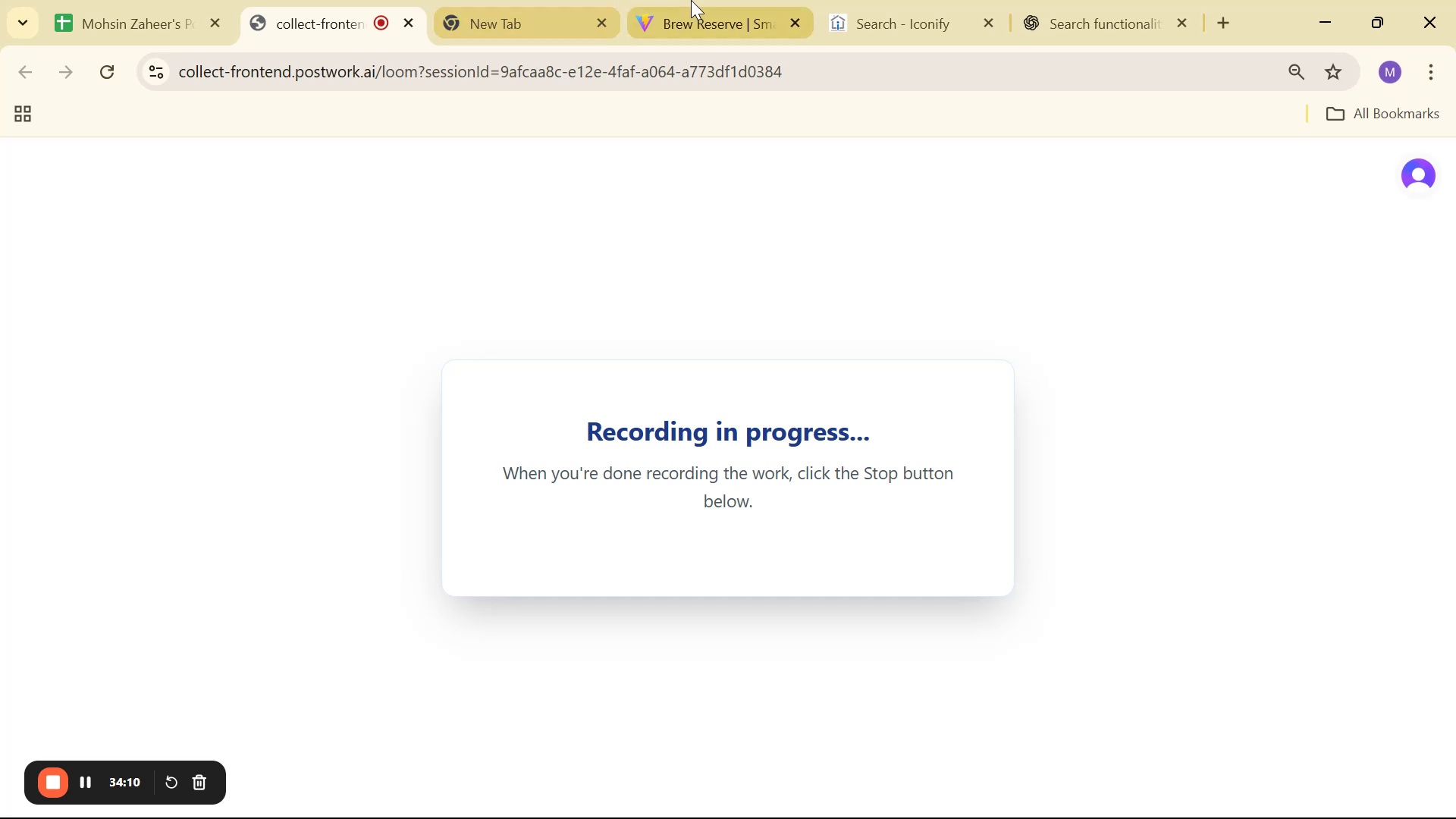 
scroll: coordinate [904, 395], scroll_direction: down, amount: 15.0
 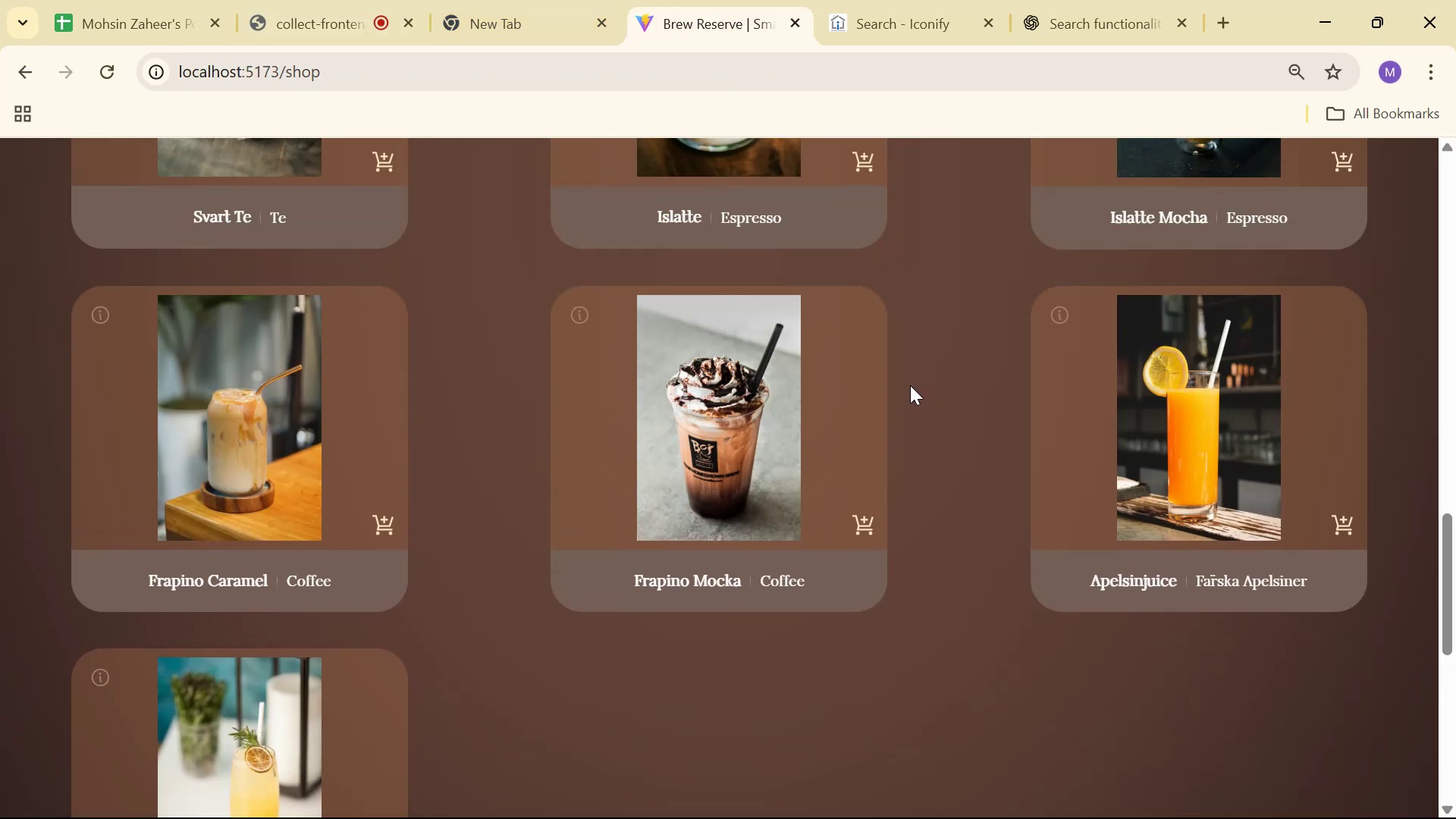 
wait(6.81)
 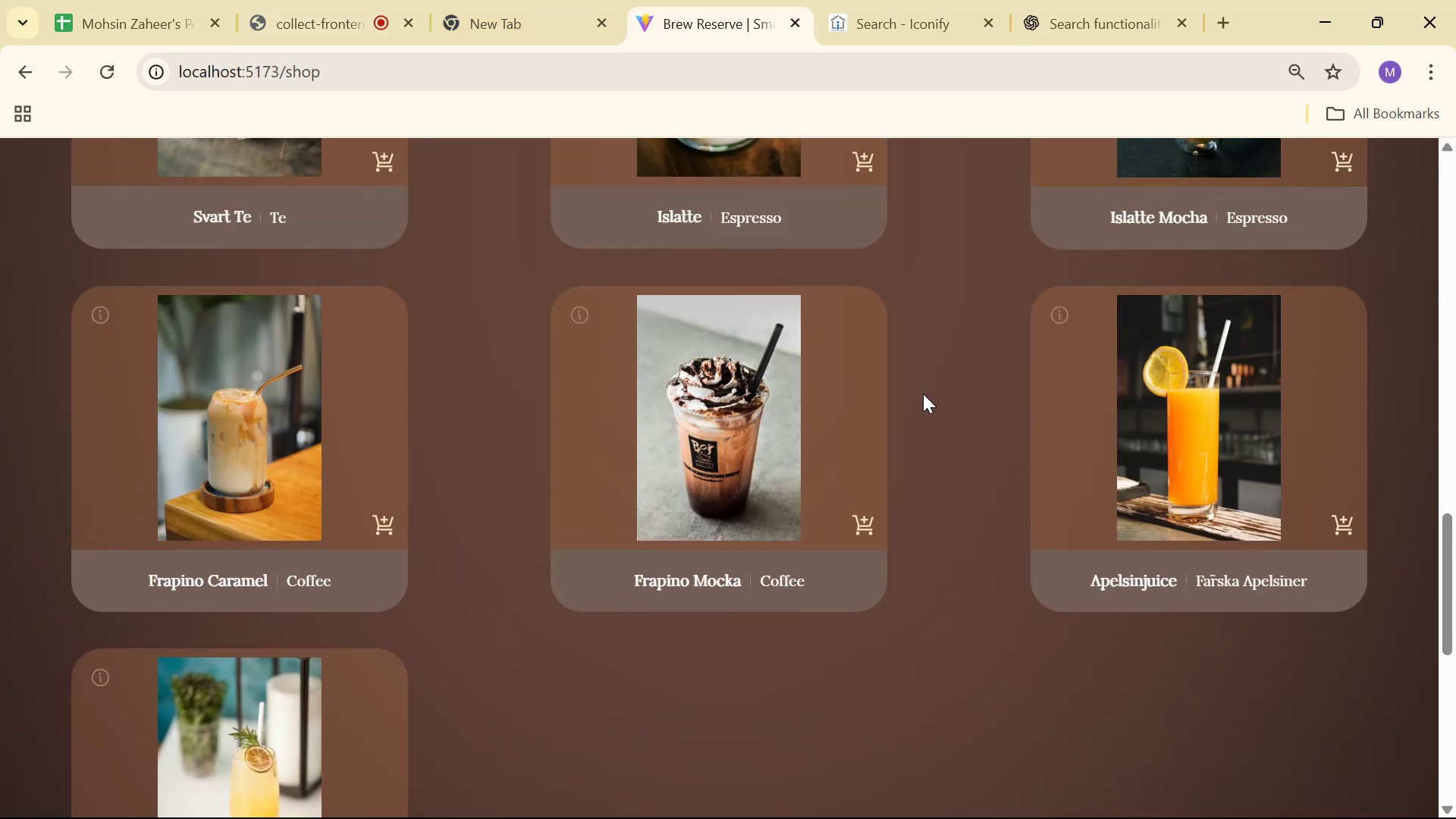 
left_click([1106, 20])
 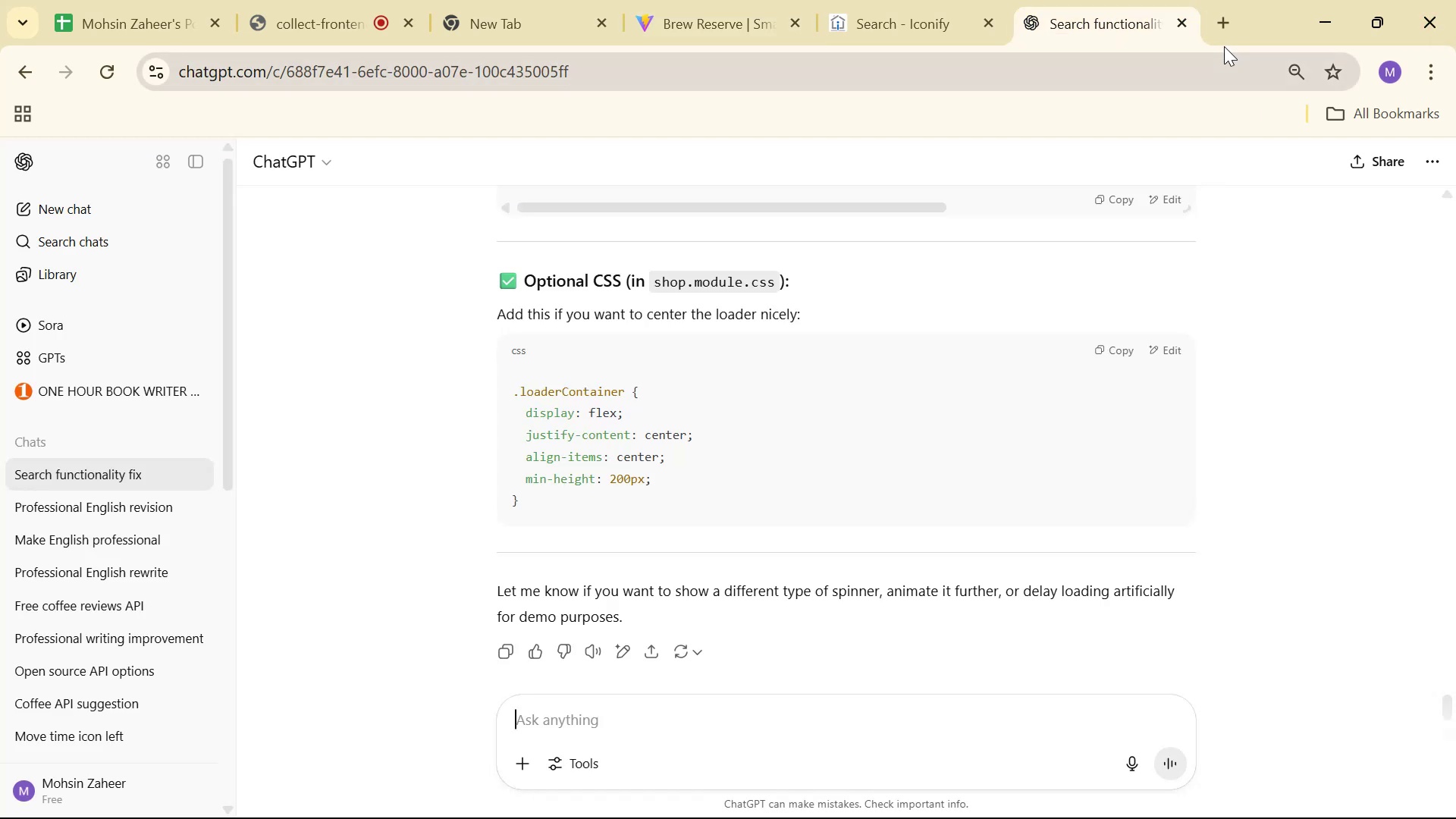 
scroll: coordinate [1287, 512], scroll_direction: down, amount: 9.0
 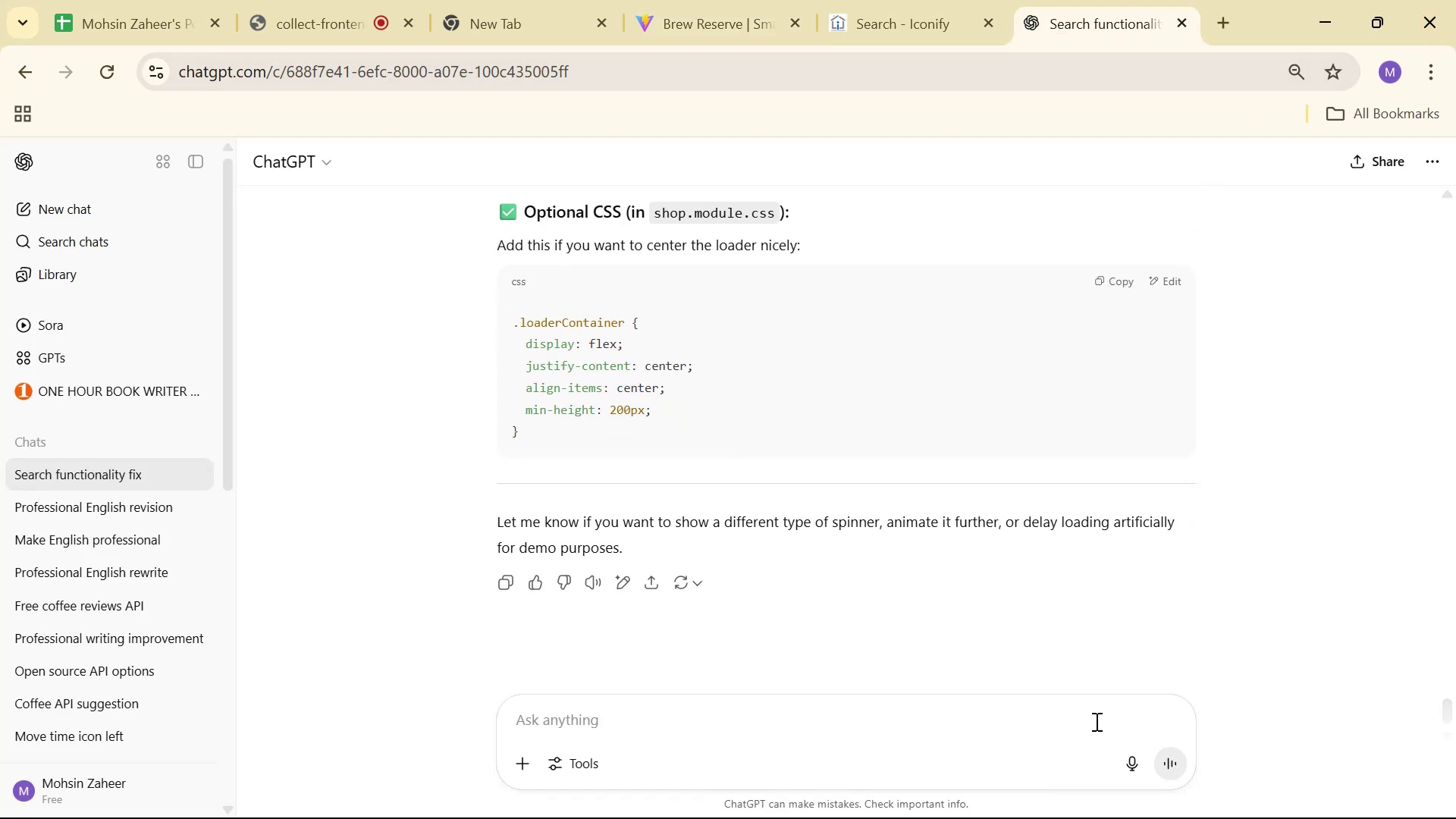 
type(on Click onClink o)
key(Backspace)
key(Backspace)
key(Backspace)
key(Backspace)
type(xk o)
key(Backspace)
key(Backspace)
key(Backspace)
key(Backspace)
type(ck on the produ)
key(Backspace)
key(Backspace)
key(Backspace)
key(Backspace)
key(Backspace)
key(Backspace)
key(Backspace)
key(Backspace)
key(Backspace)
type(a product show)
key(Backspace)
type(uld )
key(Backspace)
 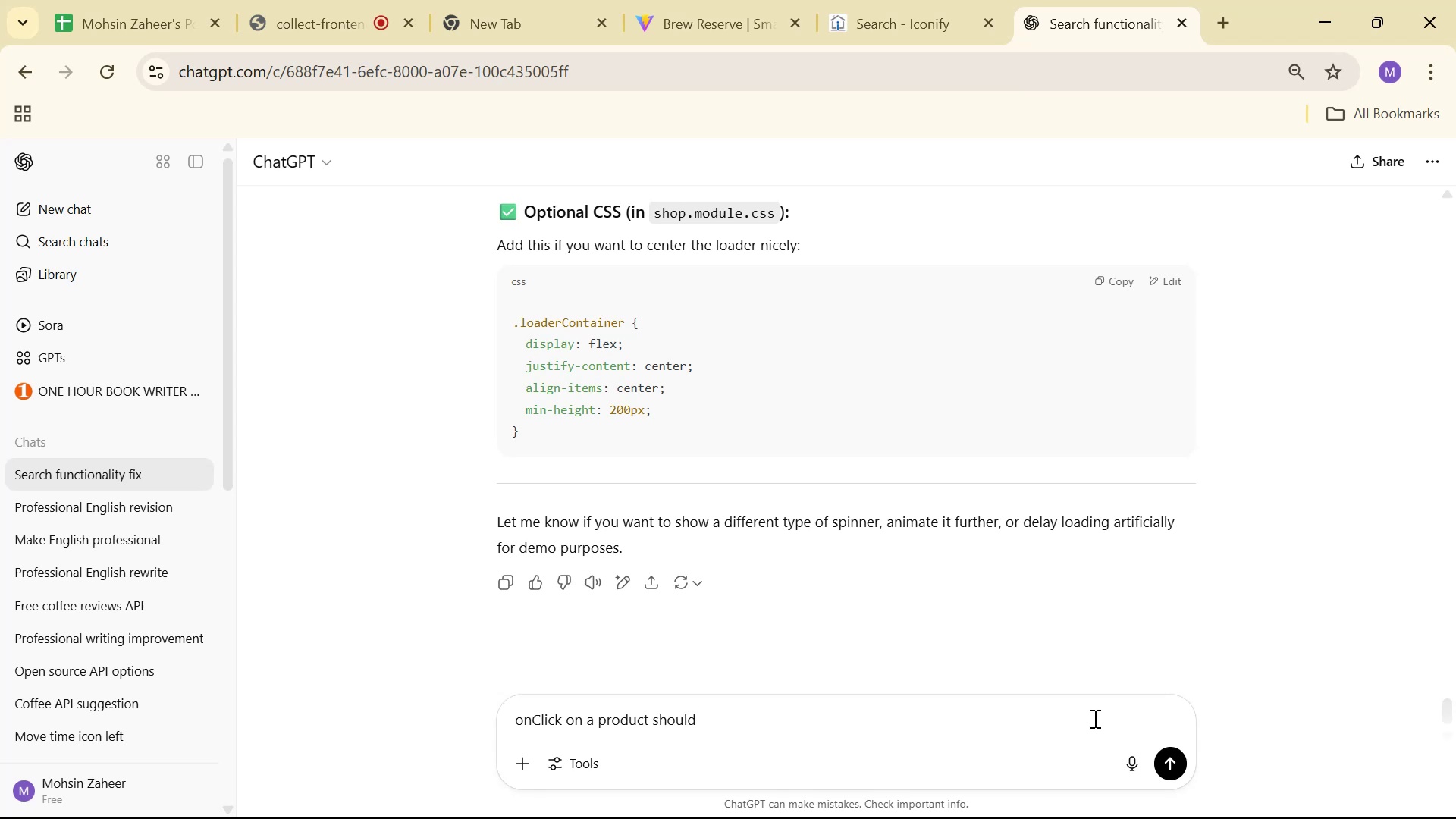 
wait(13.52)
 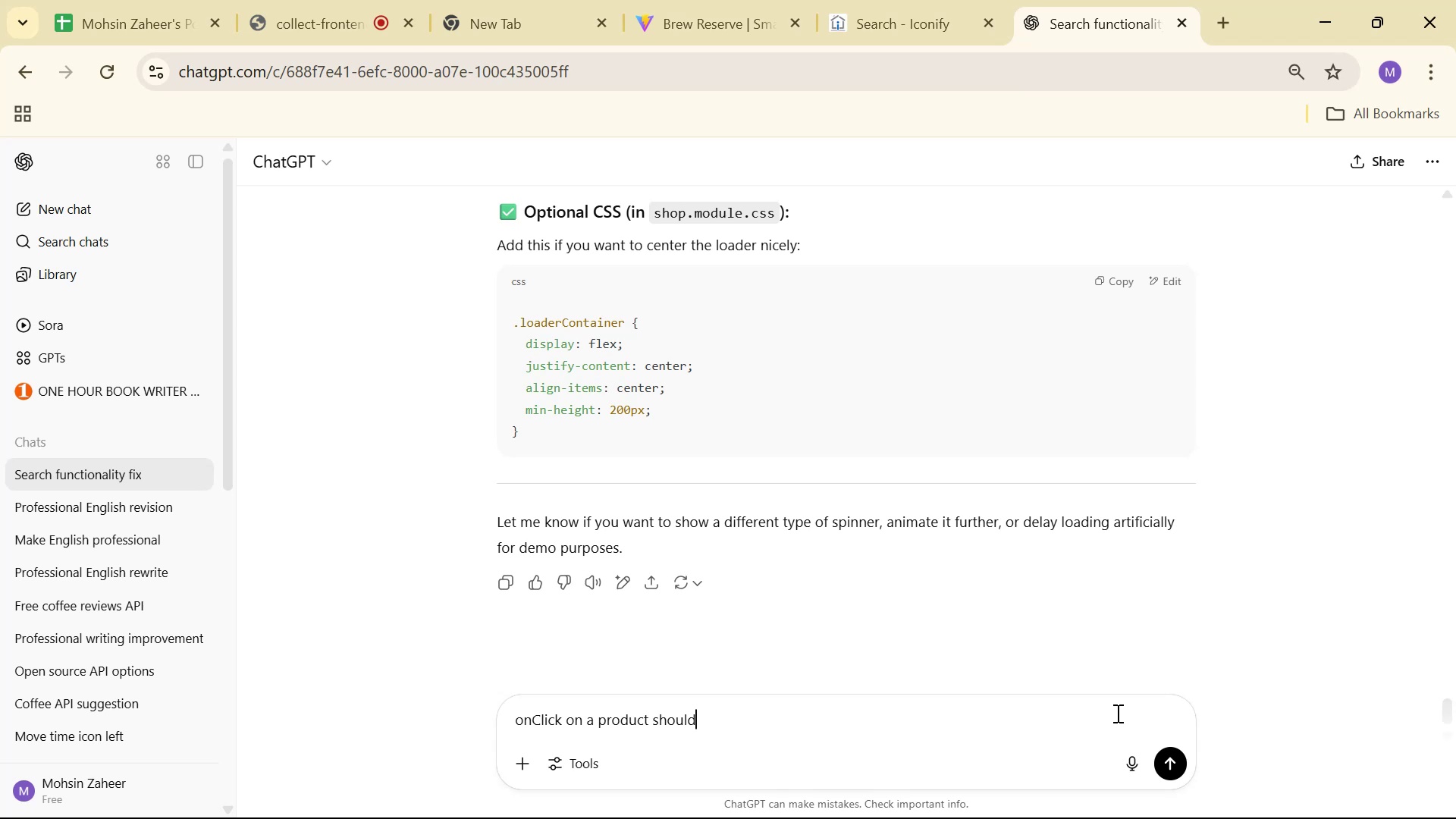 
type( display the )
 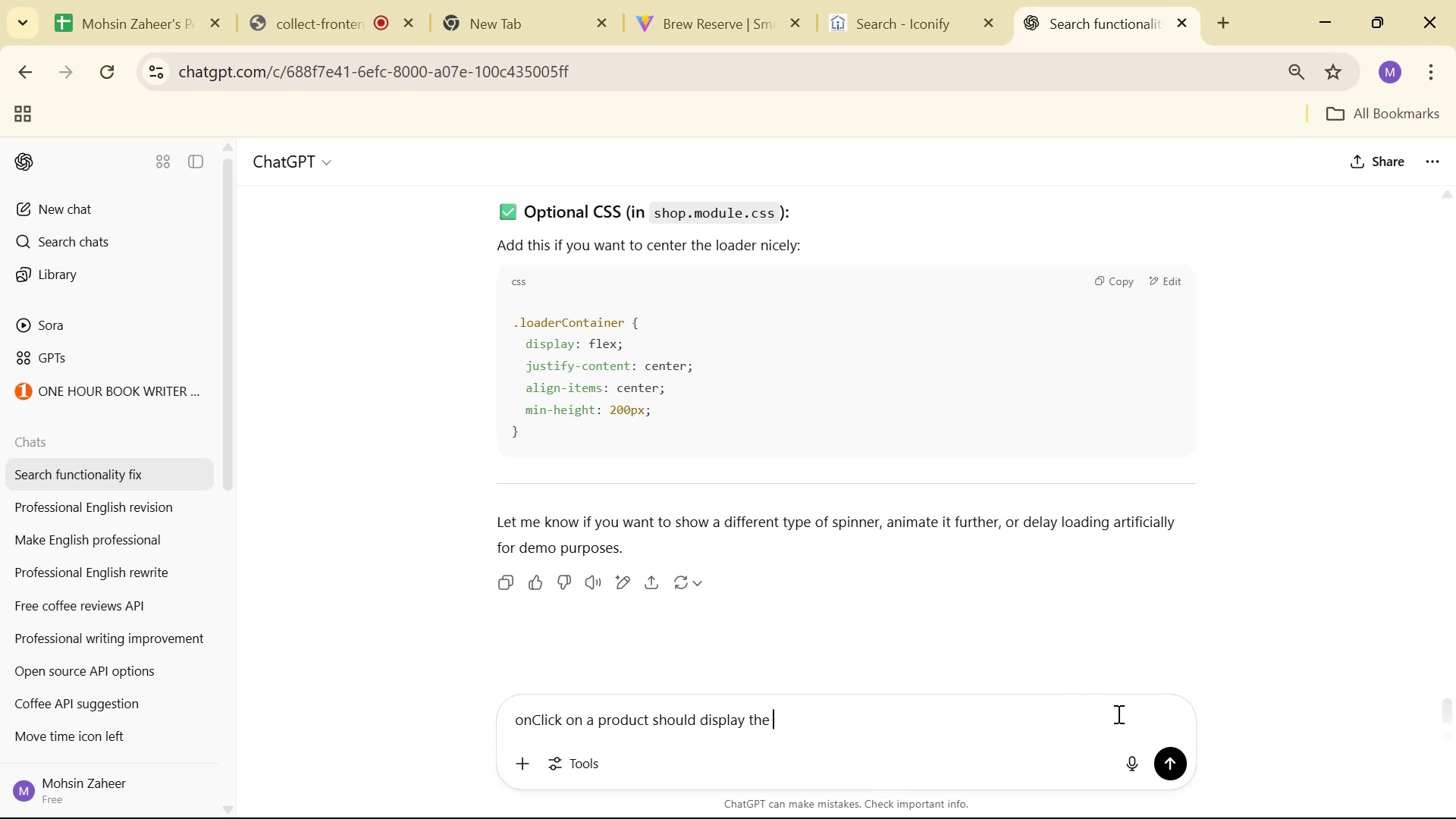 
wait(15.78)
 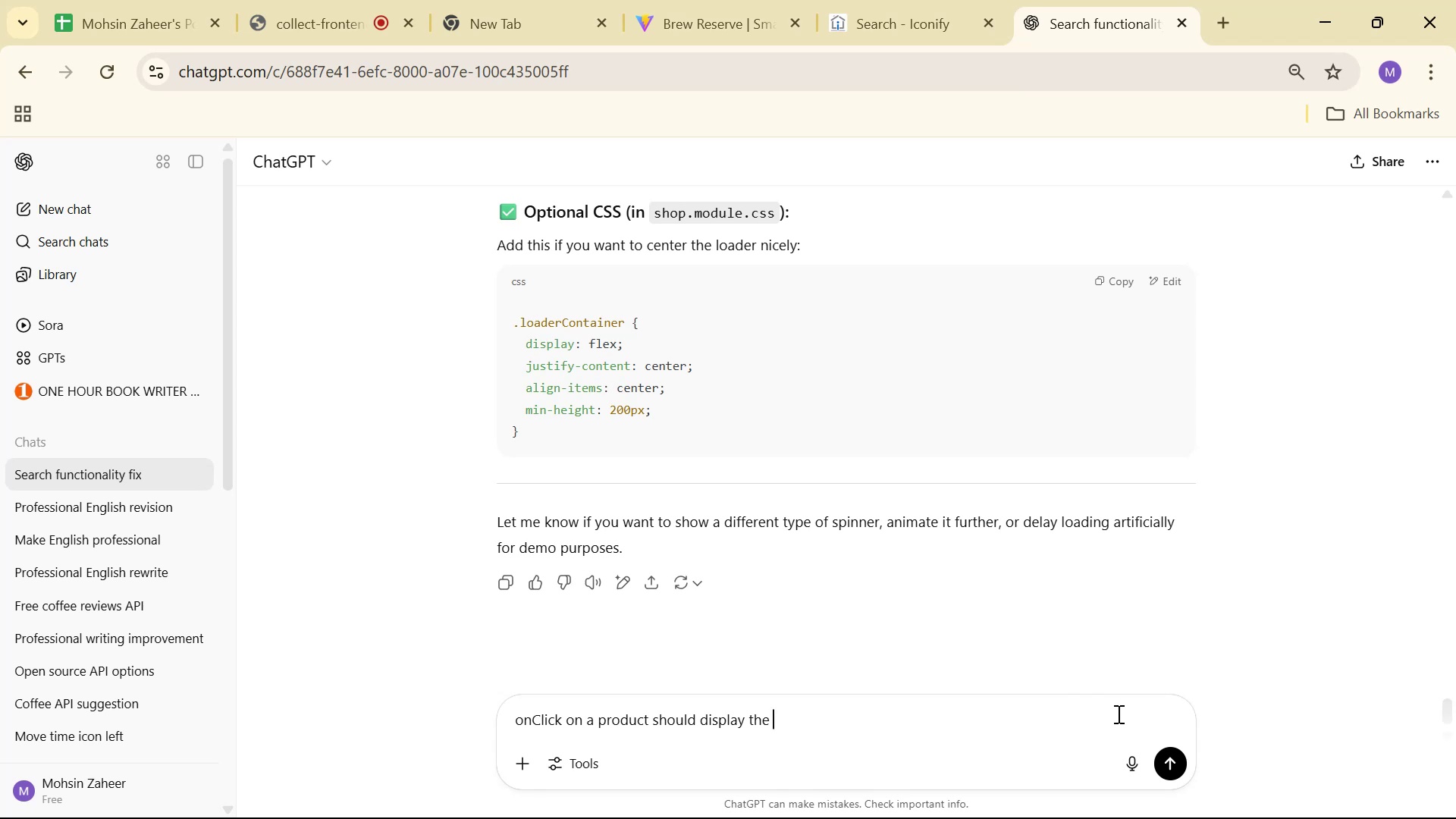 
type(Modal that hav)
 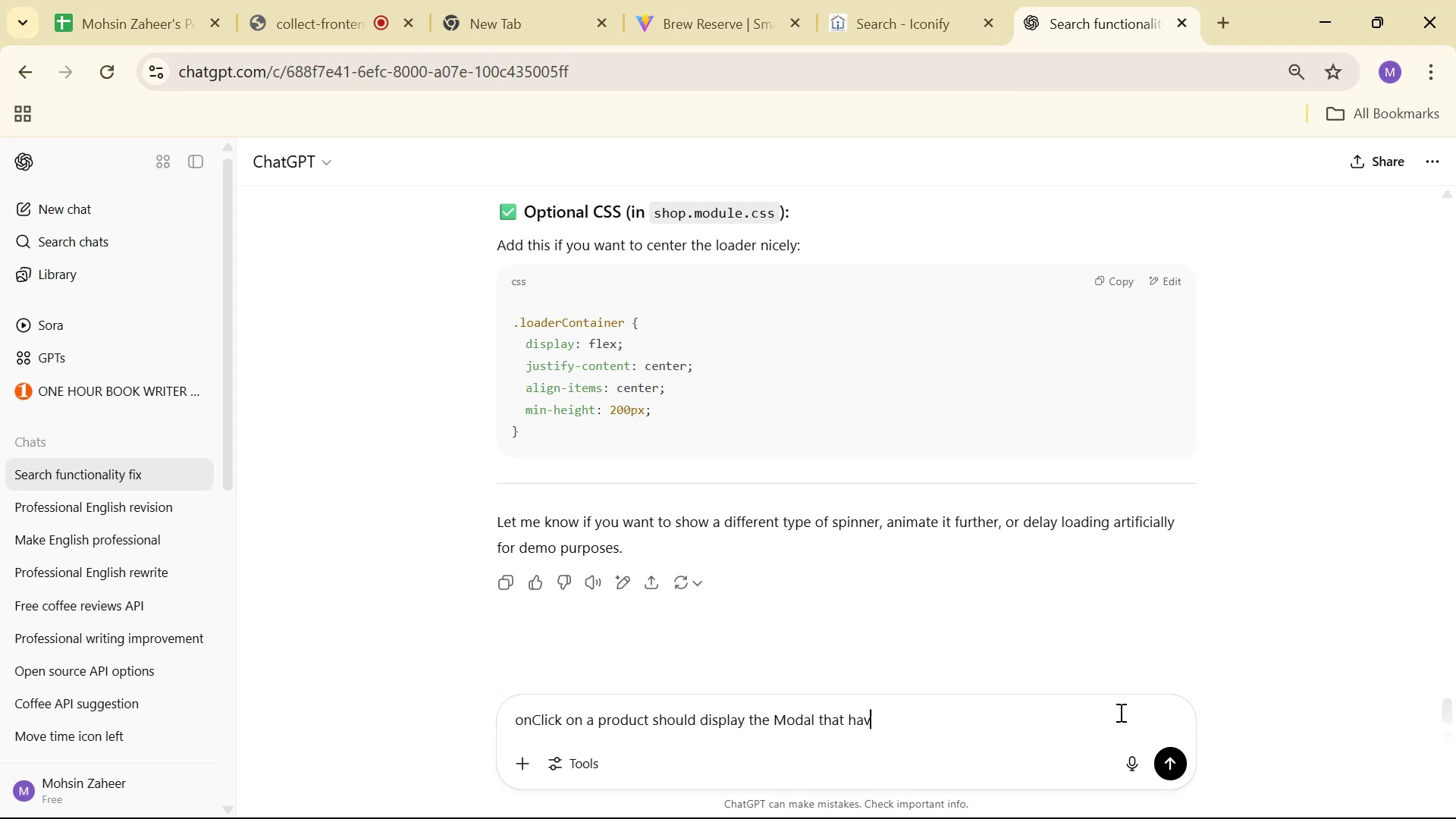 
hold_key(key=ArrowLeft, duration=0.93)
 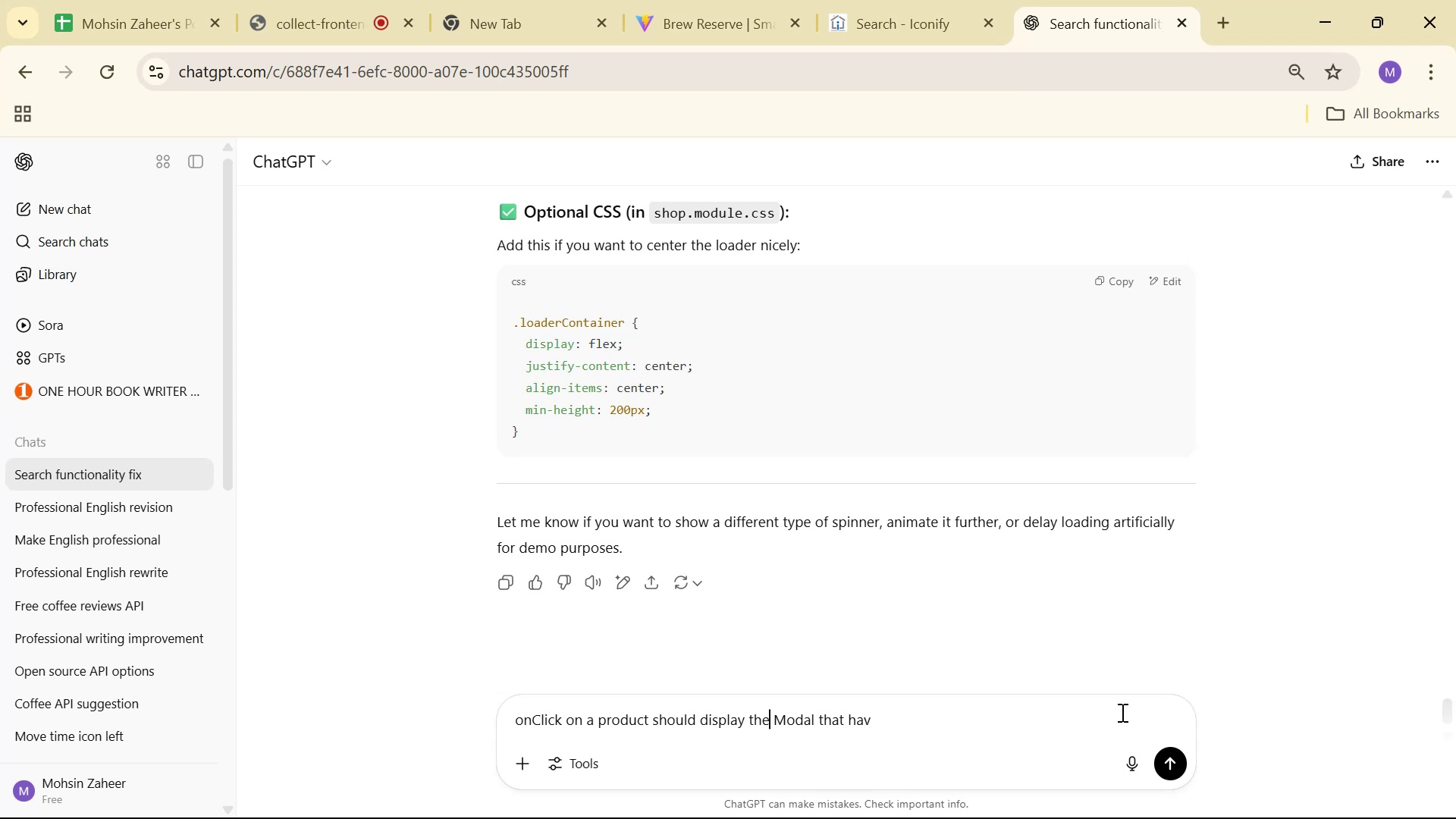 
key(Backspace)
key(Backspace)
key(Backspace)
type(a model )
key(Backspace)
key(Backspace)
type(rn )
key(Backspace)
type( well styled )
key(Backspace)
key(Backspace)
key(Backspace)
type(ave all the information about the an)
key(Backspace)
type(bout thagt w)
key(Backspace)
key(Backspace)
key(Backspace)
key(Backspace)
type(t we are getting for)
key(Backspace)
key(Backspace)
type(roj )
key(Backspace)
key(Backspace)
type(m the api and )
key(Backspace)
type( )
key(Backspace)
type( )
 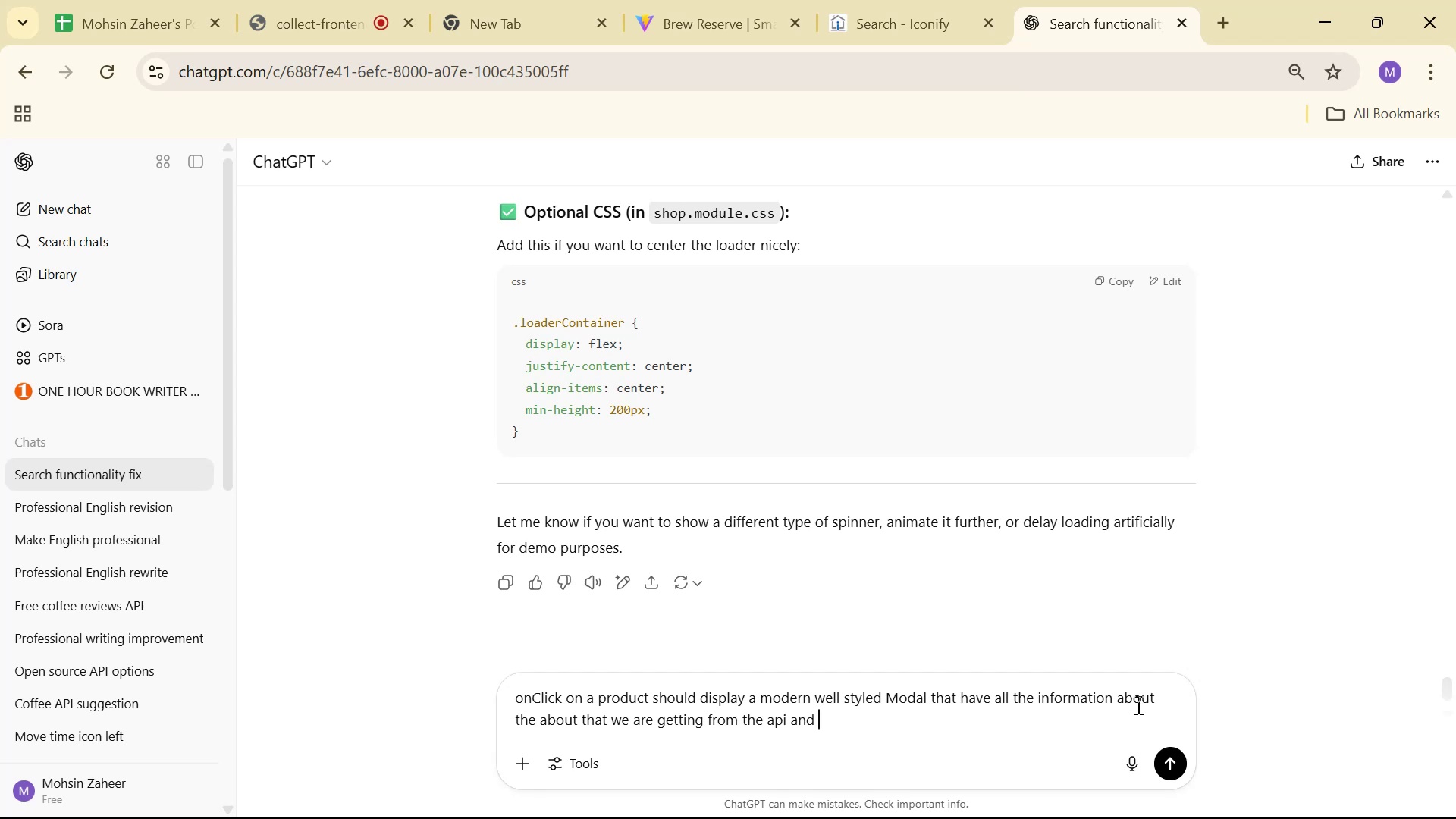 
hold_key(key=ArrowRight, duration=1.09)
 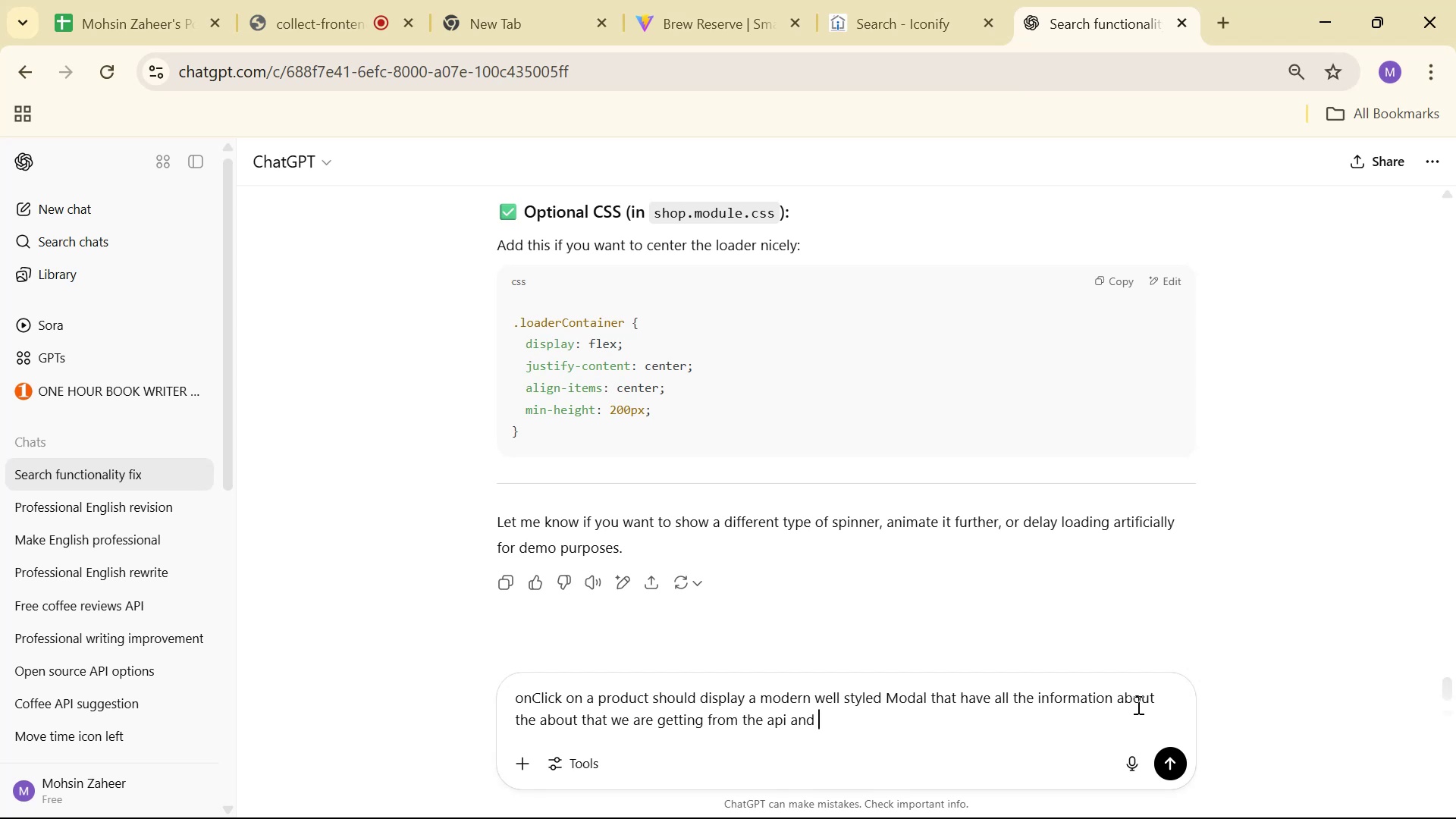 
wait(5.22)
 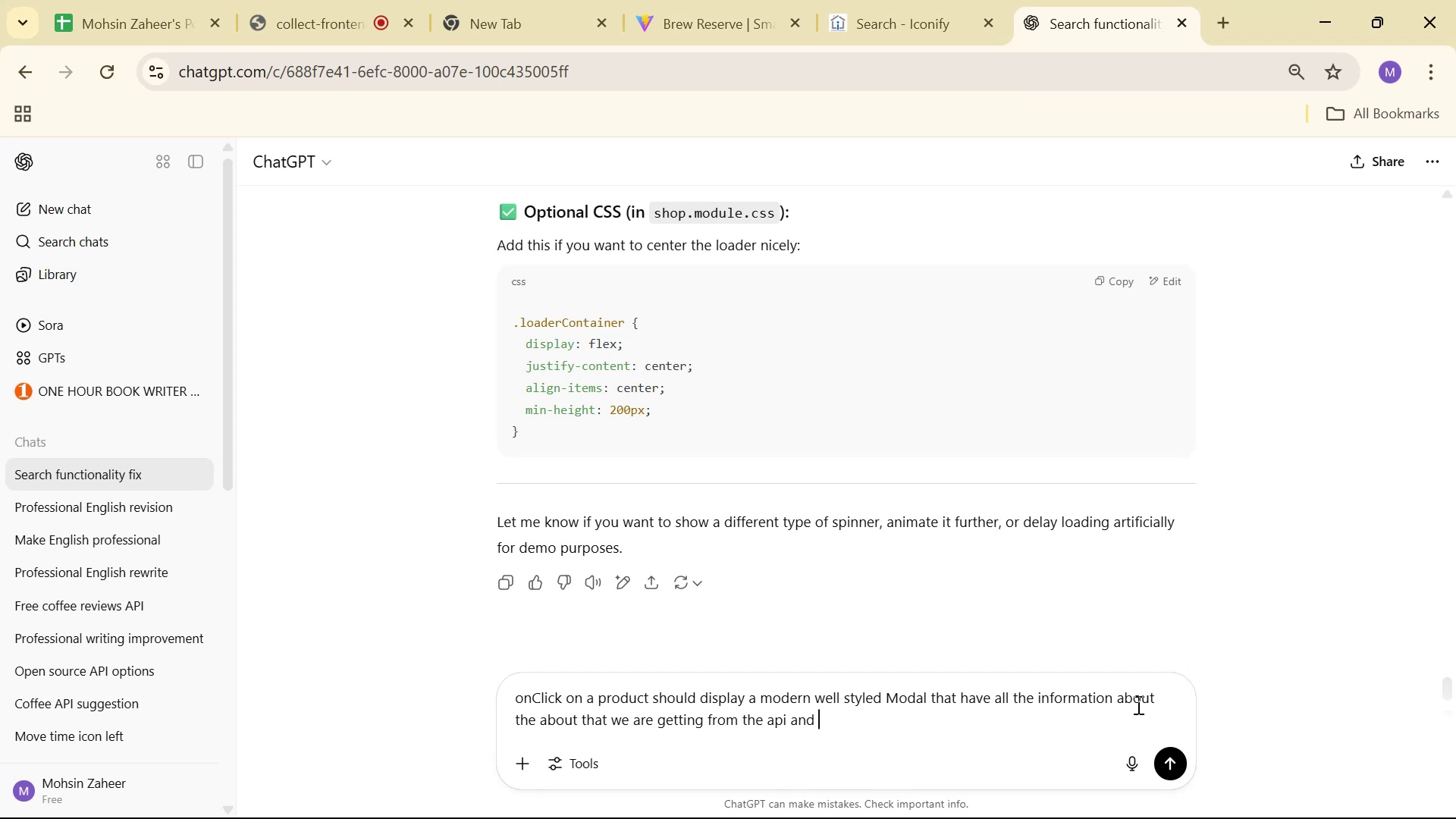 
type(you can use React Modal ai)
key(Backspace)
type(o)
key(Backspace)
key(Backspace)
type(pr )
key(Backspace)
key(Backspace)
key(Backspace)
type(or any othe )
key(Backspace)
type(r packange )
key(Backspace)
key(Backspace)
key(Backspace)
key(Backspace)
type(ge or libarary ifyou )
key(Backspace)
key(Backspace)
key(Backspace)
key(Backspace)
type( you want to )
key(Backspace)
type(. : )
 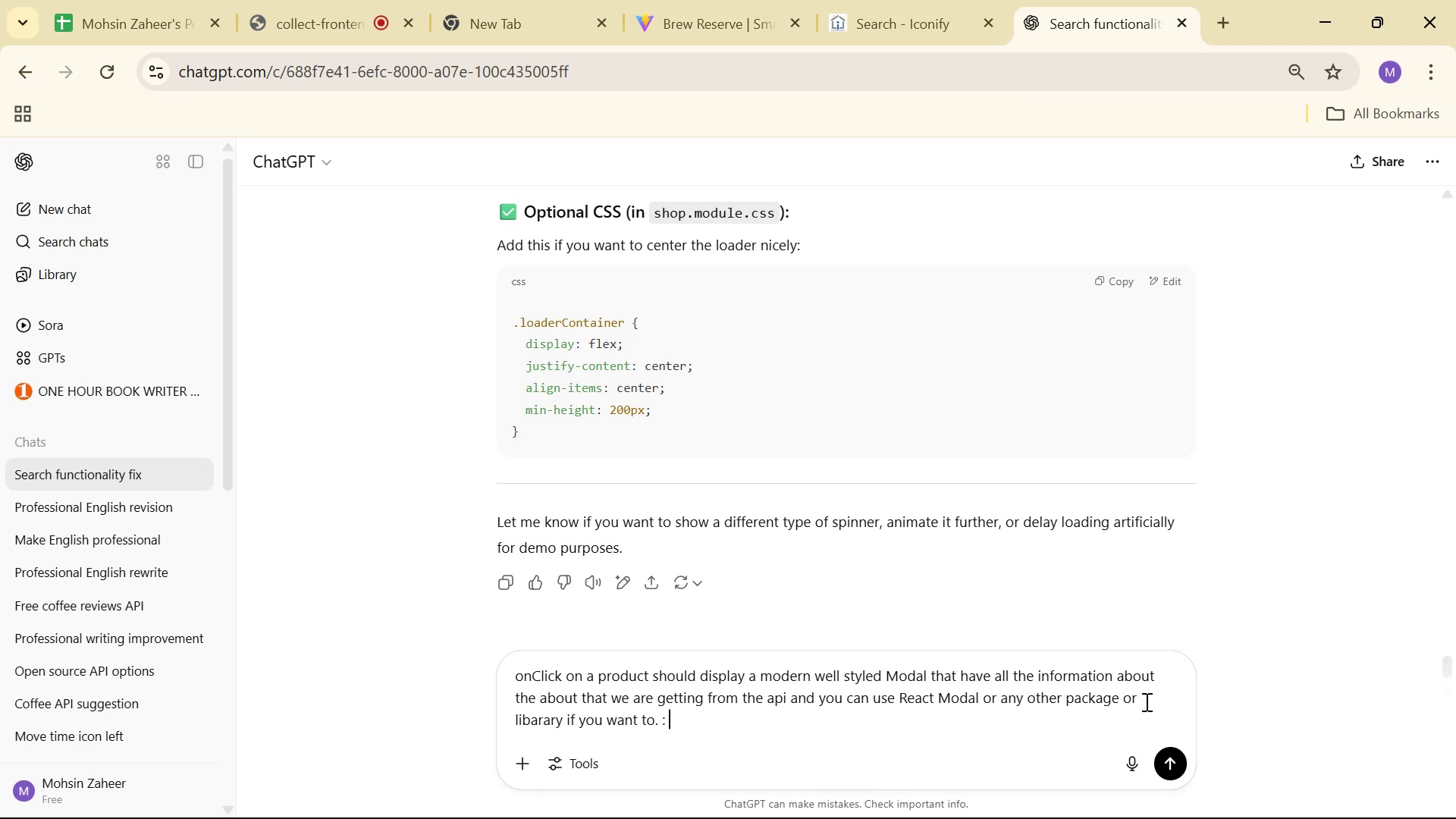 
key(Control+V)
 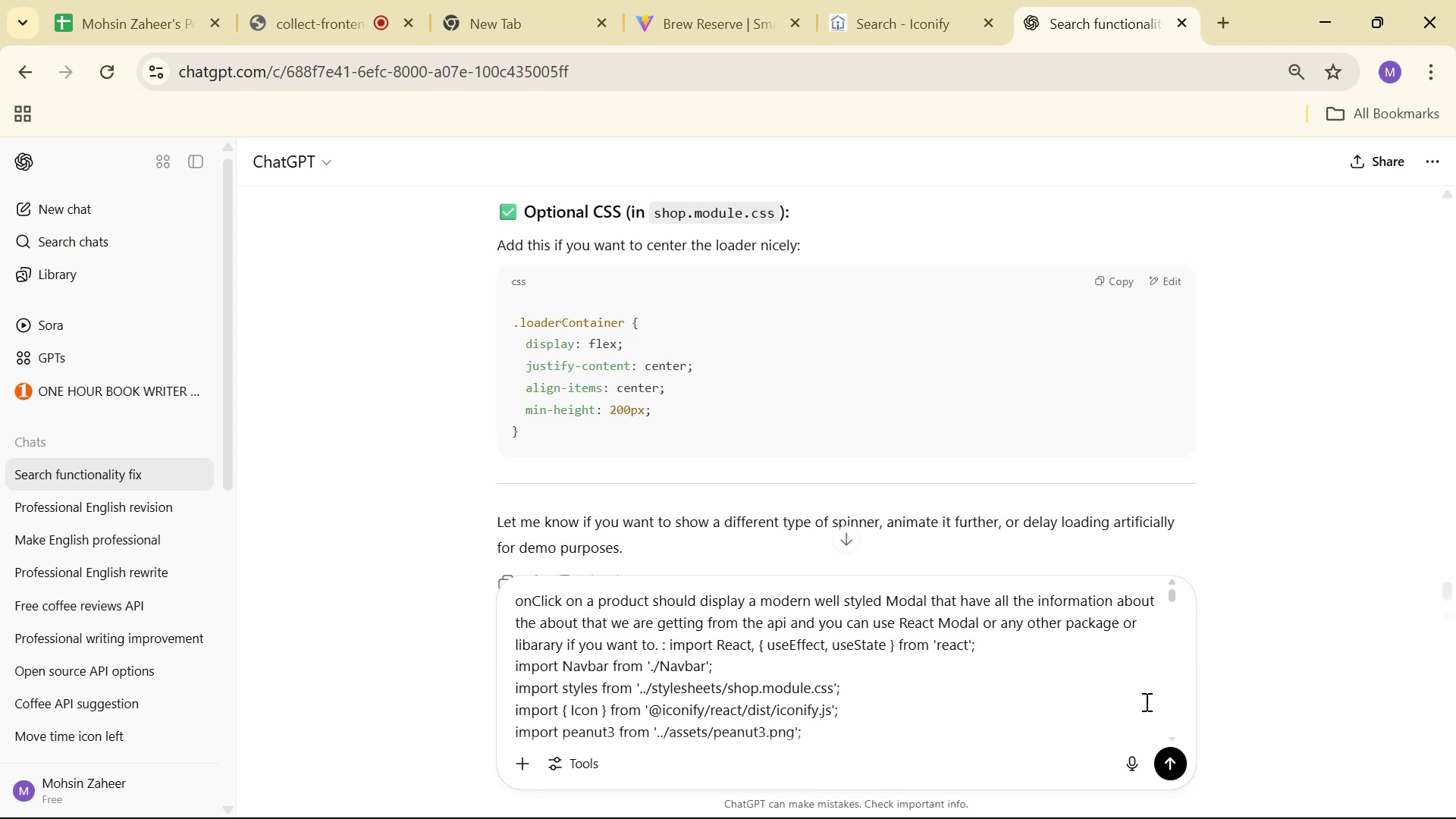 
key(Enter)
 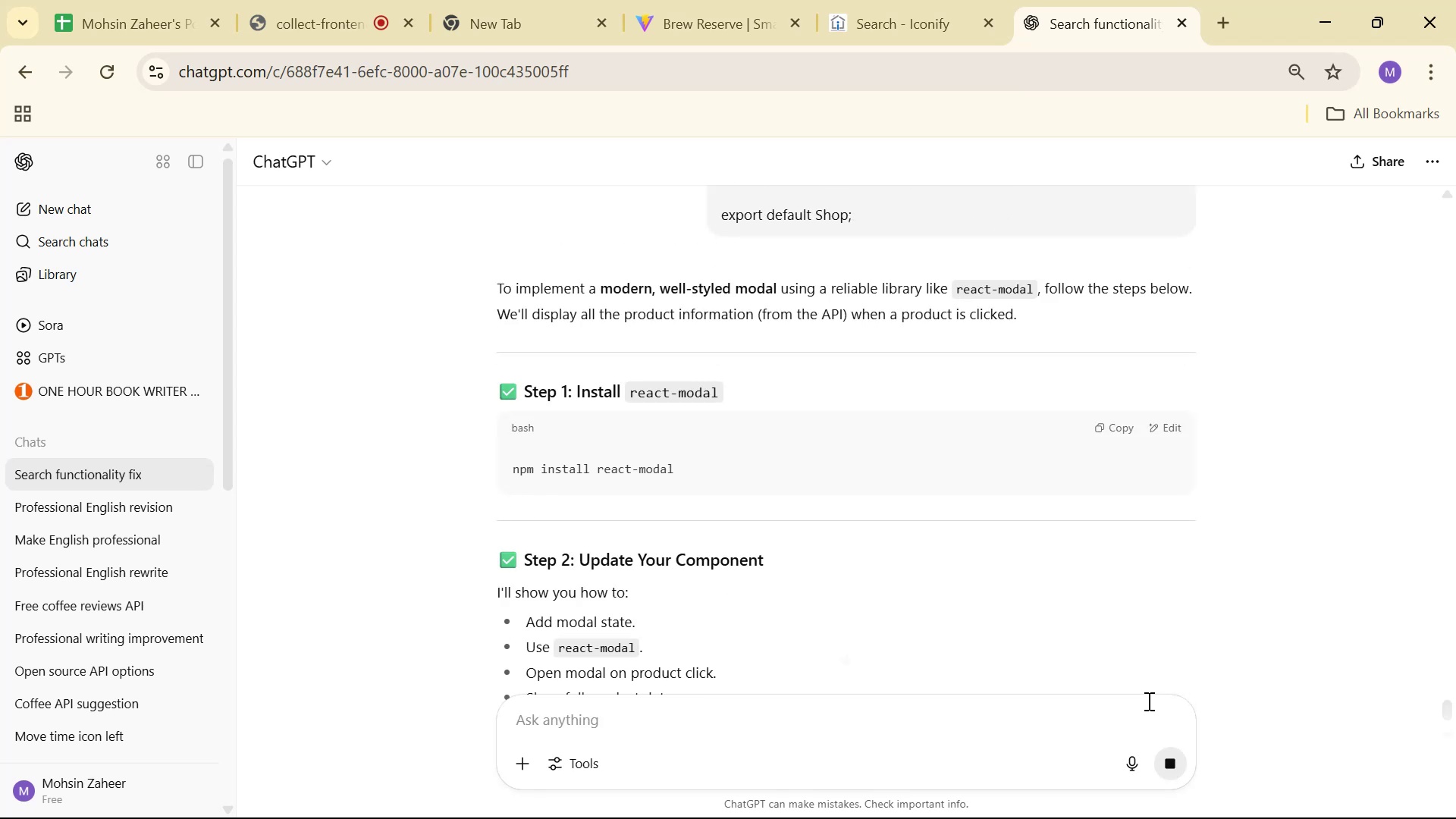 
wait(5.96)
 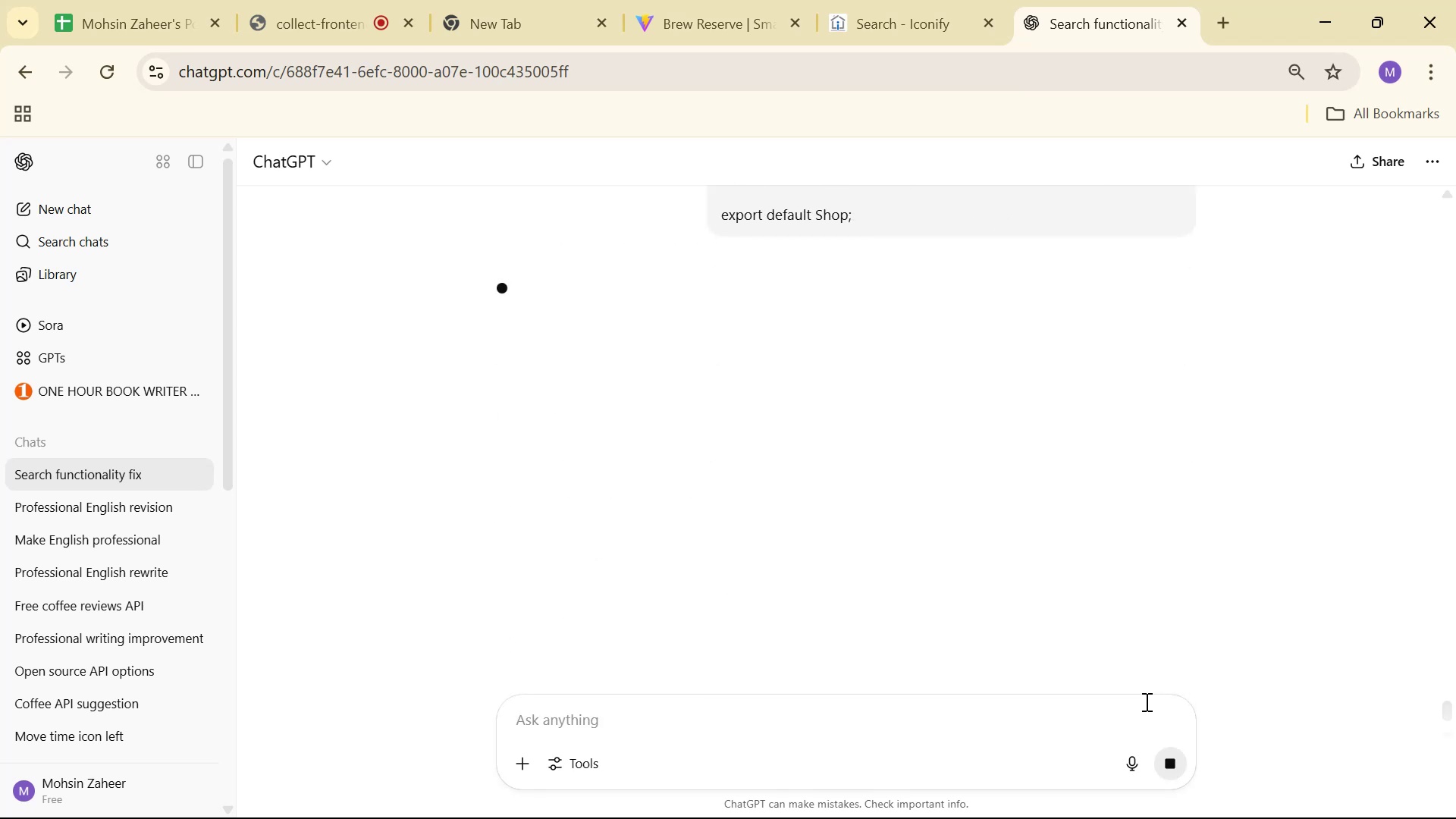 
left_click([1104, 421])
 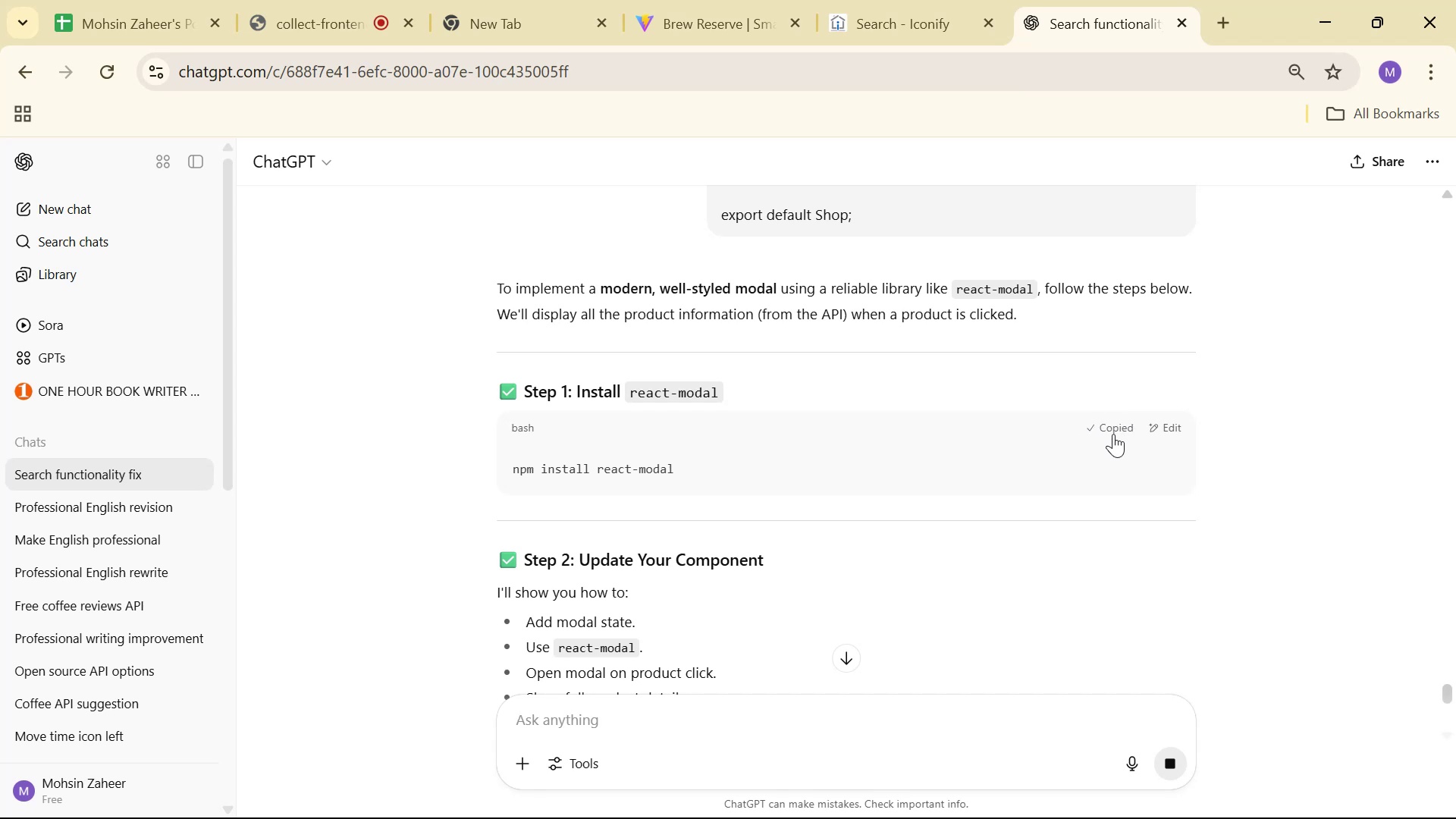 
key(Alt+Tab)
 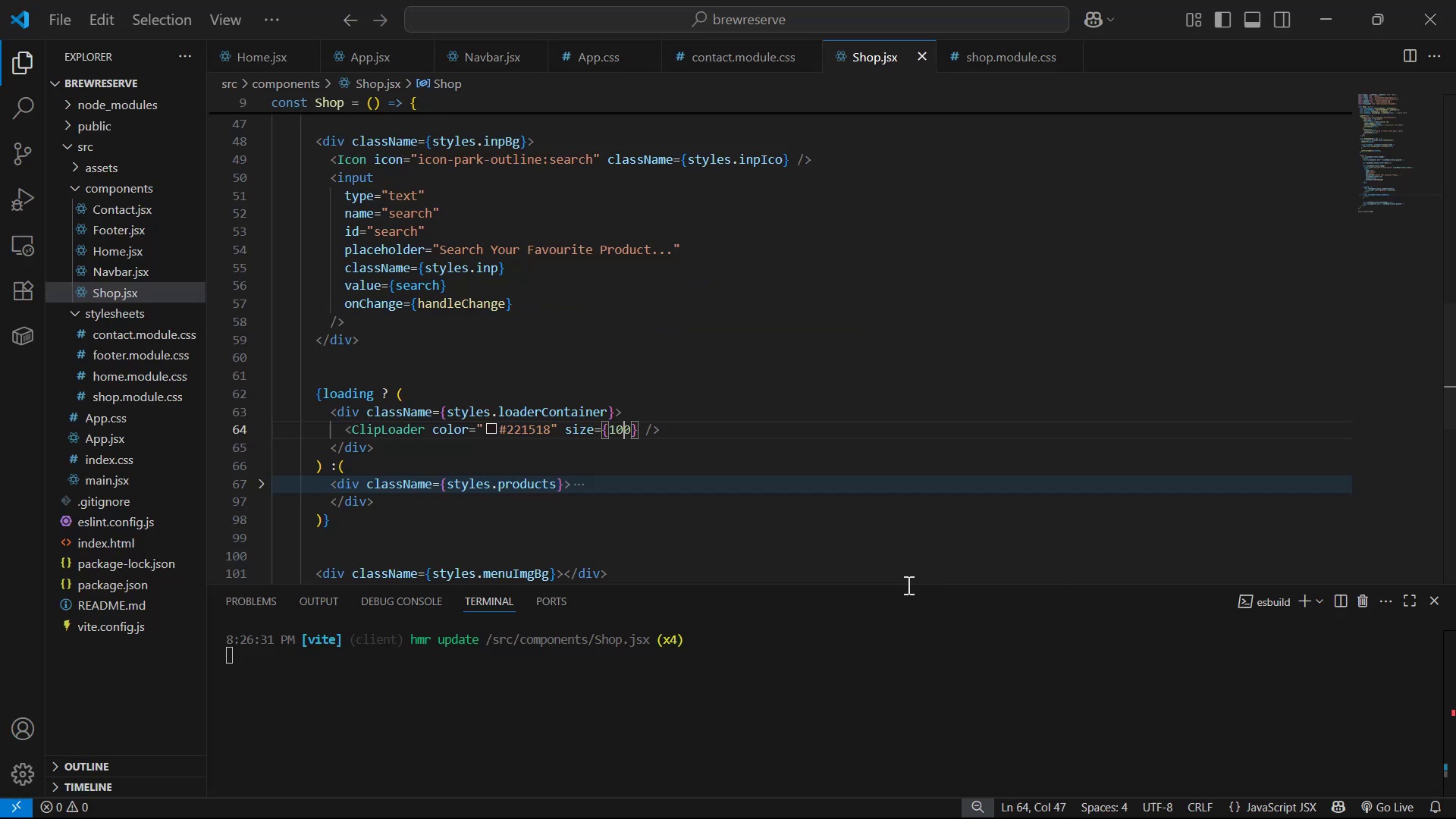 
hold_key(key=ControlLeft, duration=0.43)
 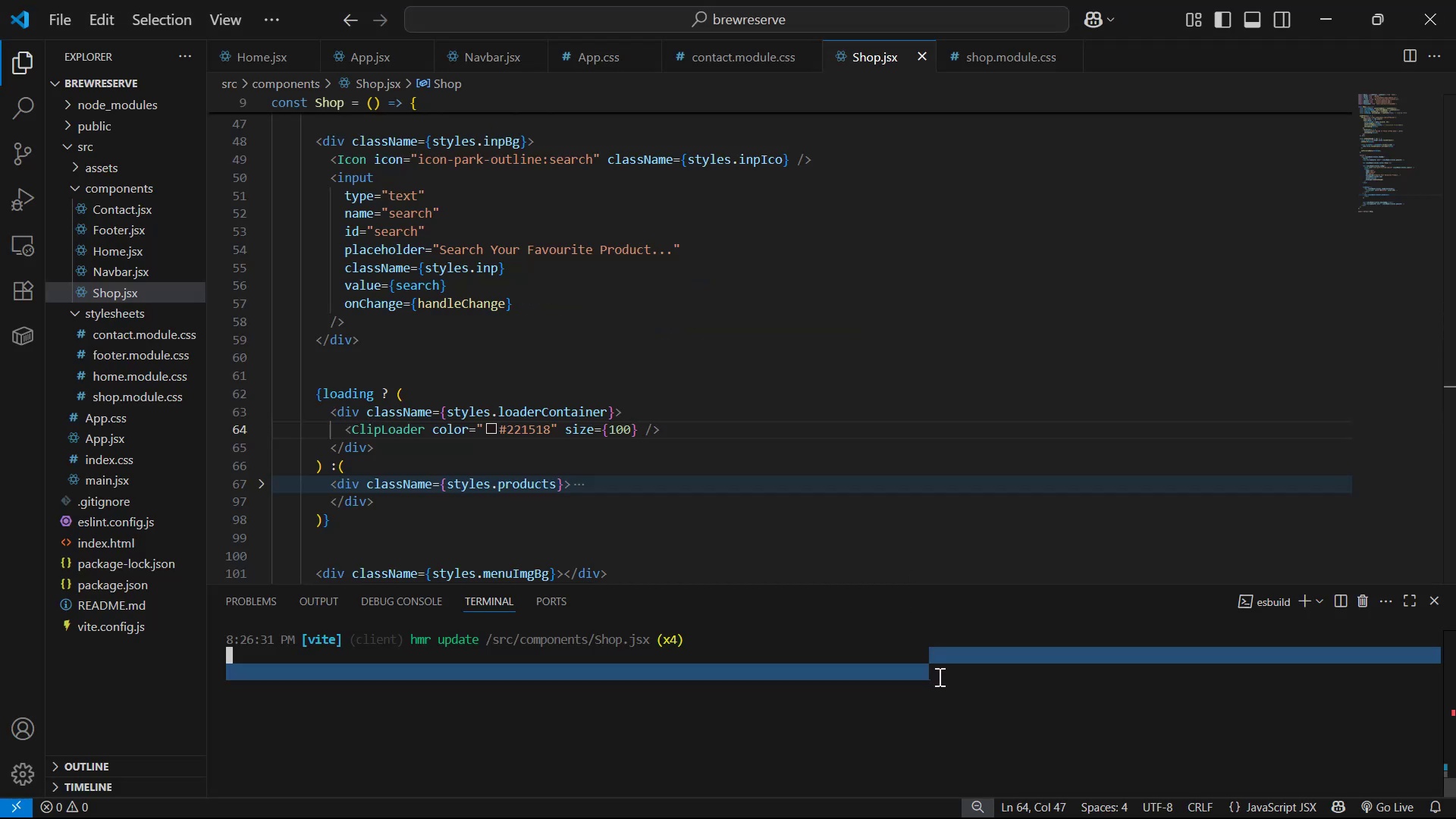 
left_click([938, 676])
 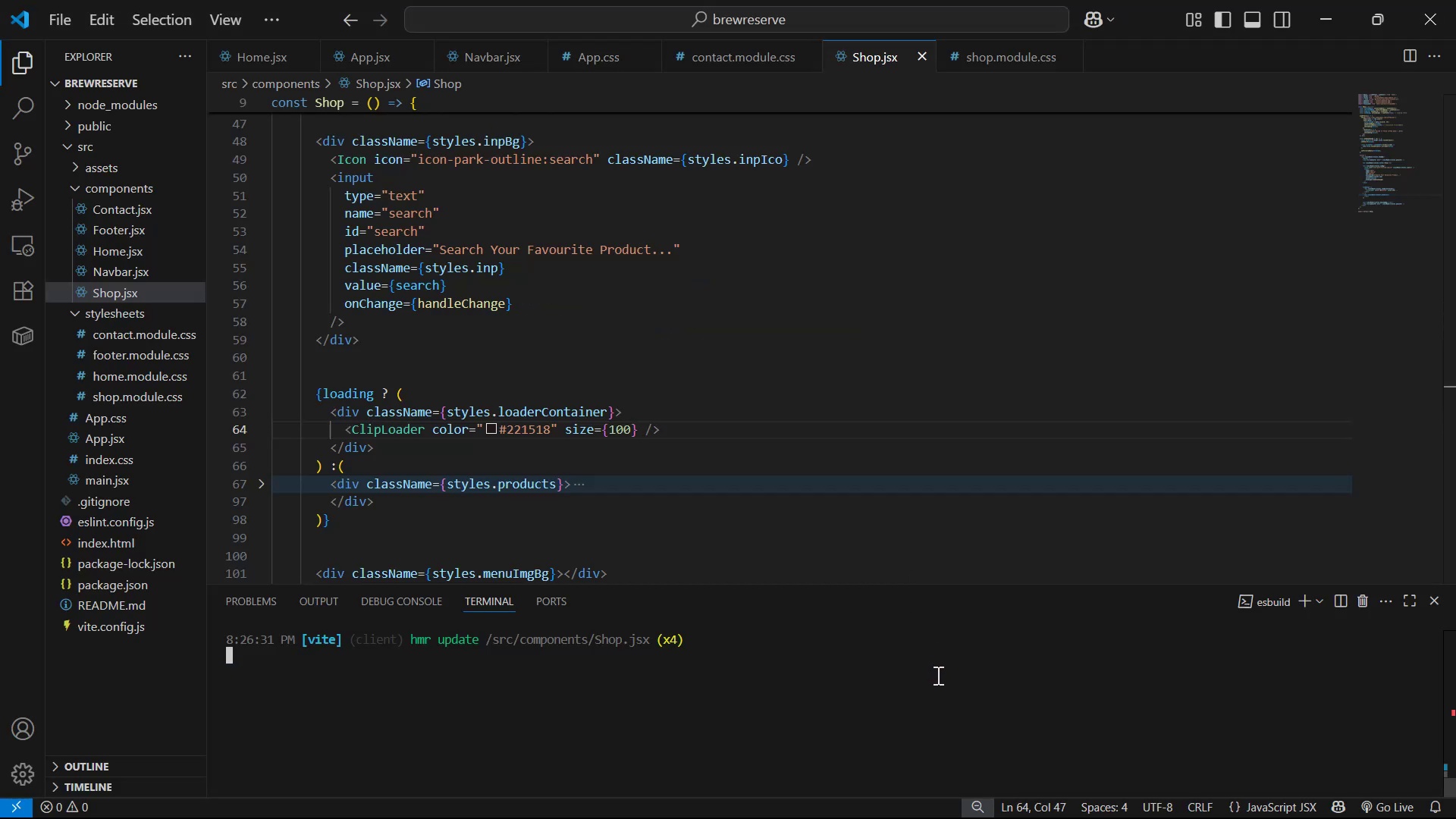 
key(Control+V)
 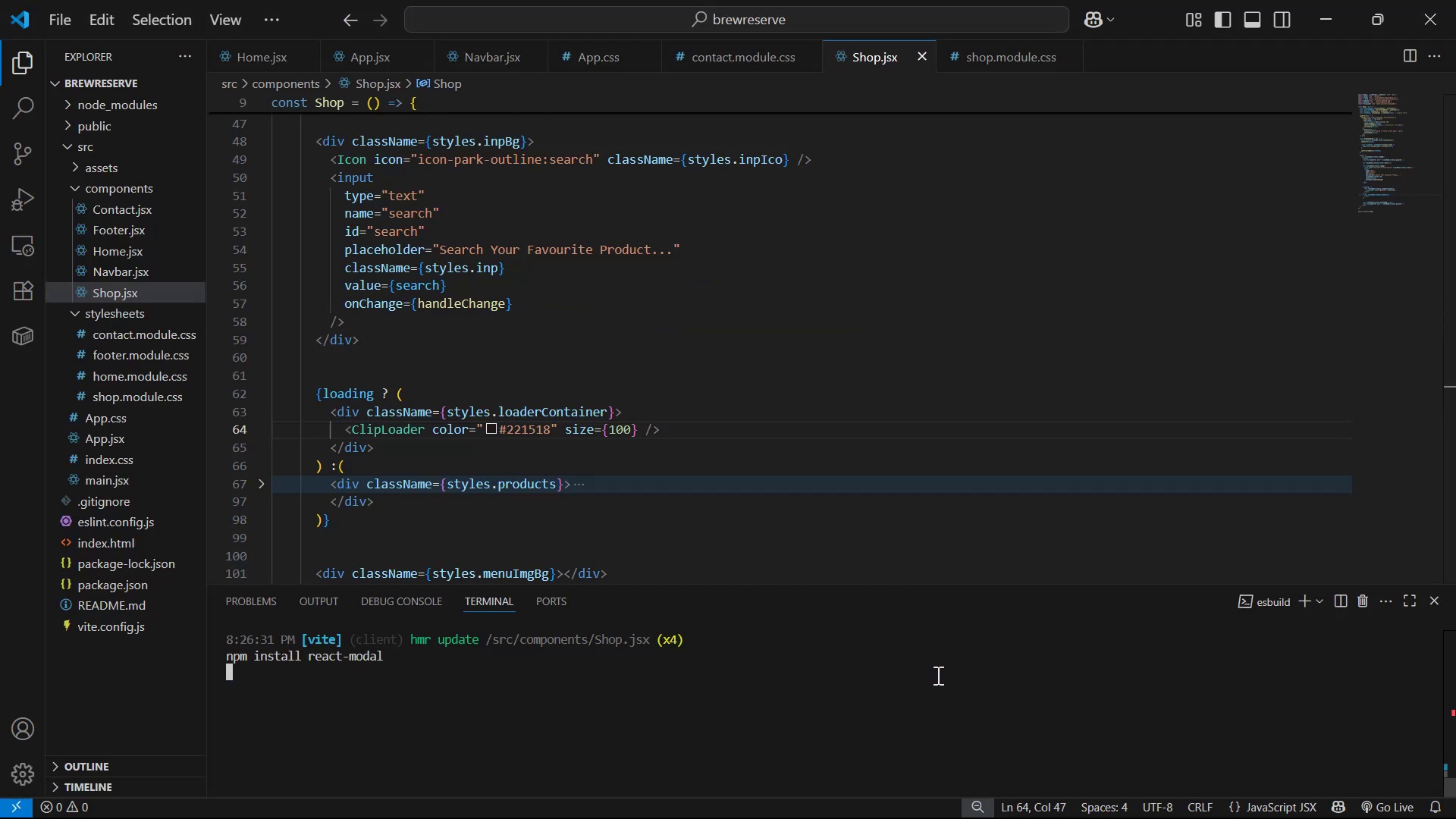 
key(Control+V)
 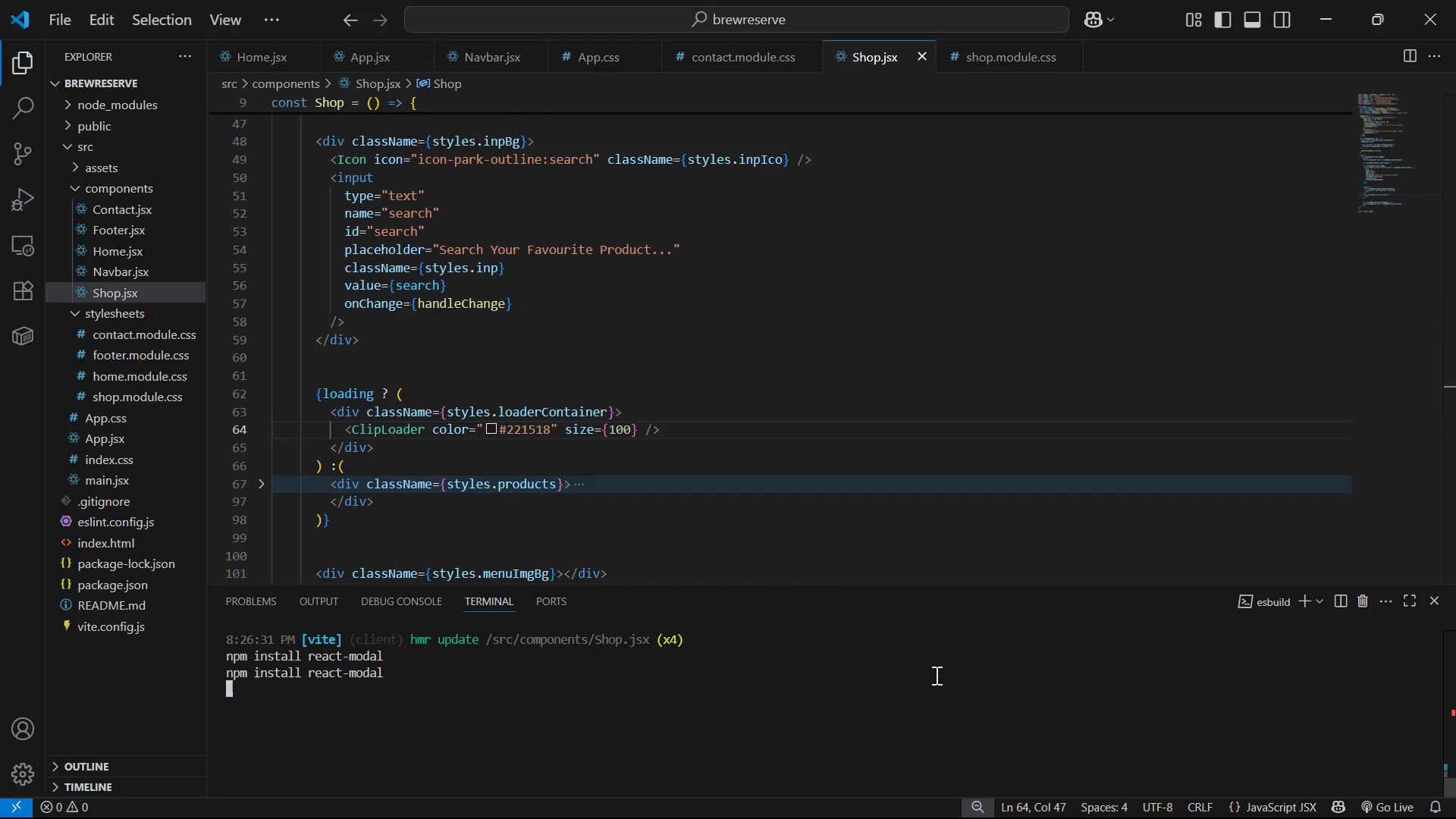 
key(Control+V)
 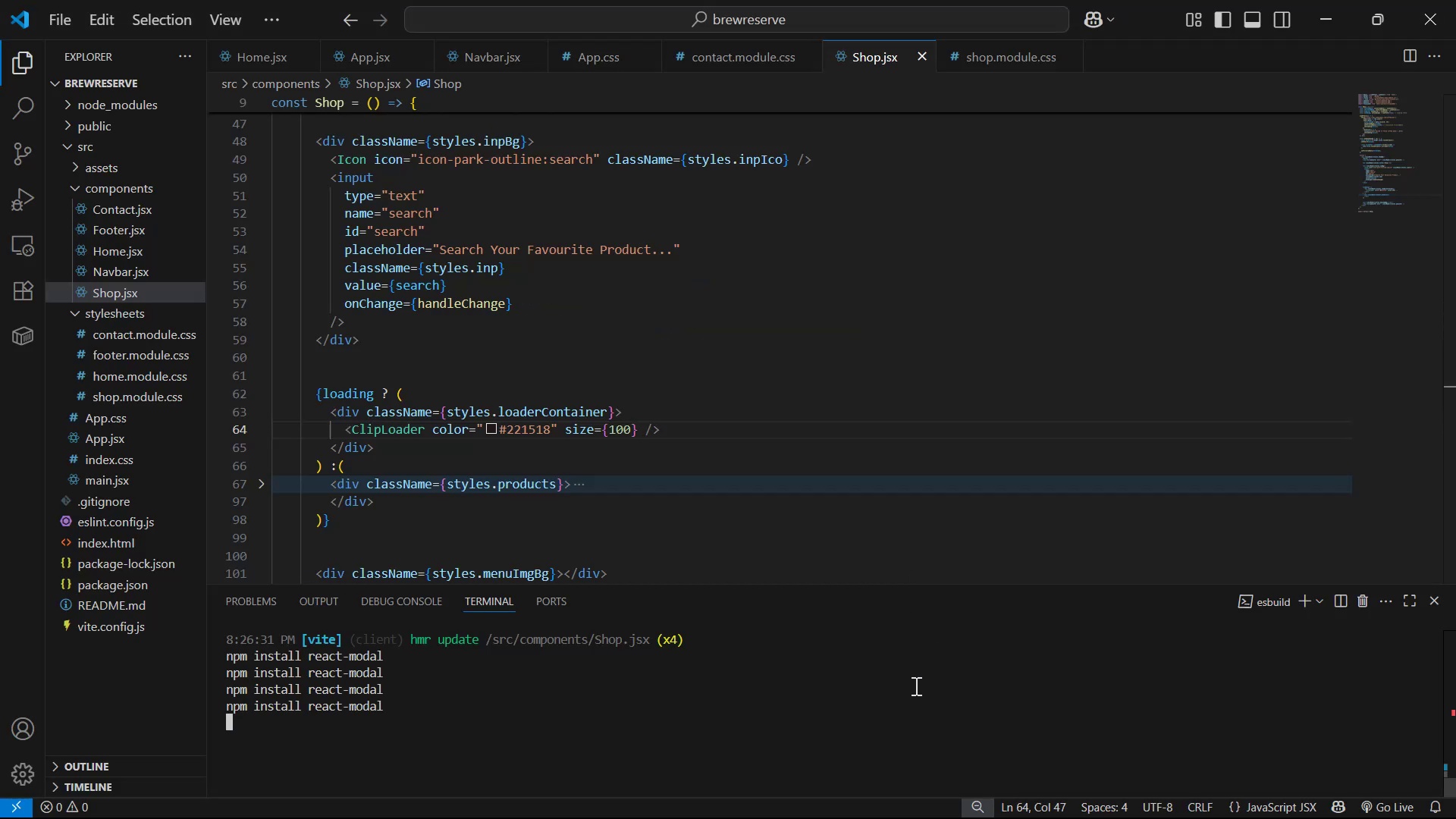 
key(Control+C)
 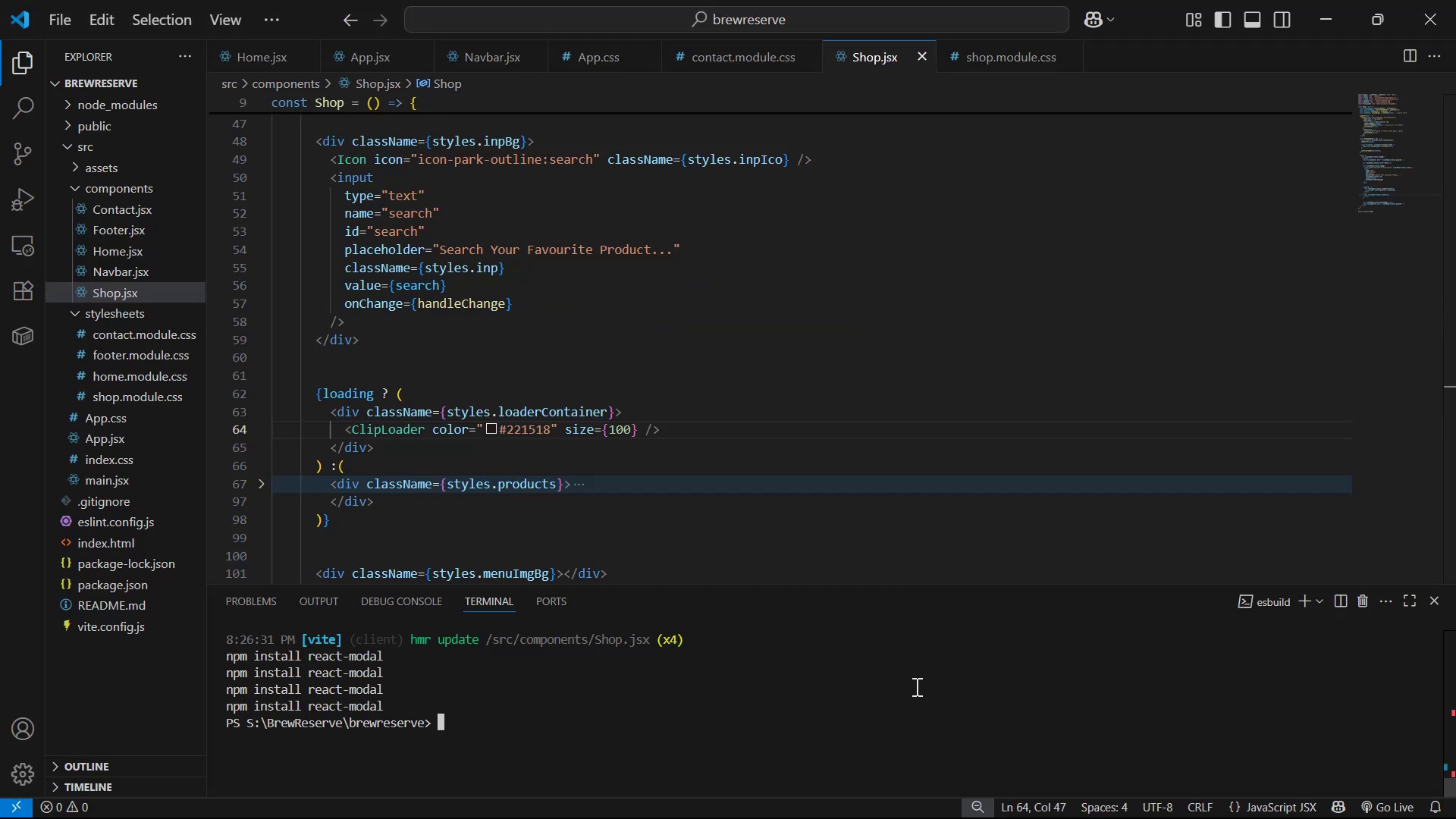 
key(Control+C)
 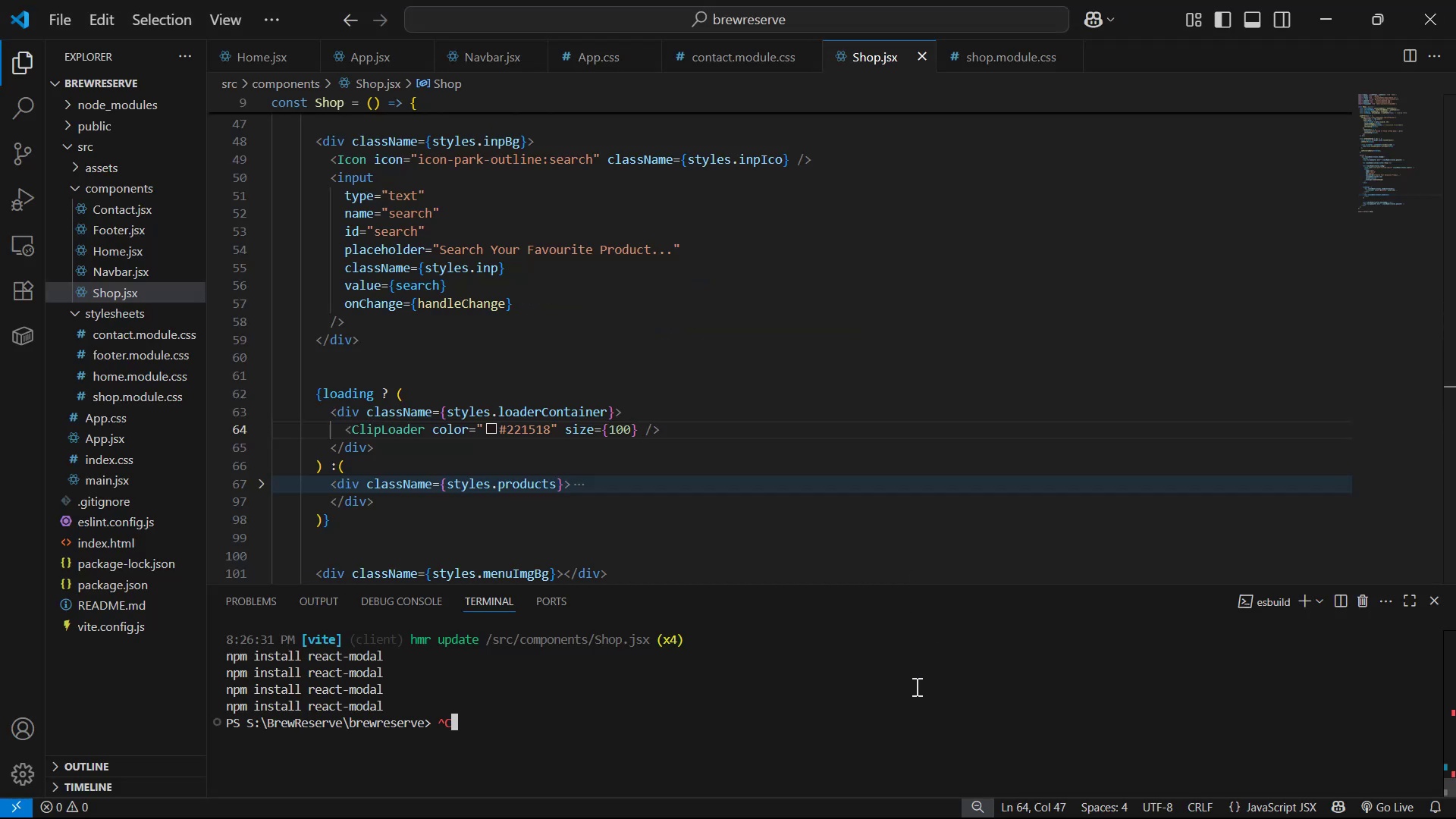 
key(Control+C)
 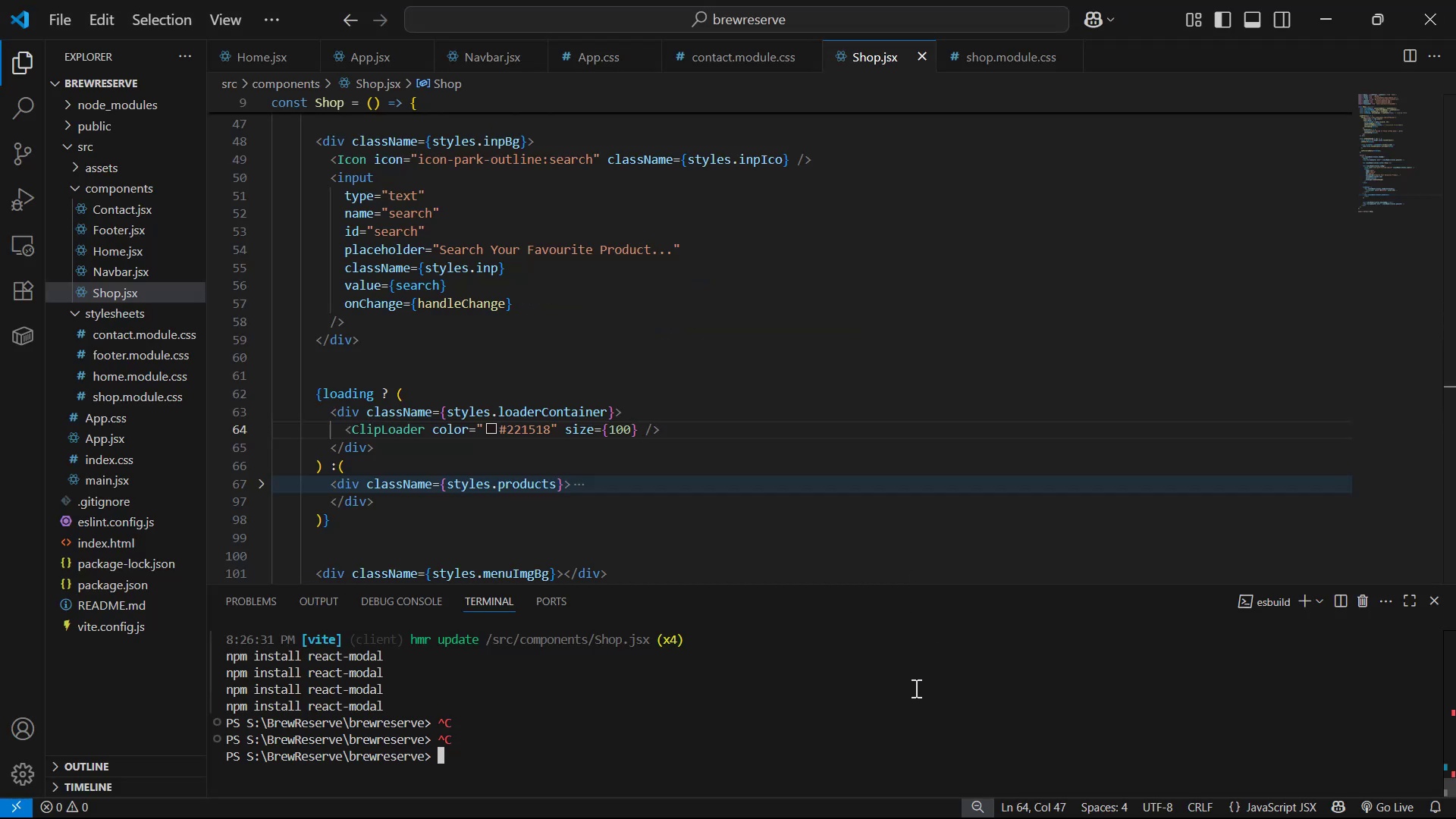 
right_click([915, 689])
 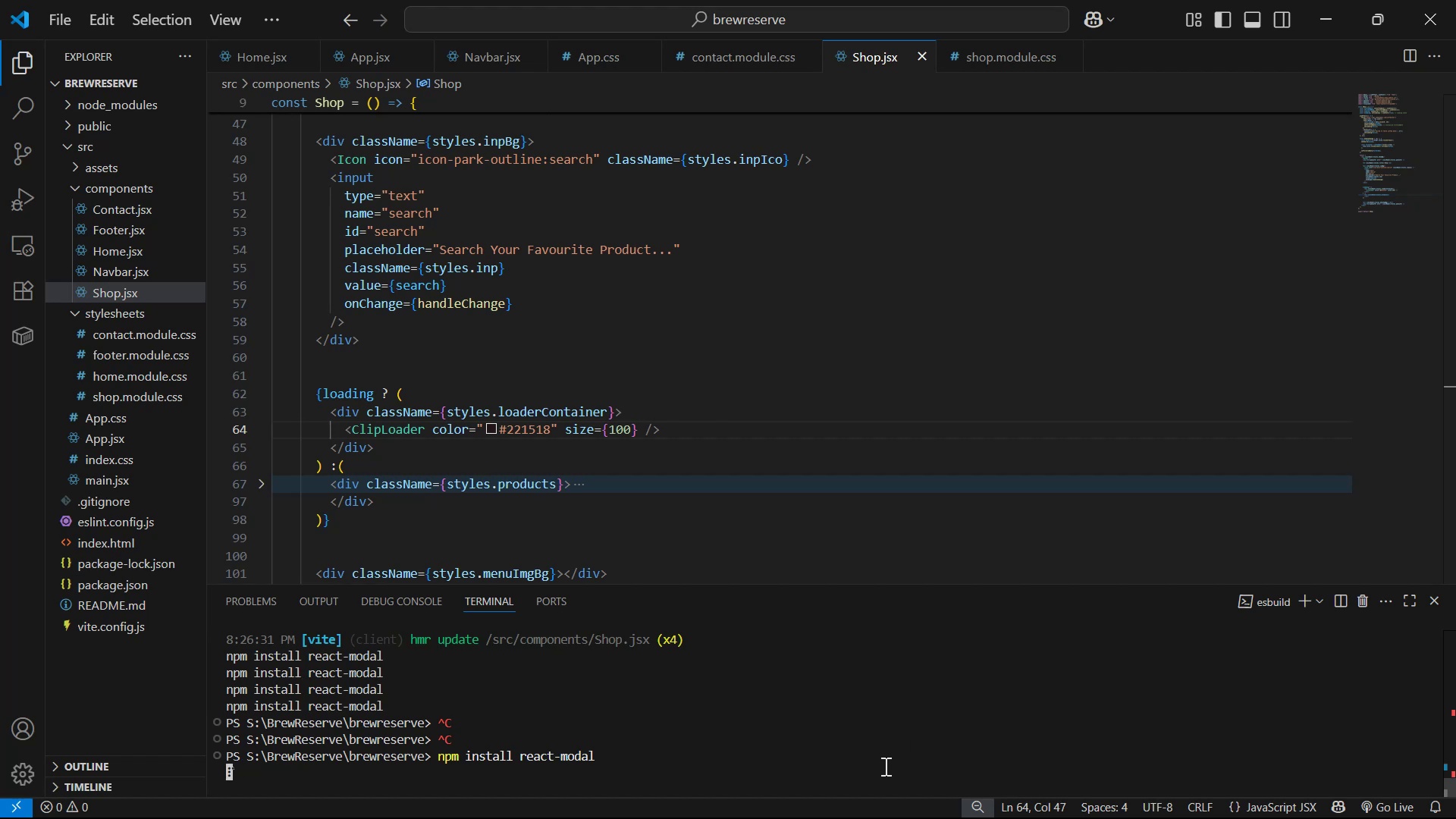 
wait(17.5)
 